 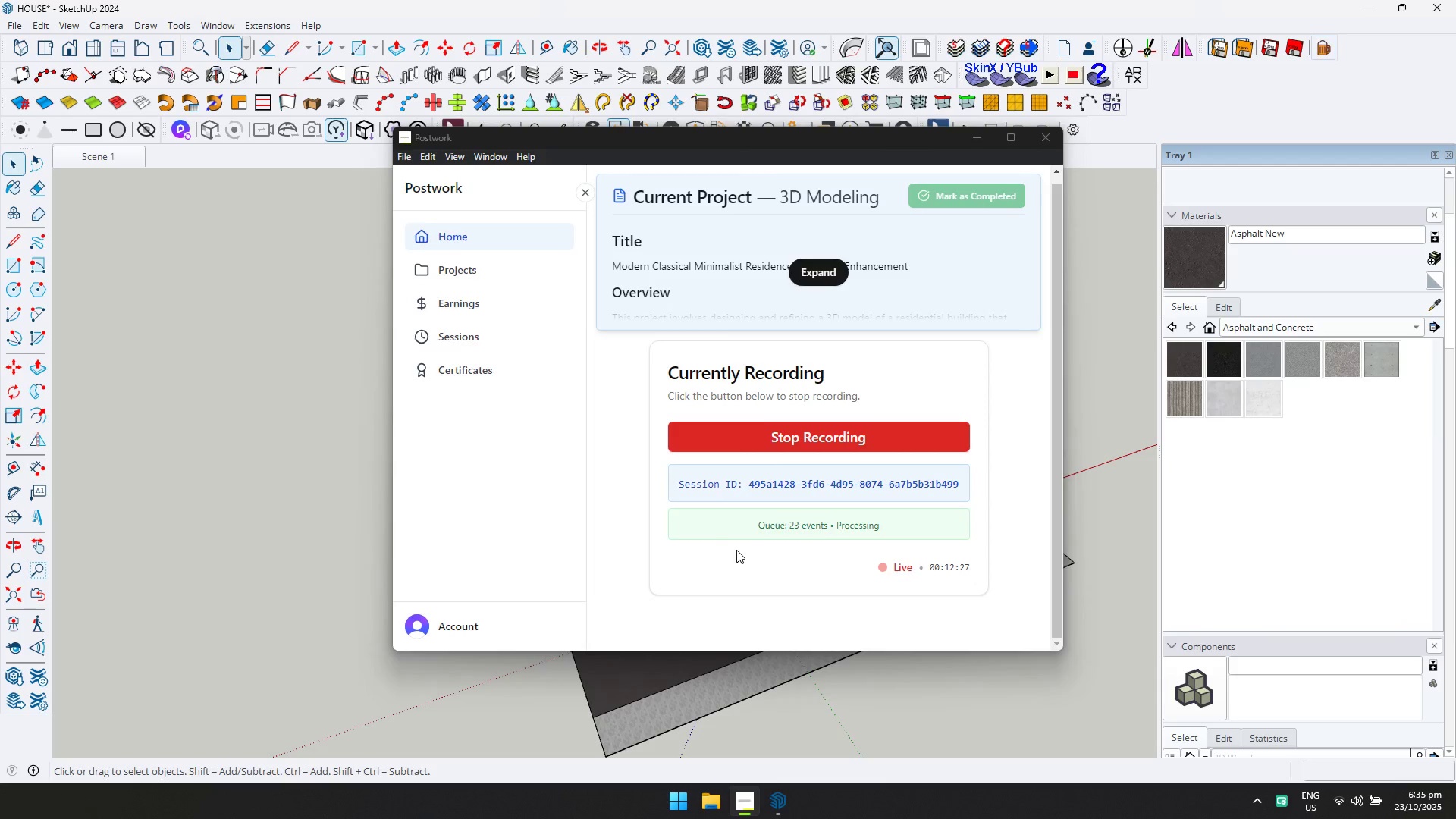 
key(Alt+Tab)
 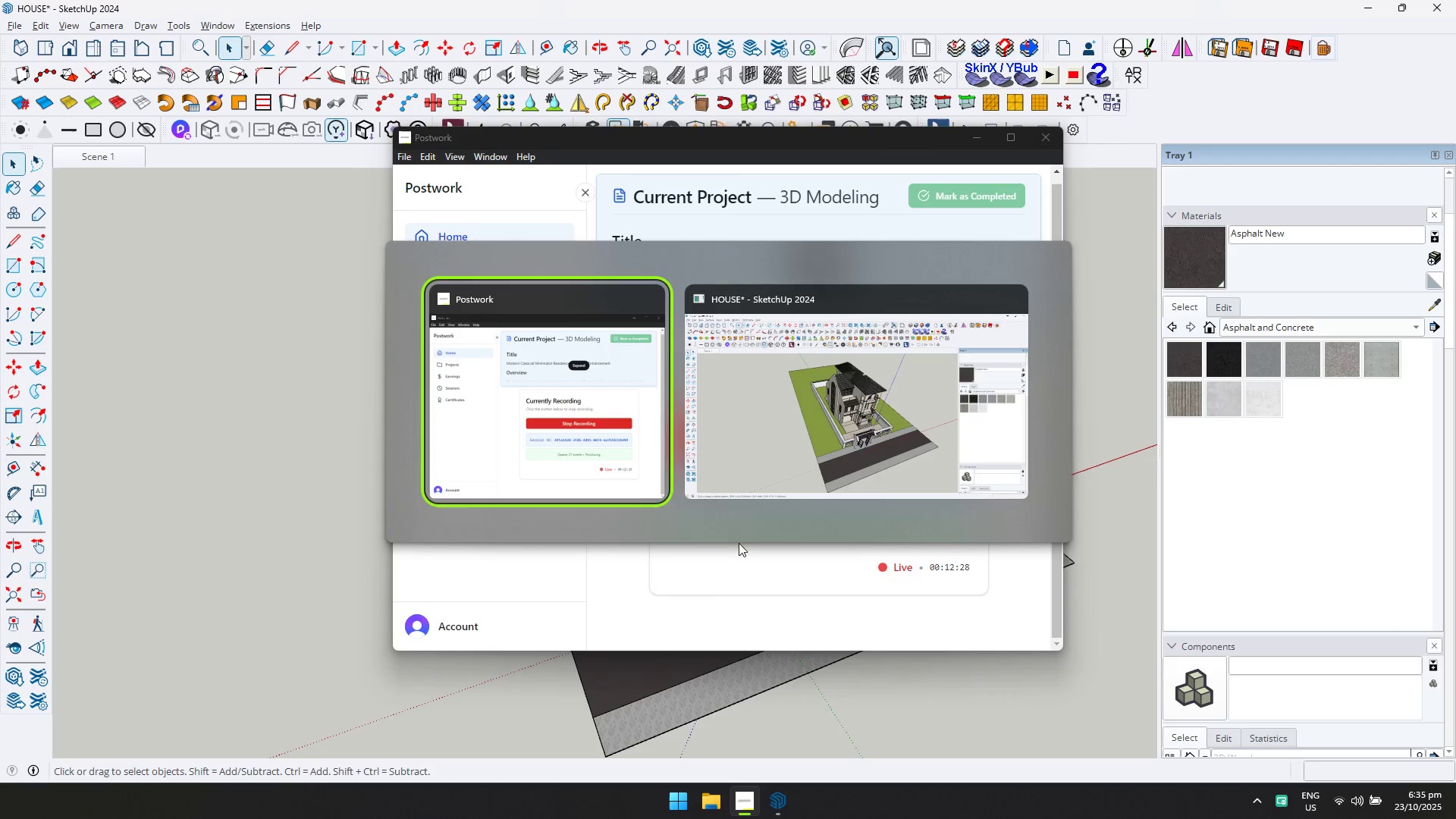 
key(Alt+Tab)
 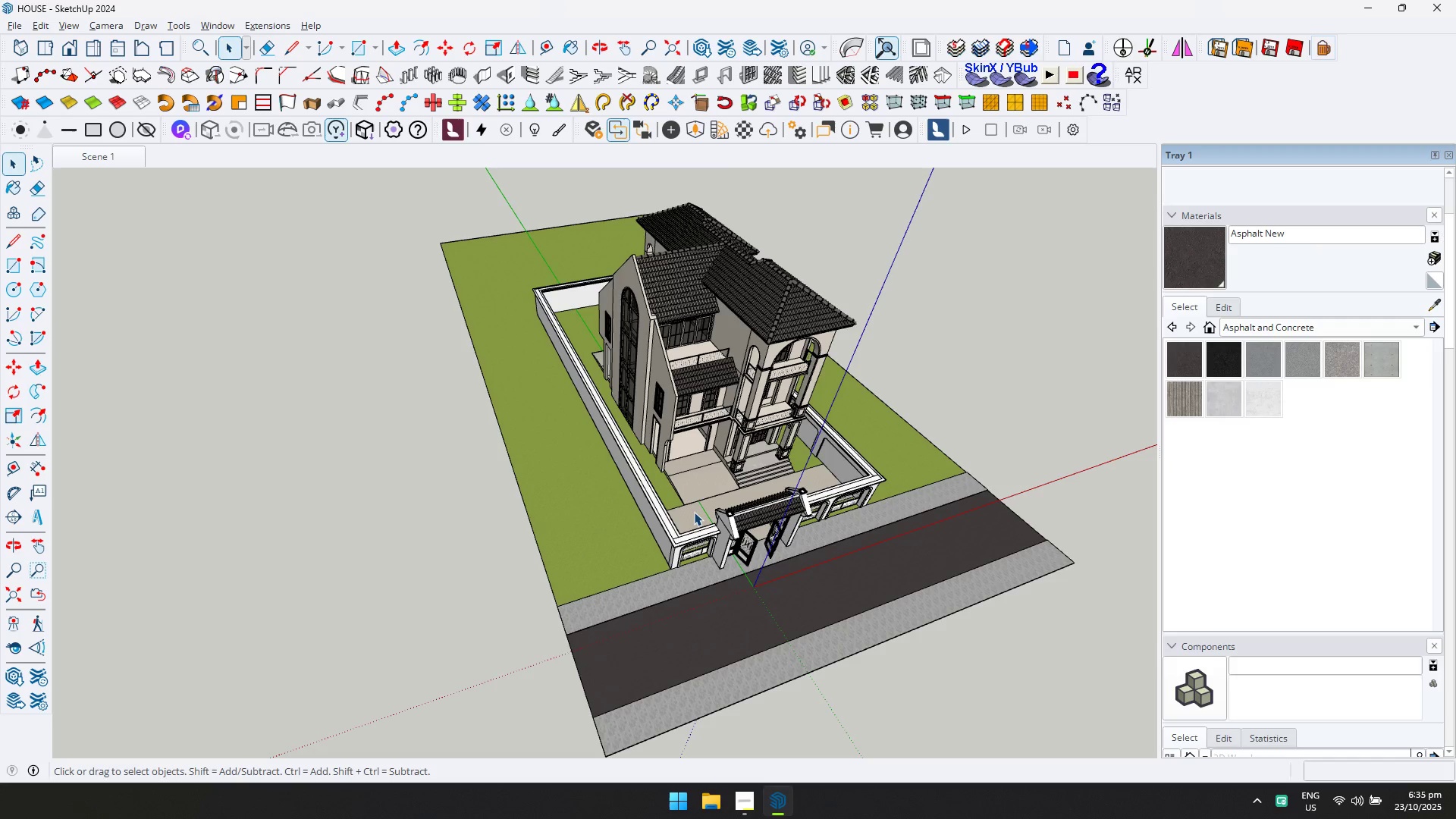 
wait(19.26)
 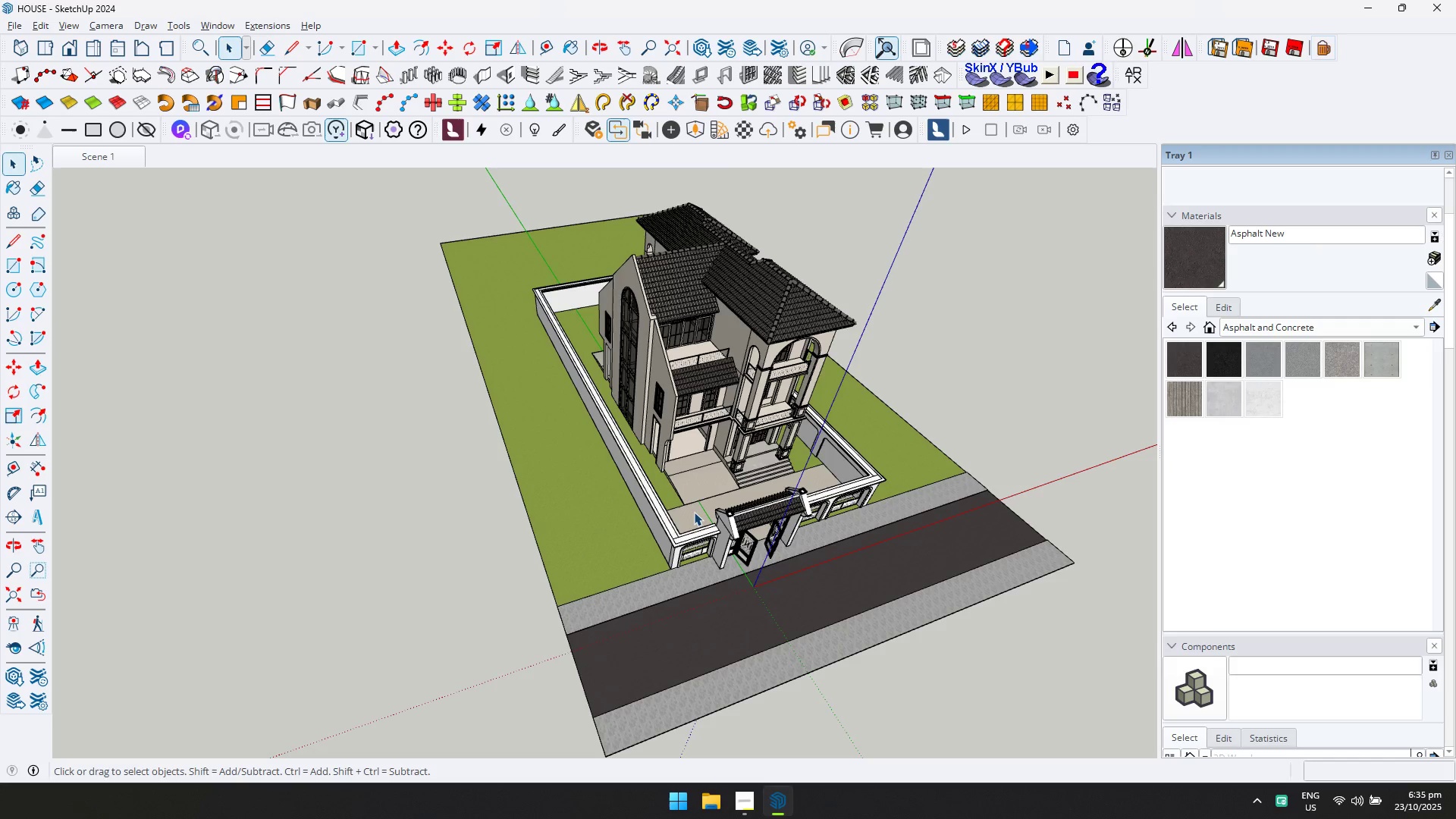 
scroll: coordinate [632, 483], scroll_direction: up, amount: 34.0
 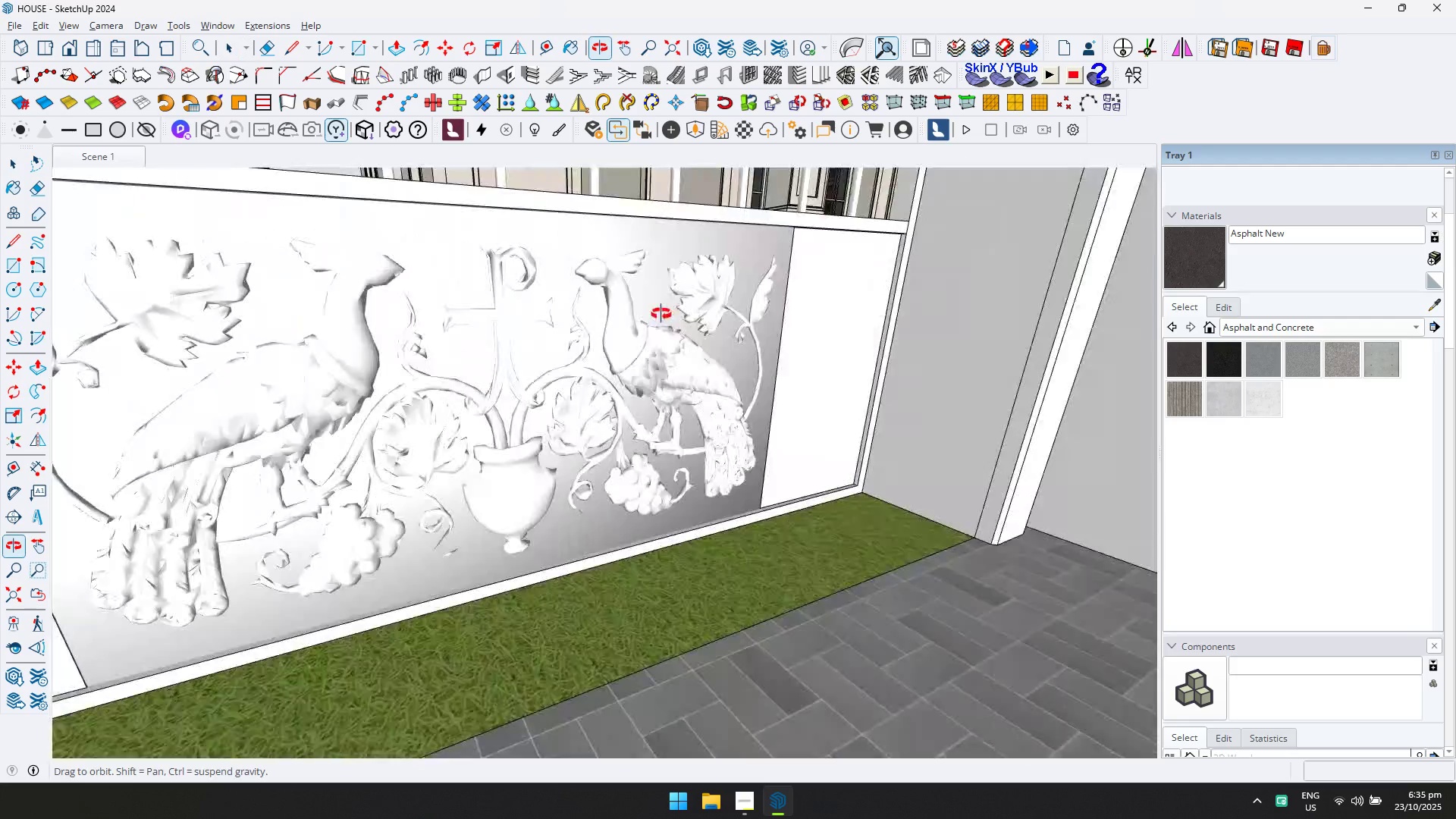 
scroll: coordinate [689, 310], scroll_direction: down, amount: 24.0
 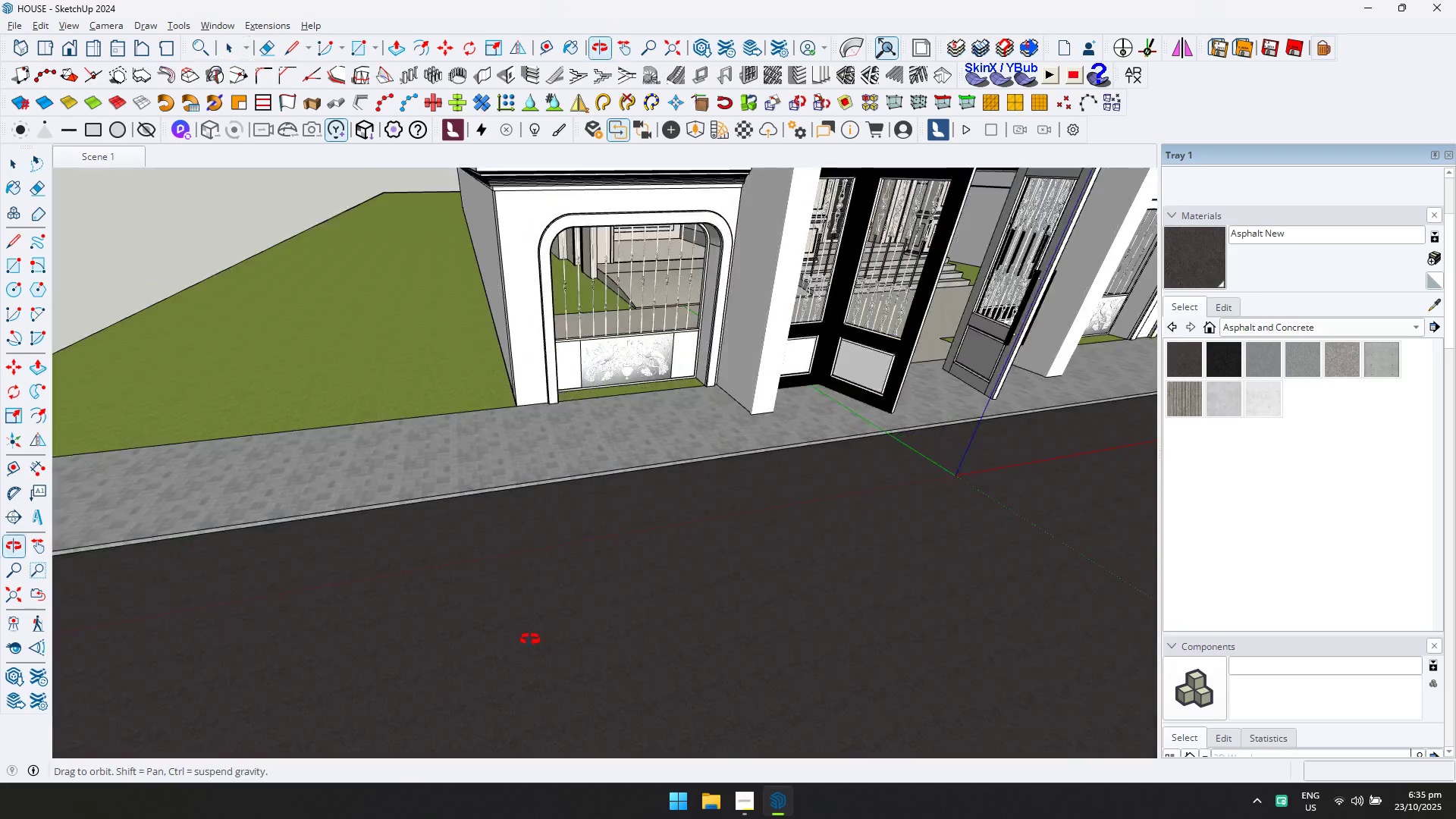 
hold_key(key=ShiftLeft, duration=0.54)
 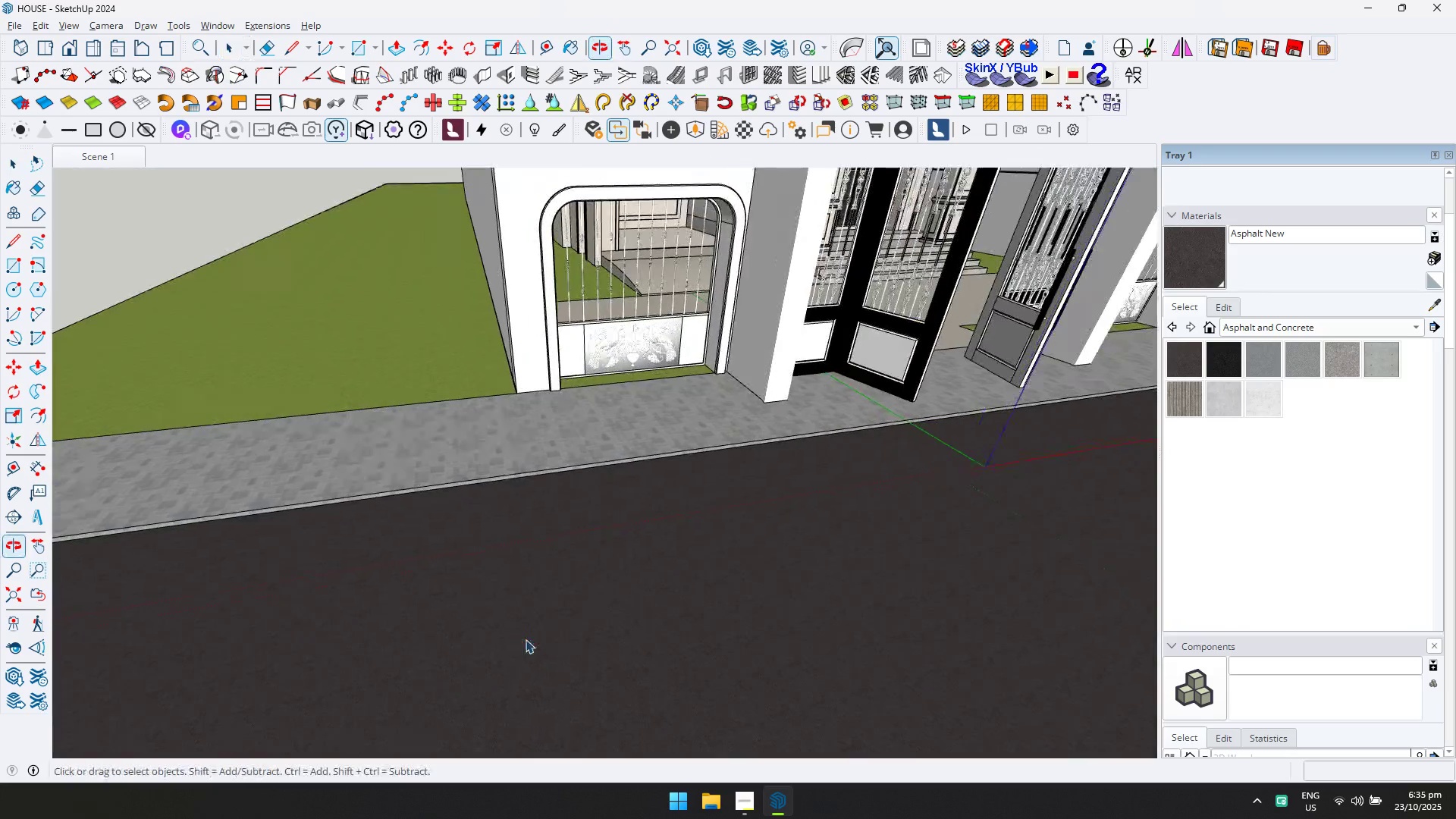 
scroll: coordinate [843, 283], scroll_direction: down, amount: 11.0
 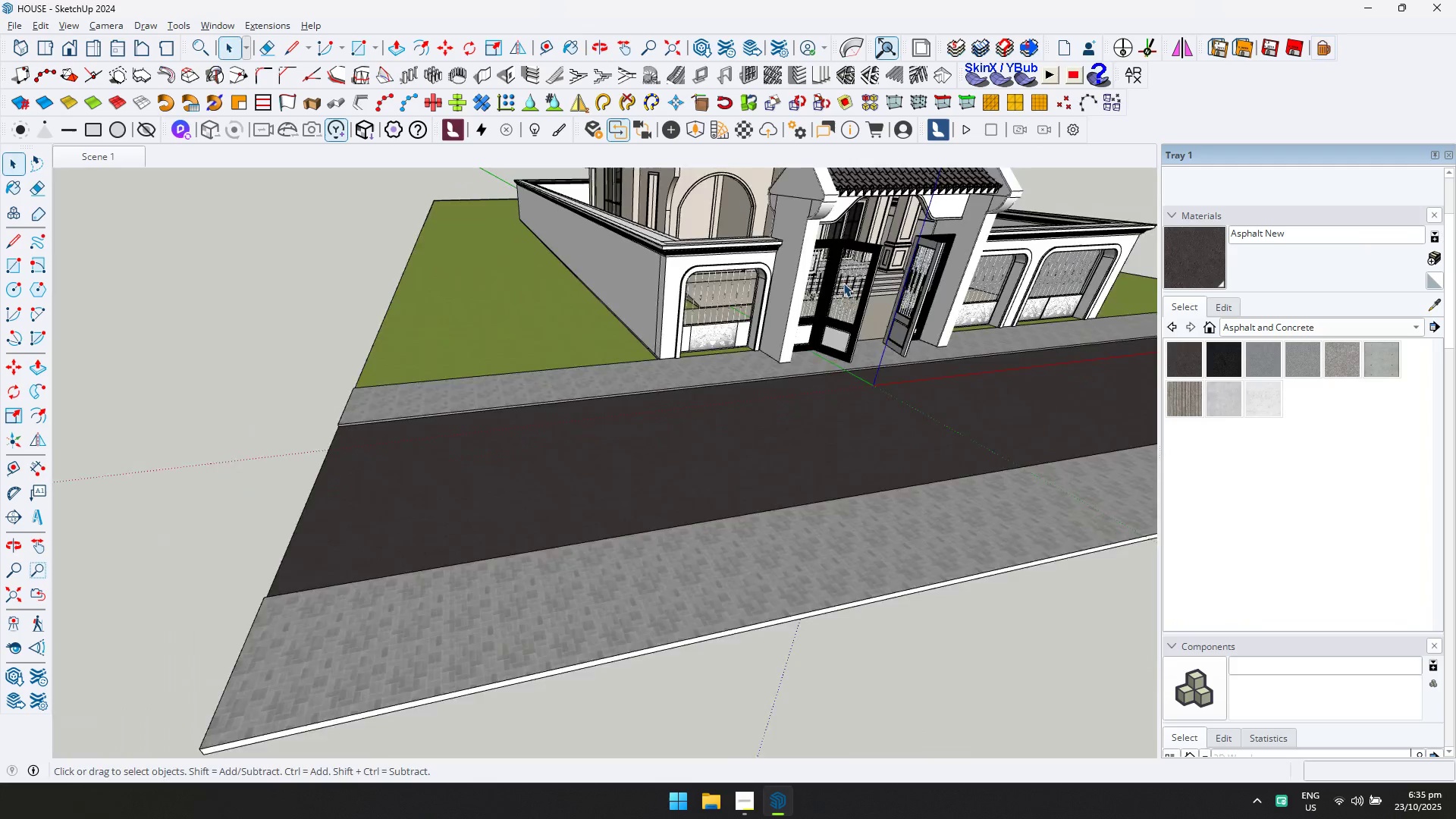 
key(Shift+ShiftLeft)
 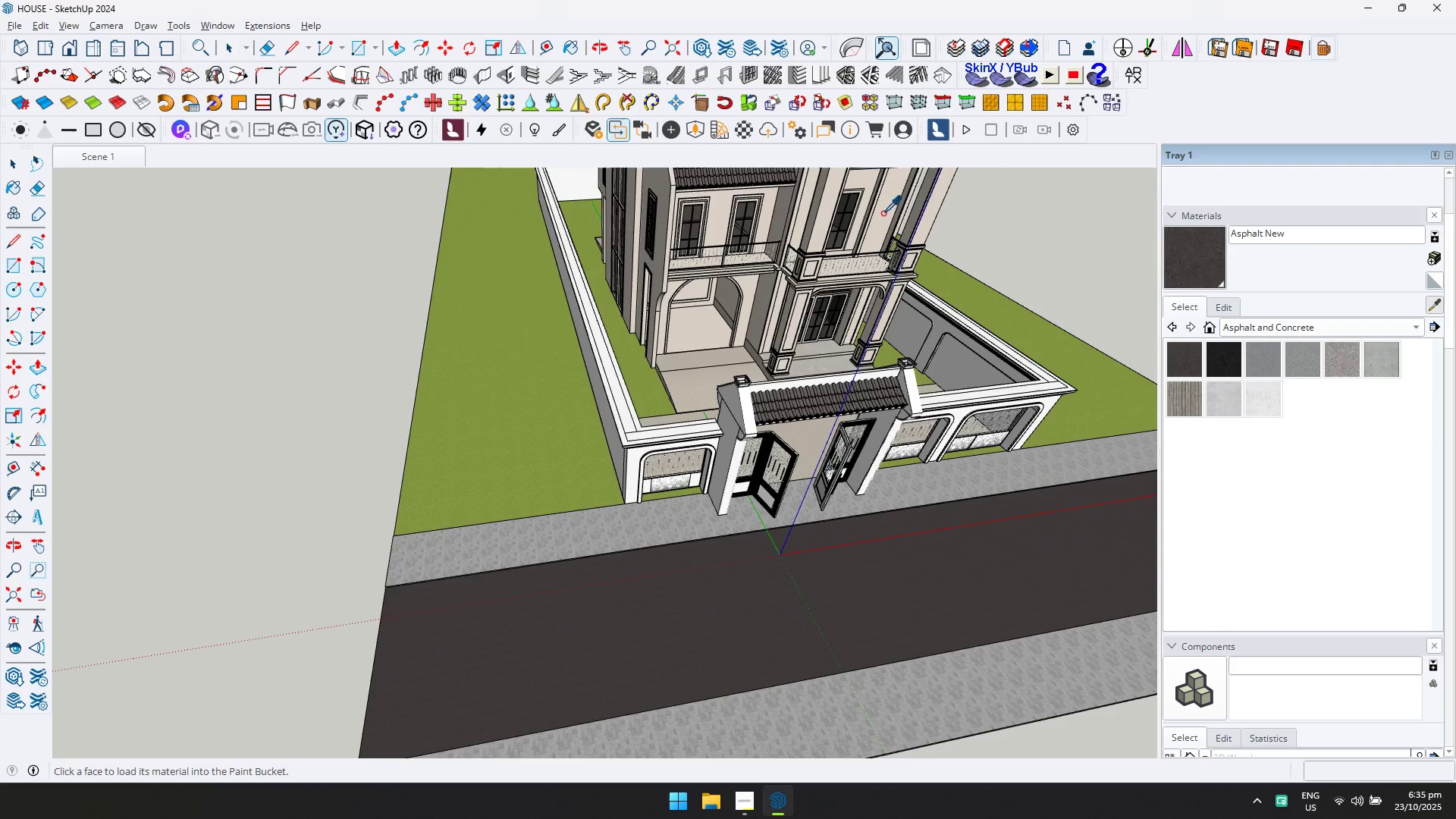 
left_click([949, 397])
 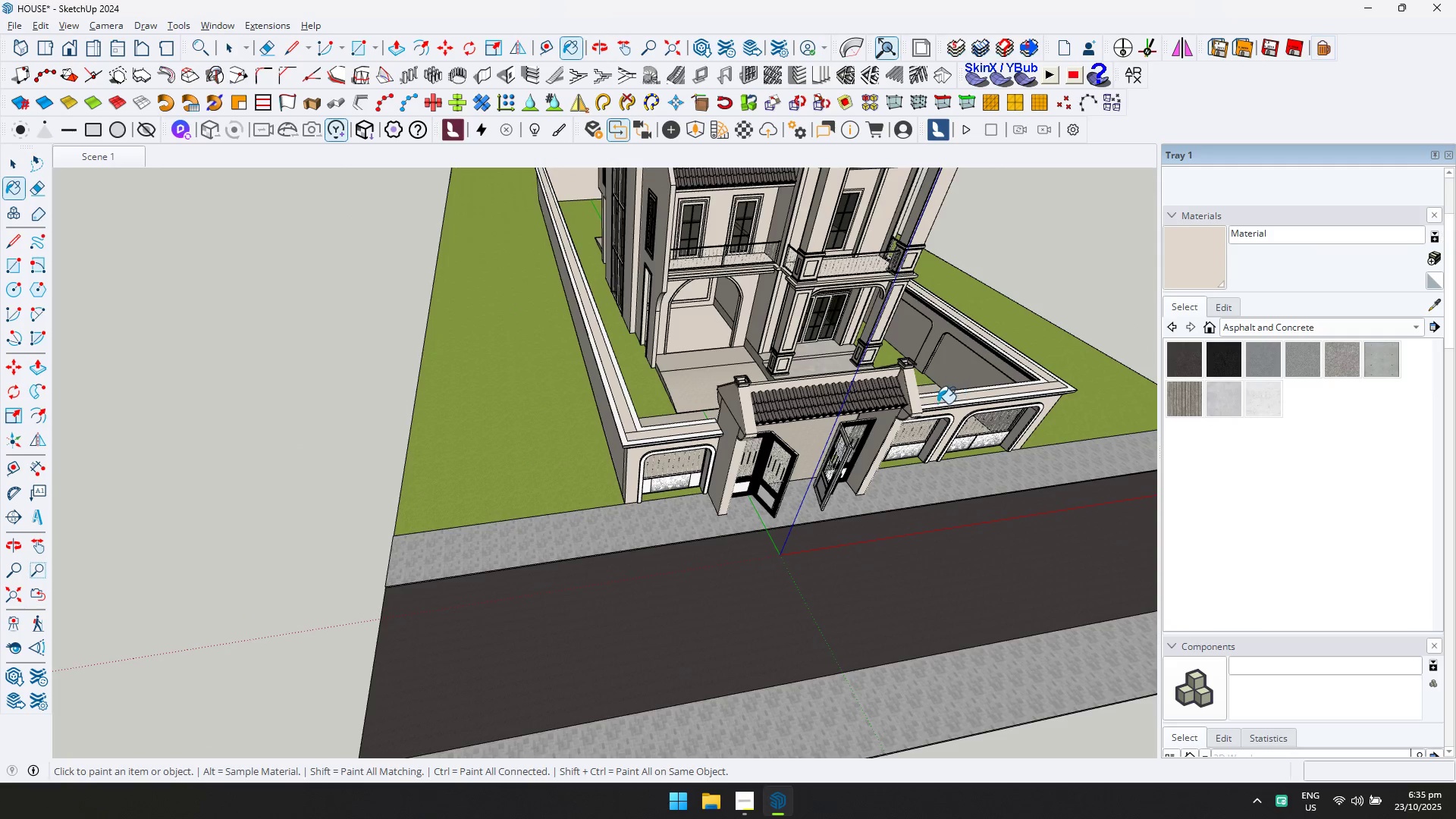 
scroll: coordinate [1009, 453], scroll_direction: up, amount: 13.0
 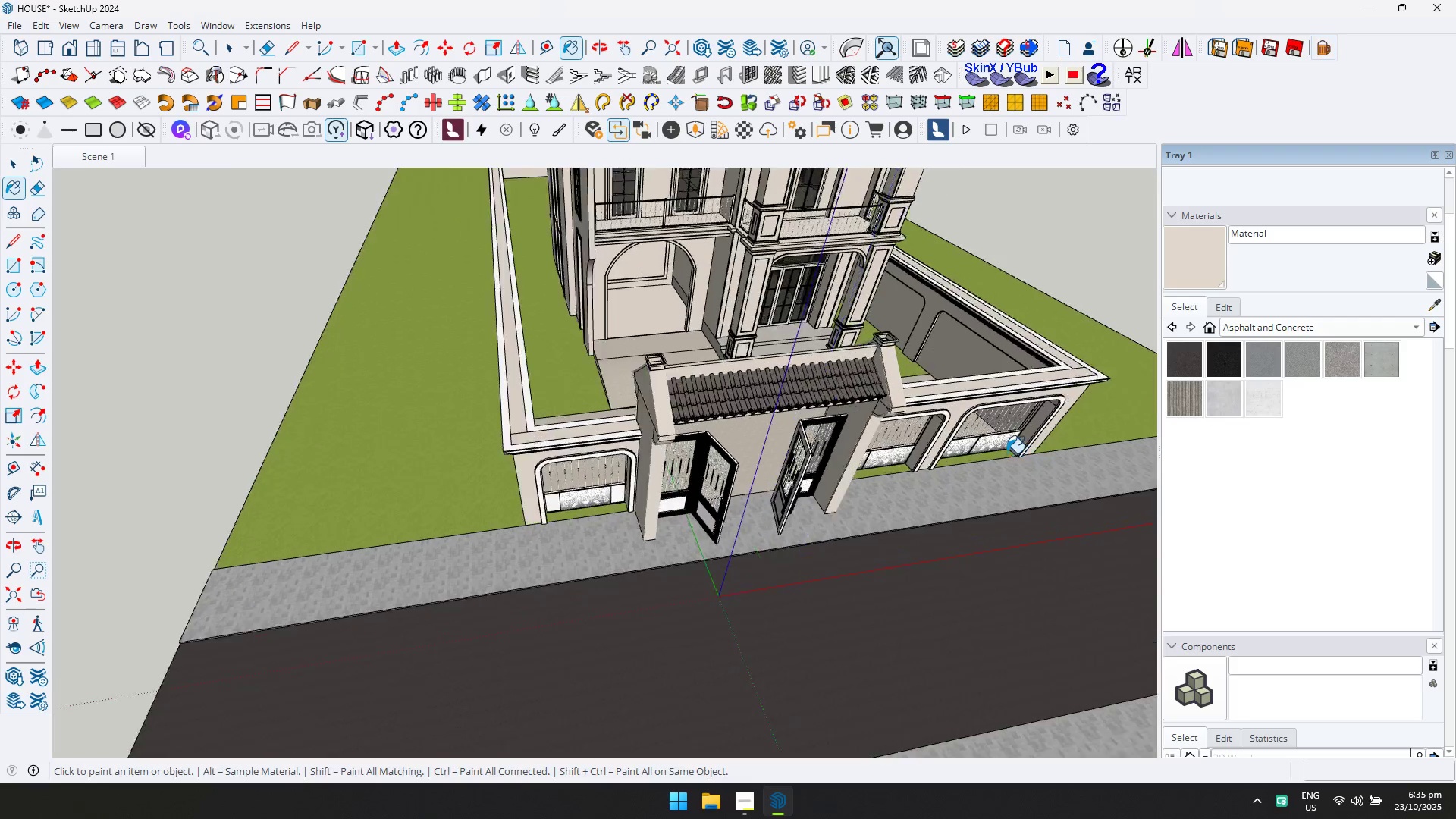 
hold_key(key=ControlLeft, duration=1.54)
left_click([1001, 447])
 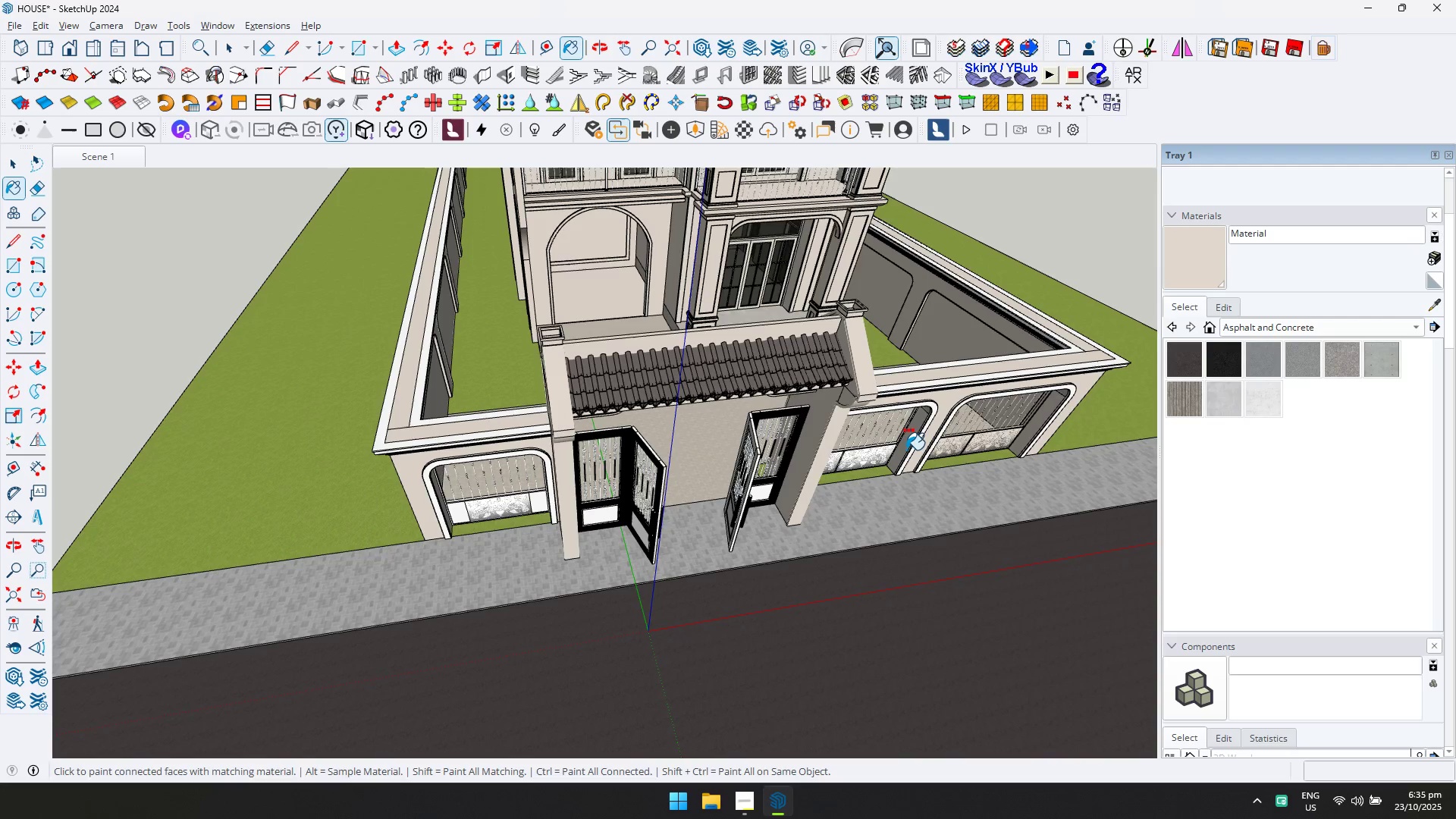 
left_click_drag(start_coordinate=[864, 450], to_coordinate=[864, 455])
 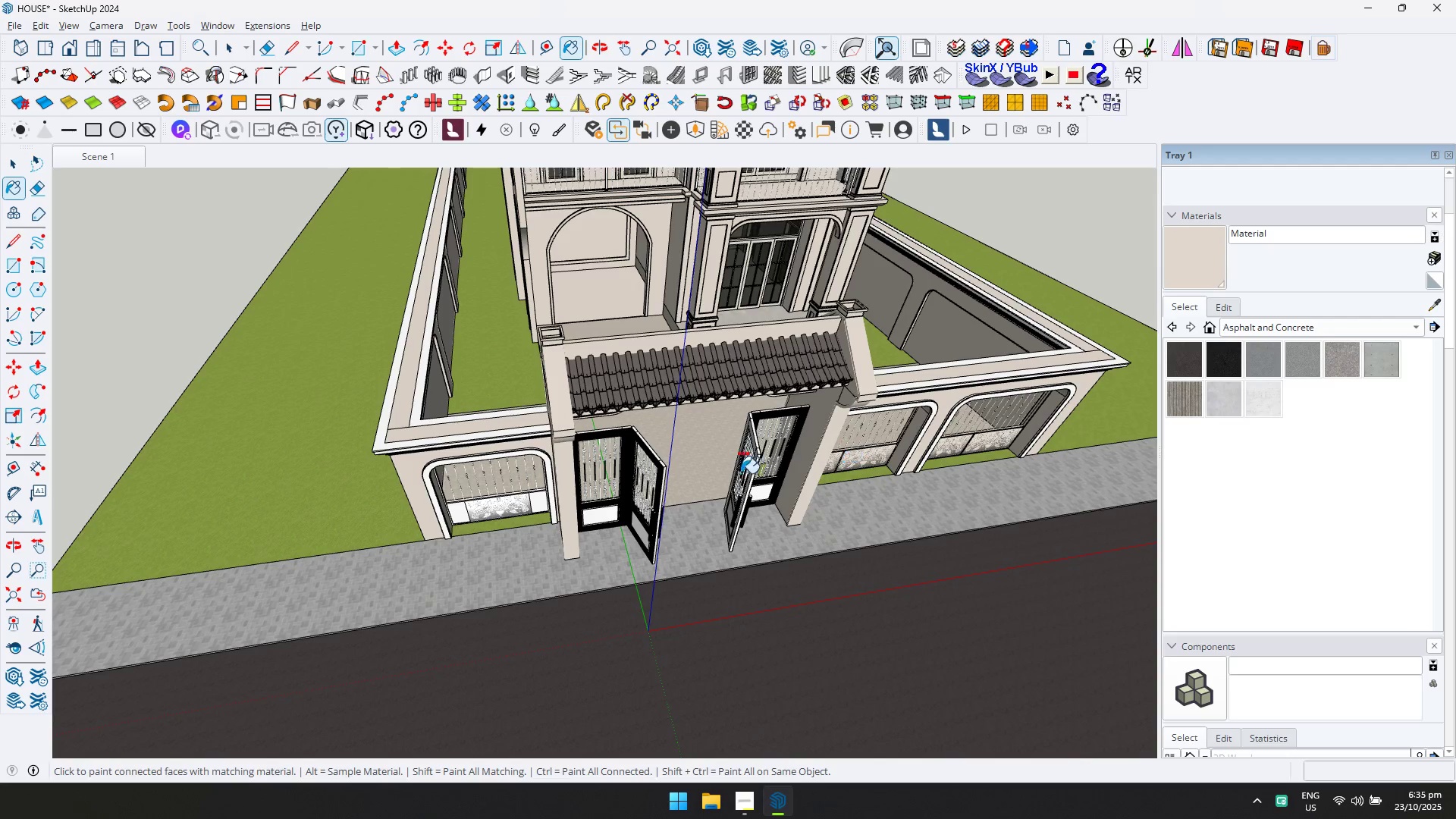 
hold_key(key=ControlLeft, duration=1.51)
 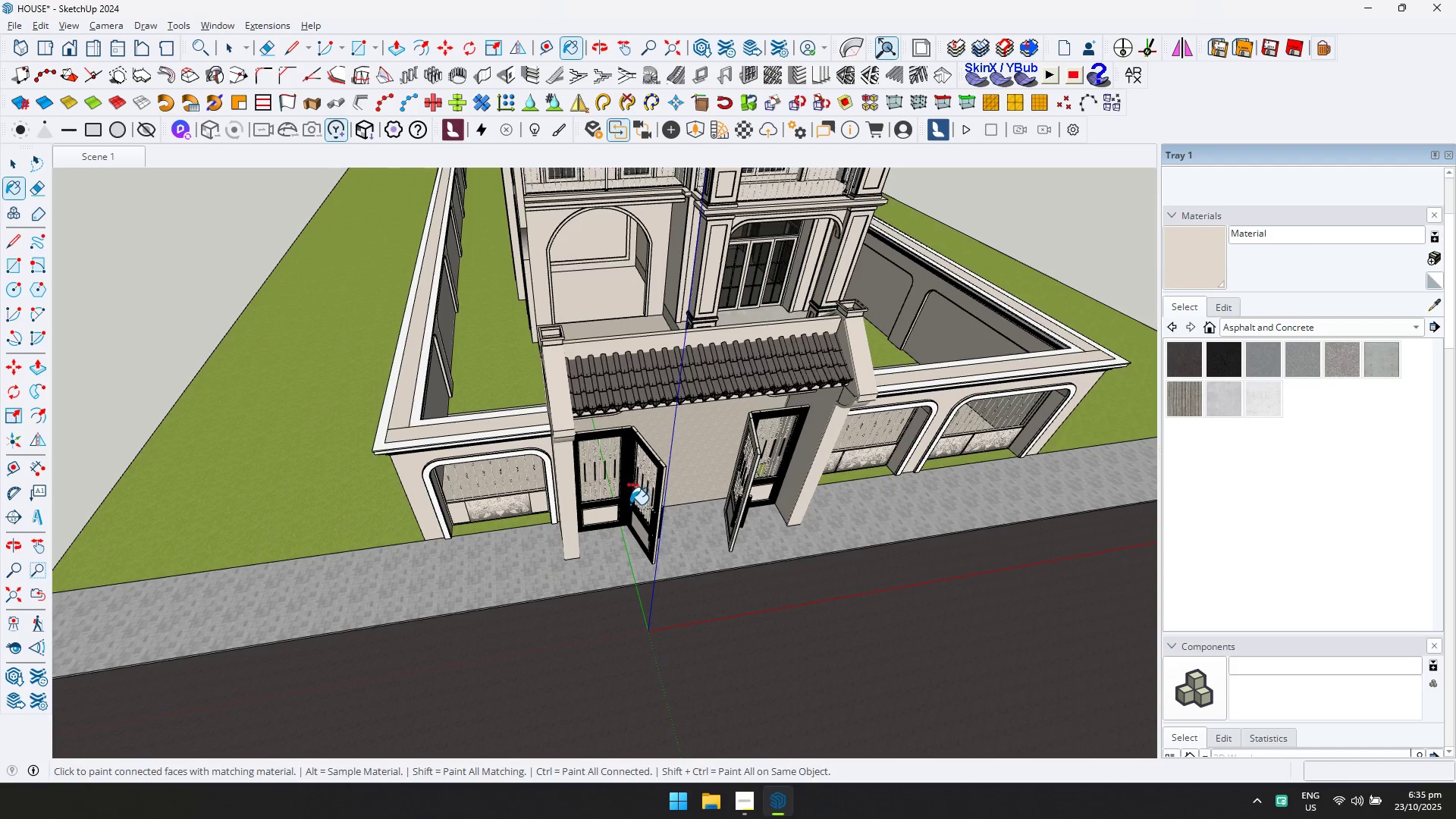 
hold_key(key=ControlLeft, duration=1.51)
left_click([457, 461])
 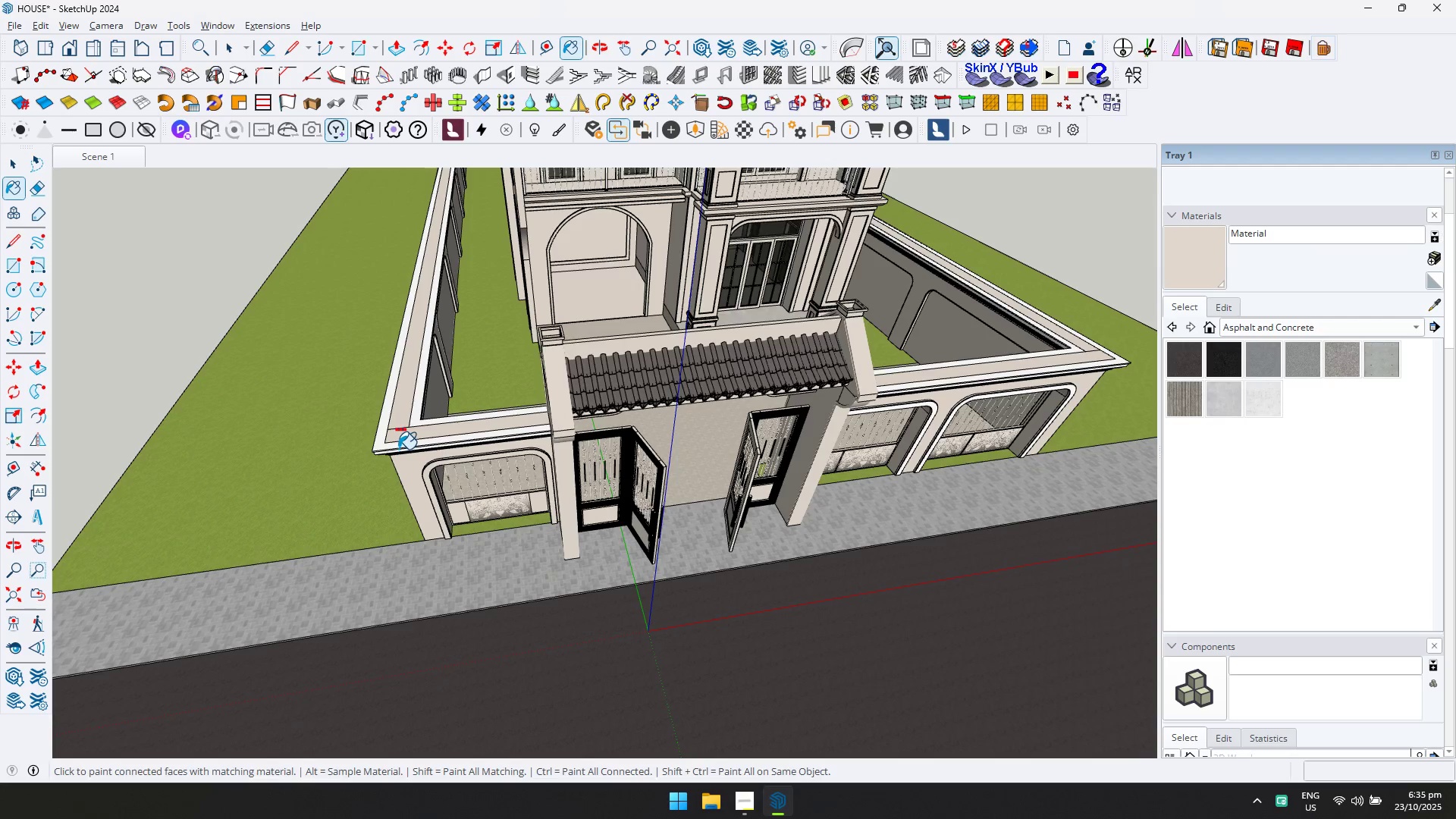 
hold_key(key=ControlLeft, duration=1.4)
left_click([398, 449])
 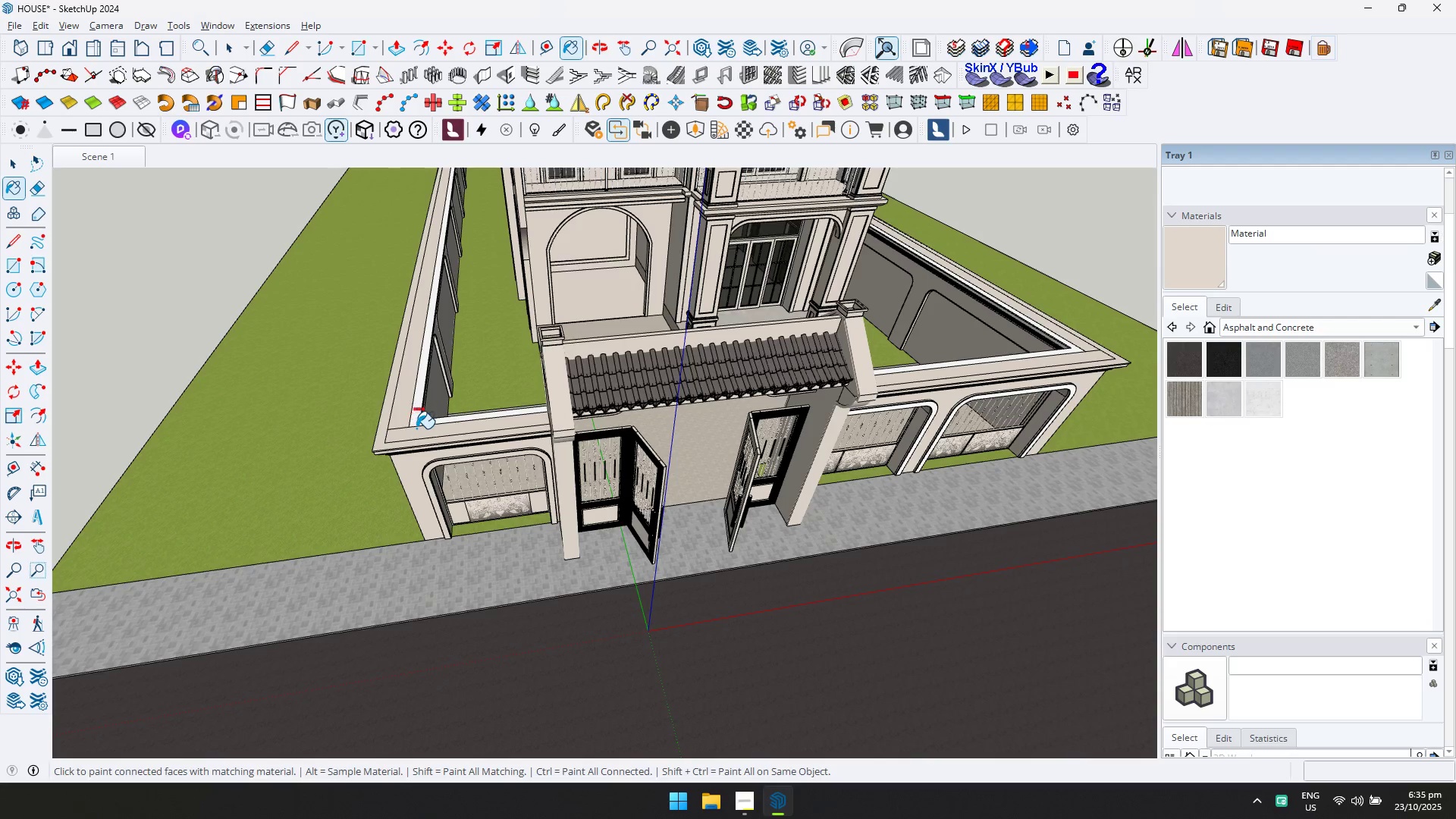 
left_click([420, 422])
 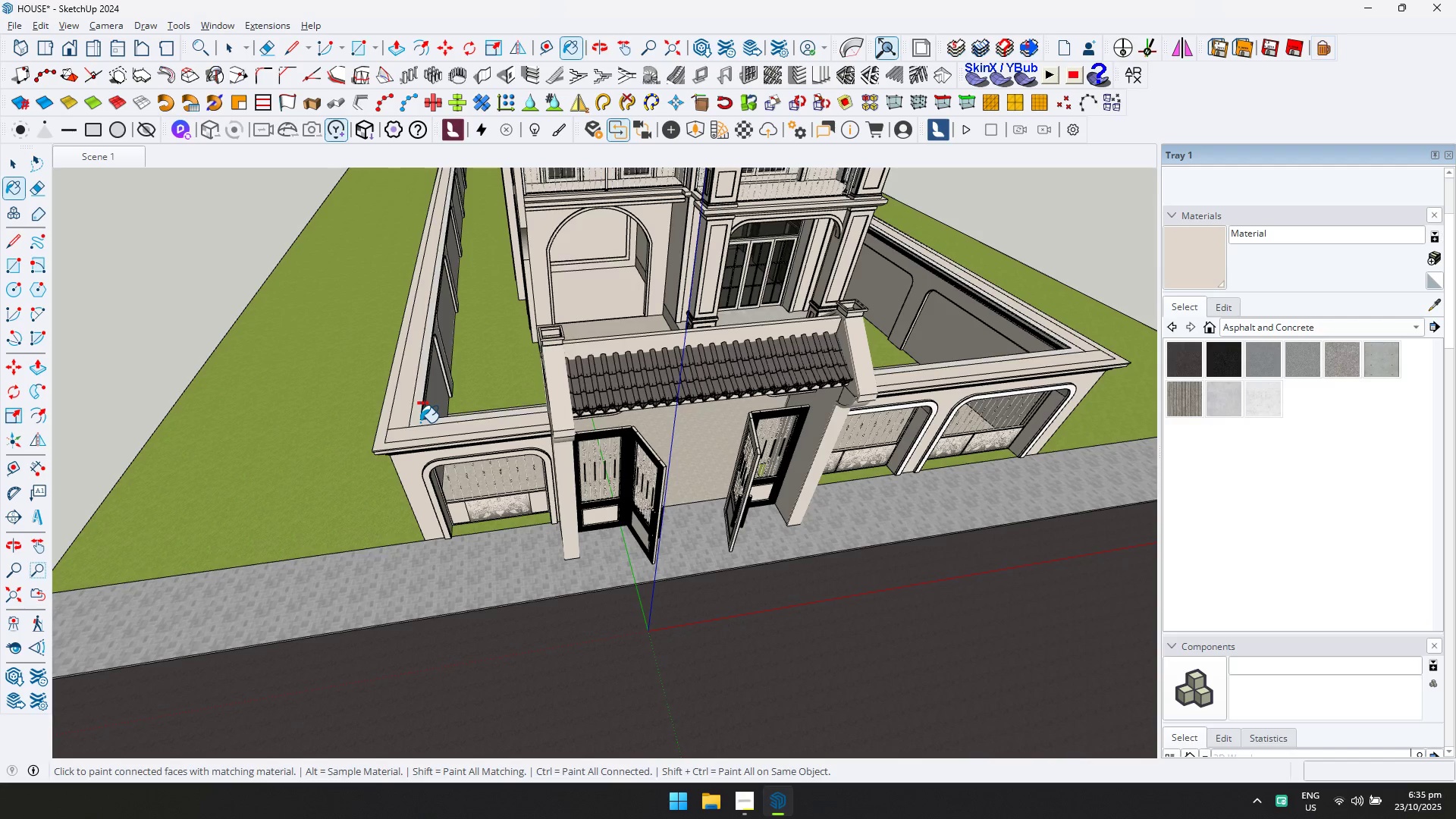 
double_click([420, 422])
 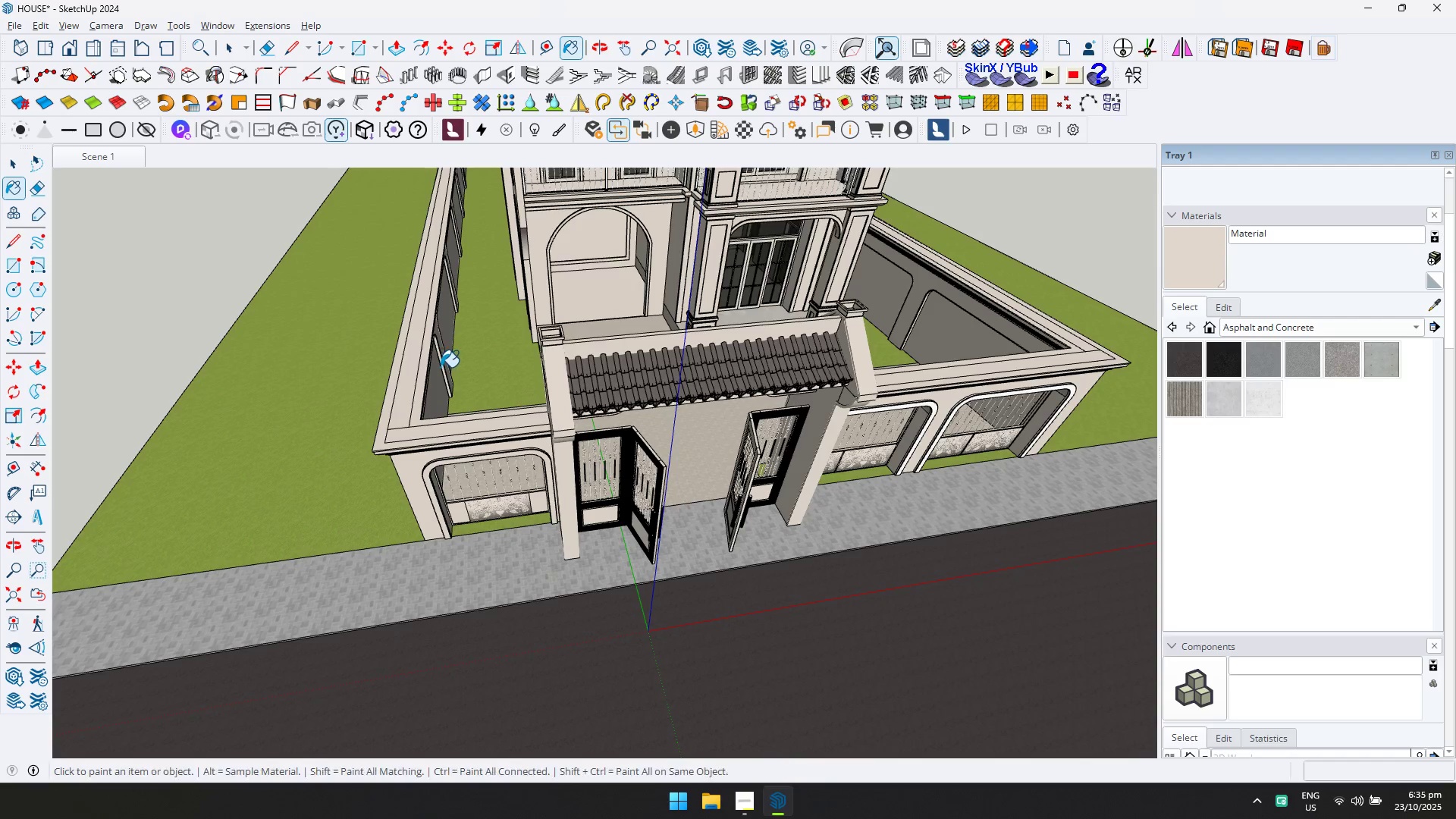 
scroll: coordinate [455, 375], scroll_direction: down, amount: 2.0
 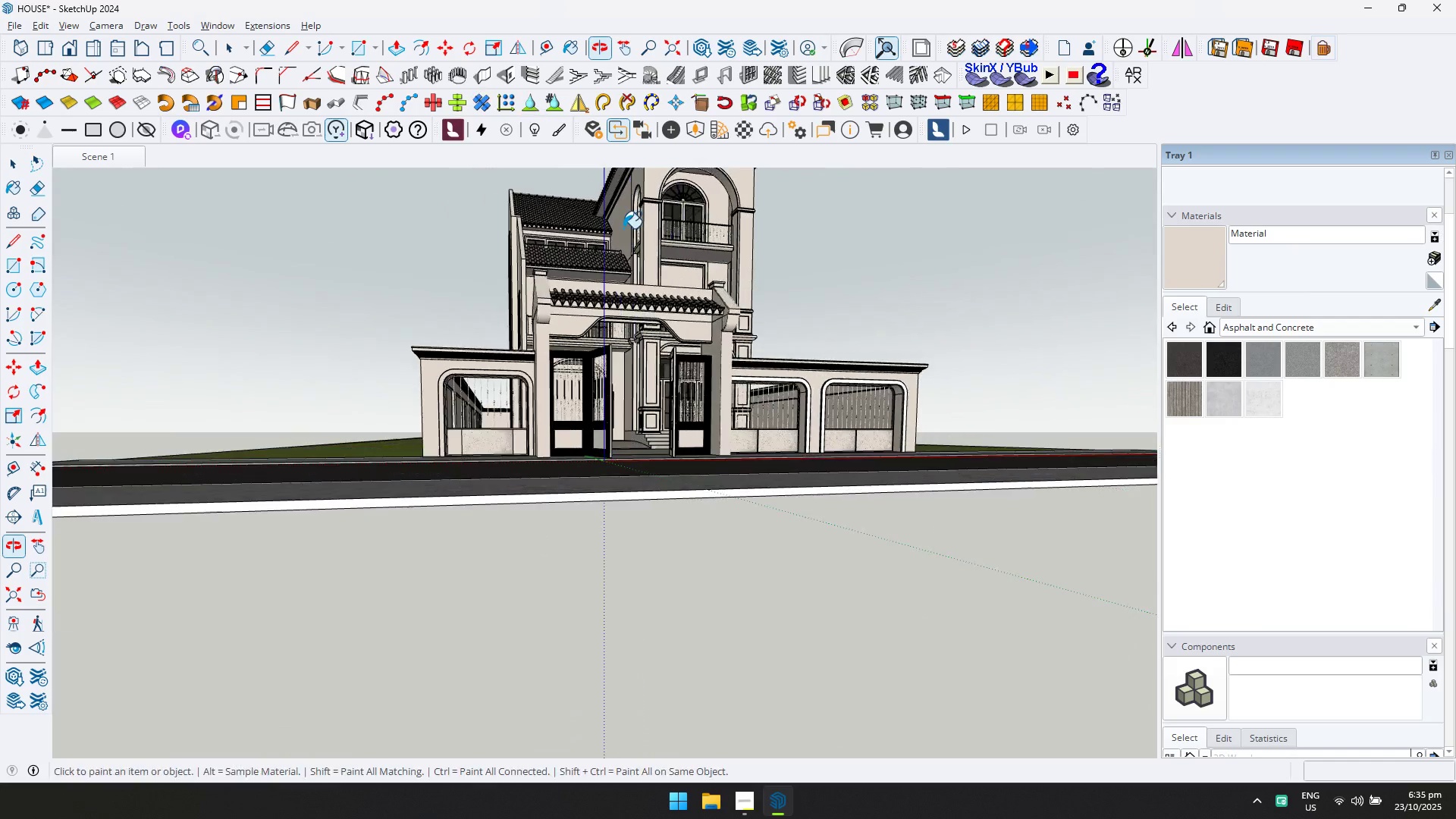 
scroll: coordinate [808, 388], scroll_direction: up, amount: 10.0
 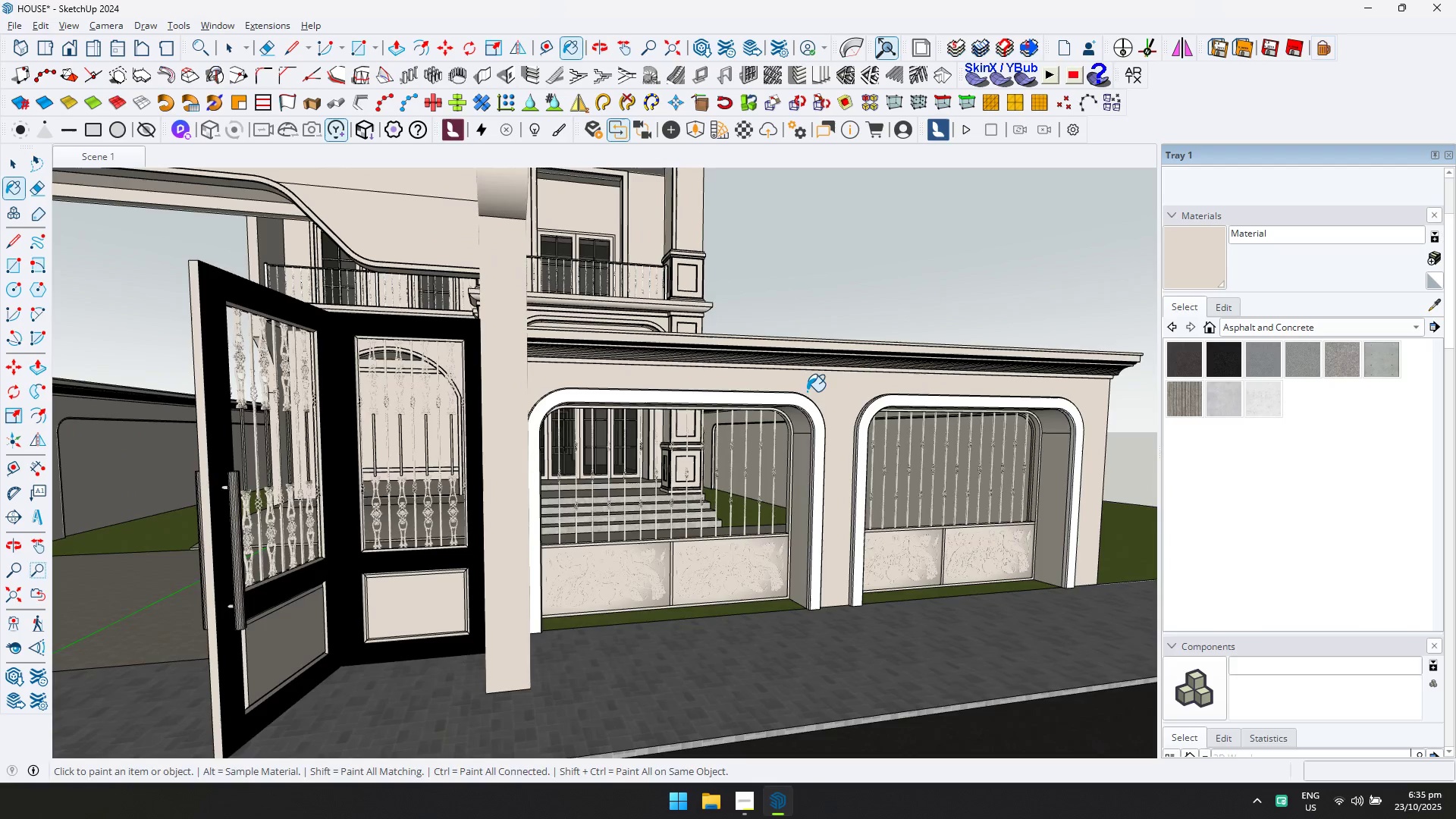 
hold_key(key=ControlLeft, duration=0.91)
left_click([803, 410])
 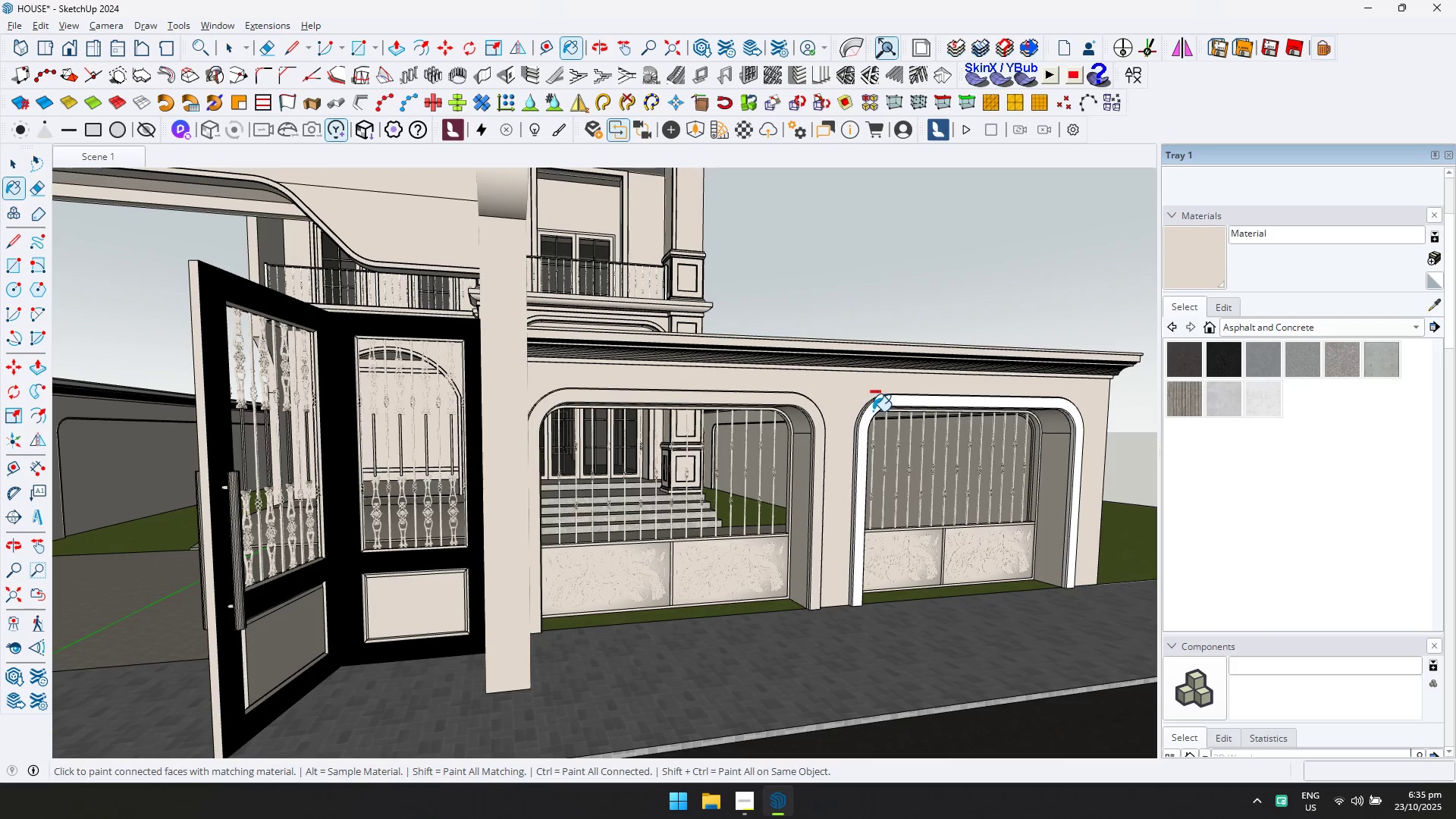 
left_click([874, 411])
 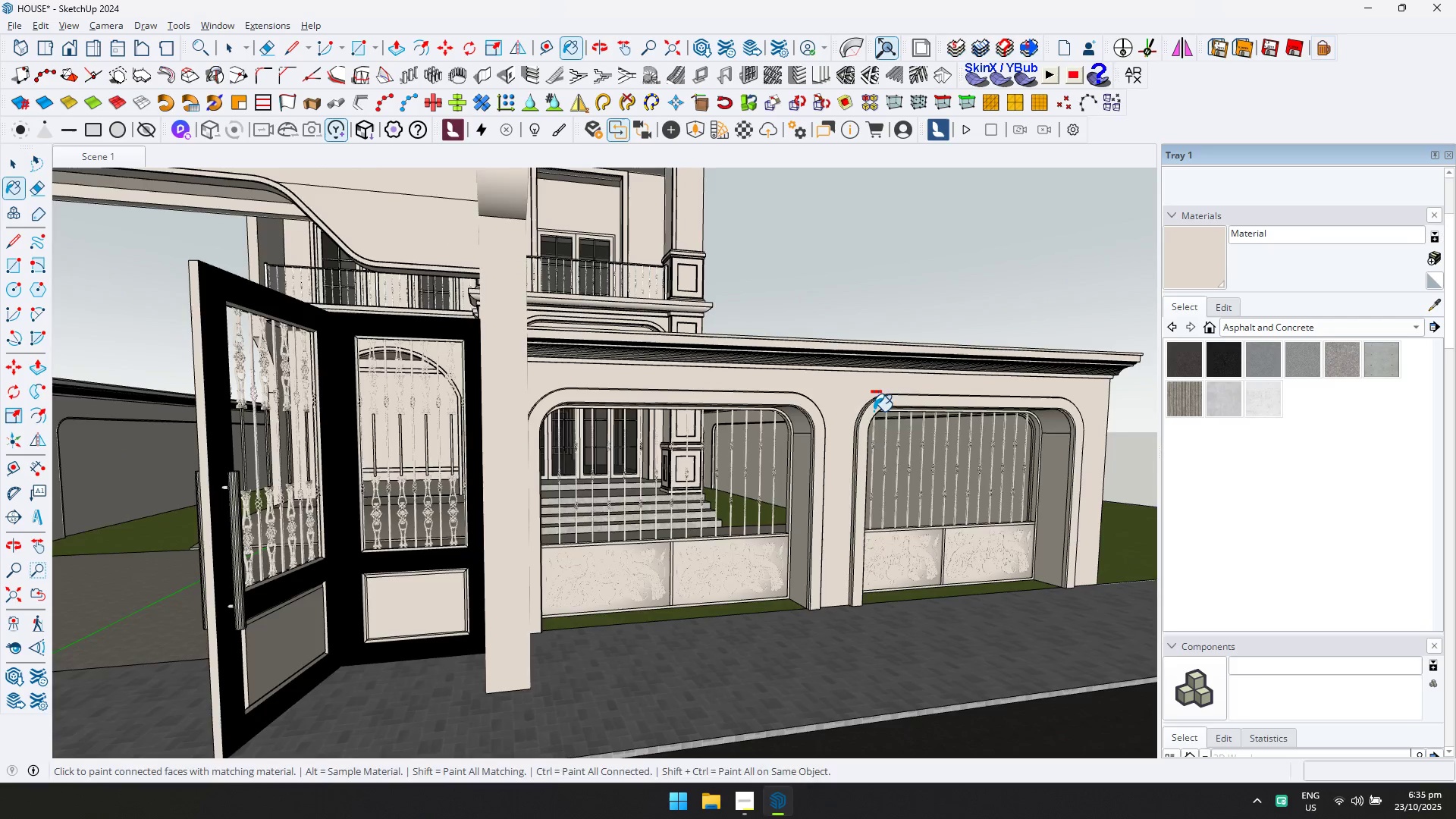 
scroll: coordinate [795, 397], scroll_direction: down, amount: 15.0
 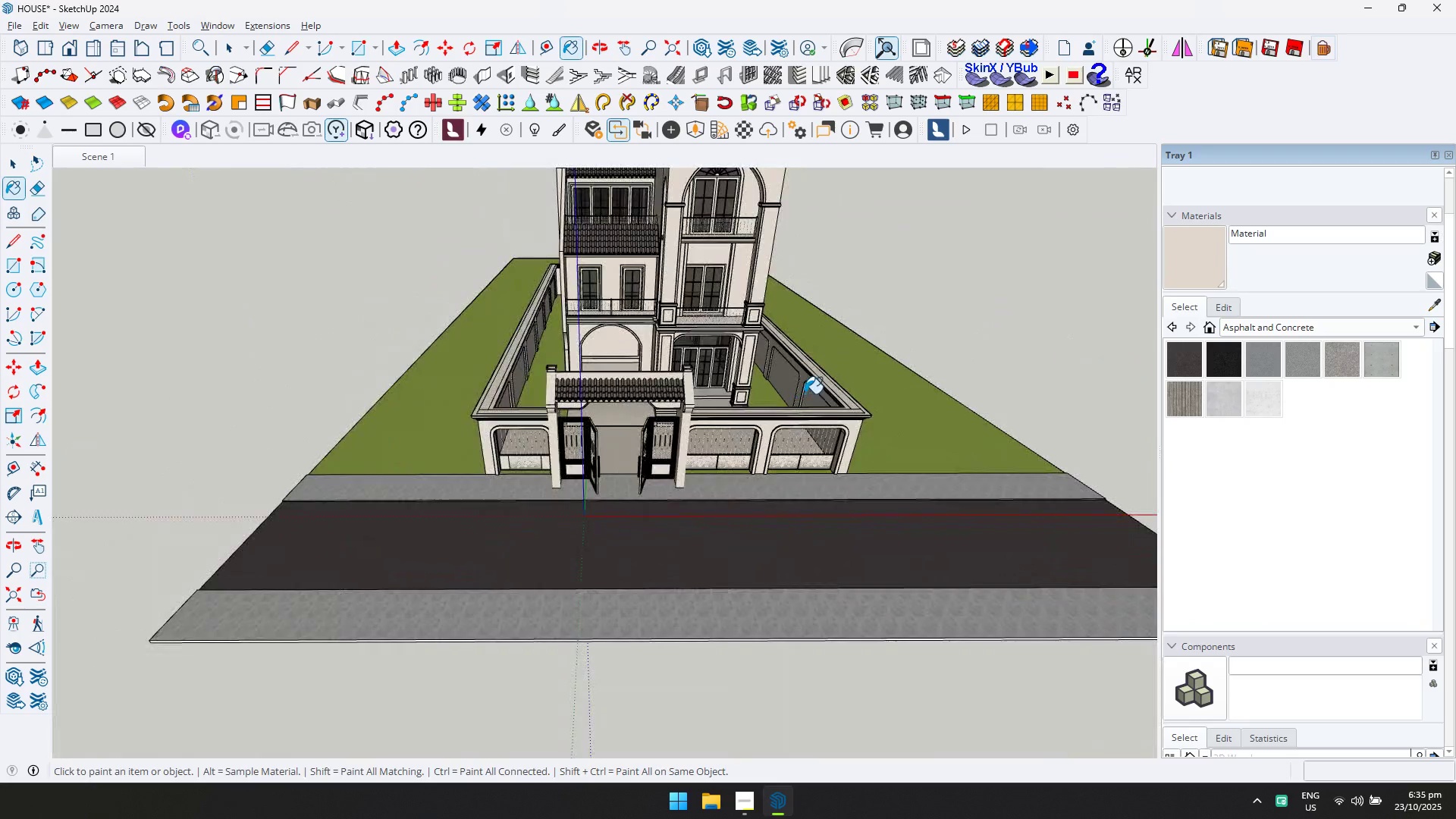 
key(Escape)
 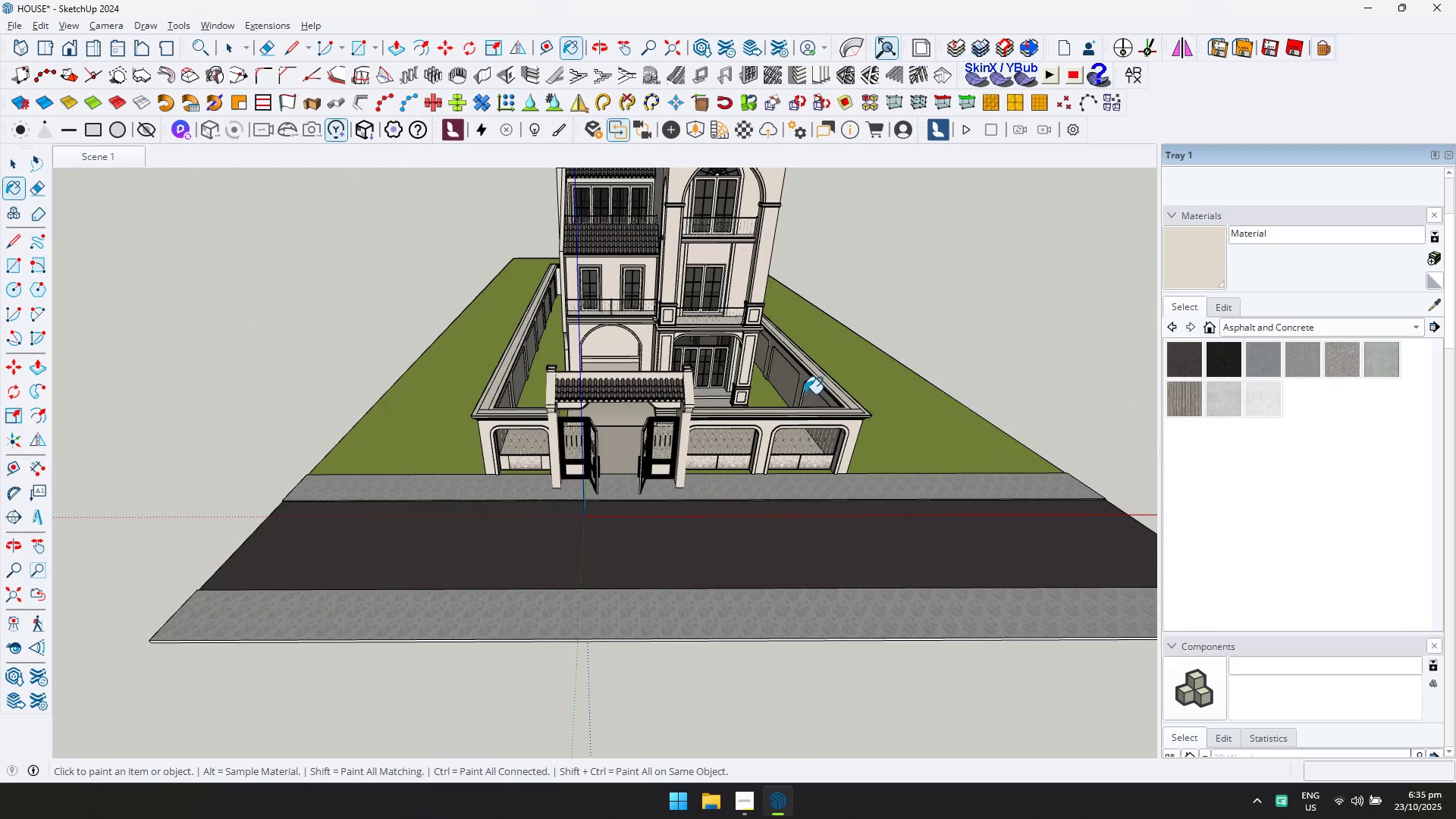 
key(Space)
 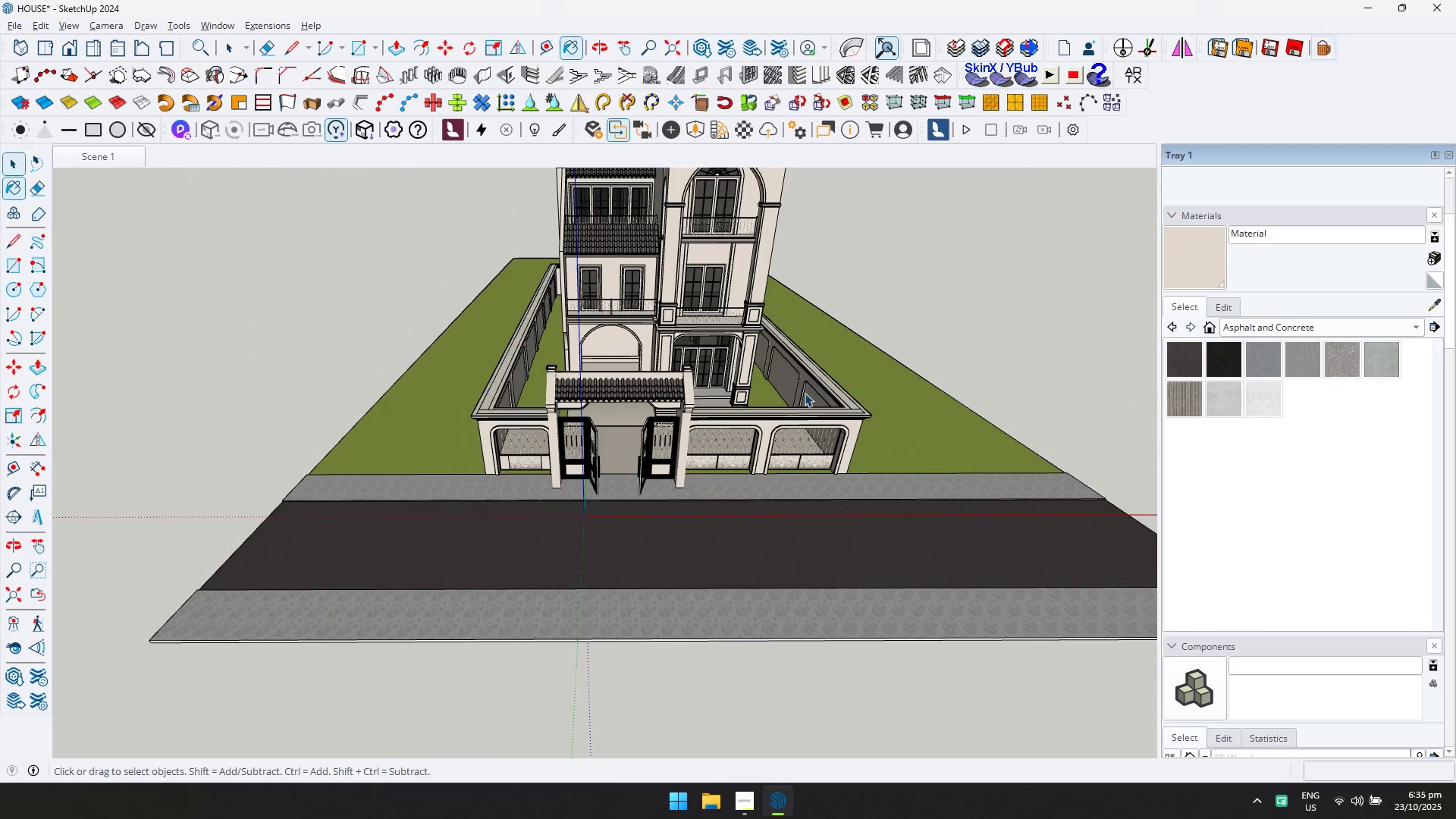 
key(Escape)
 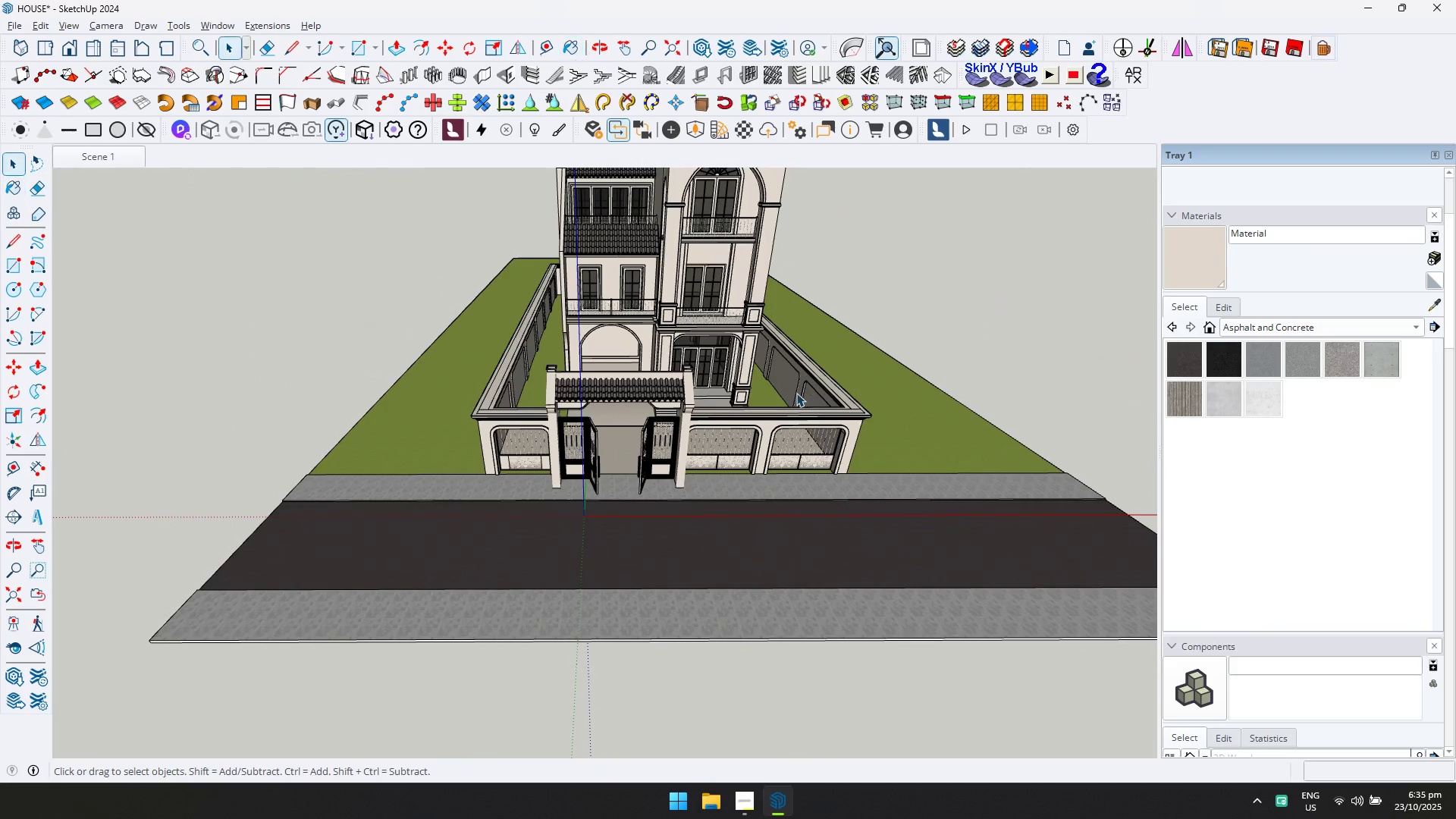 
scroll: coordinate [626, 491], scroll_direction: down, amount: 3.0
 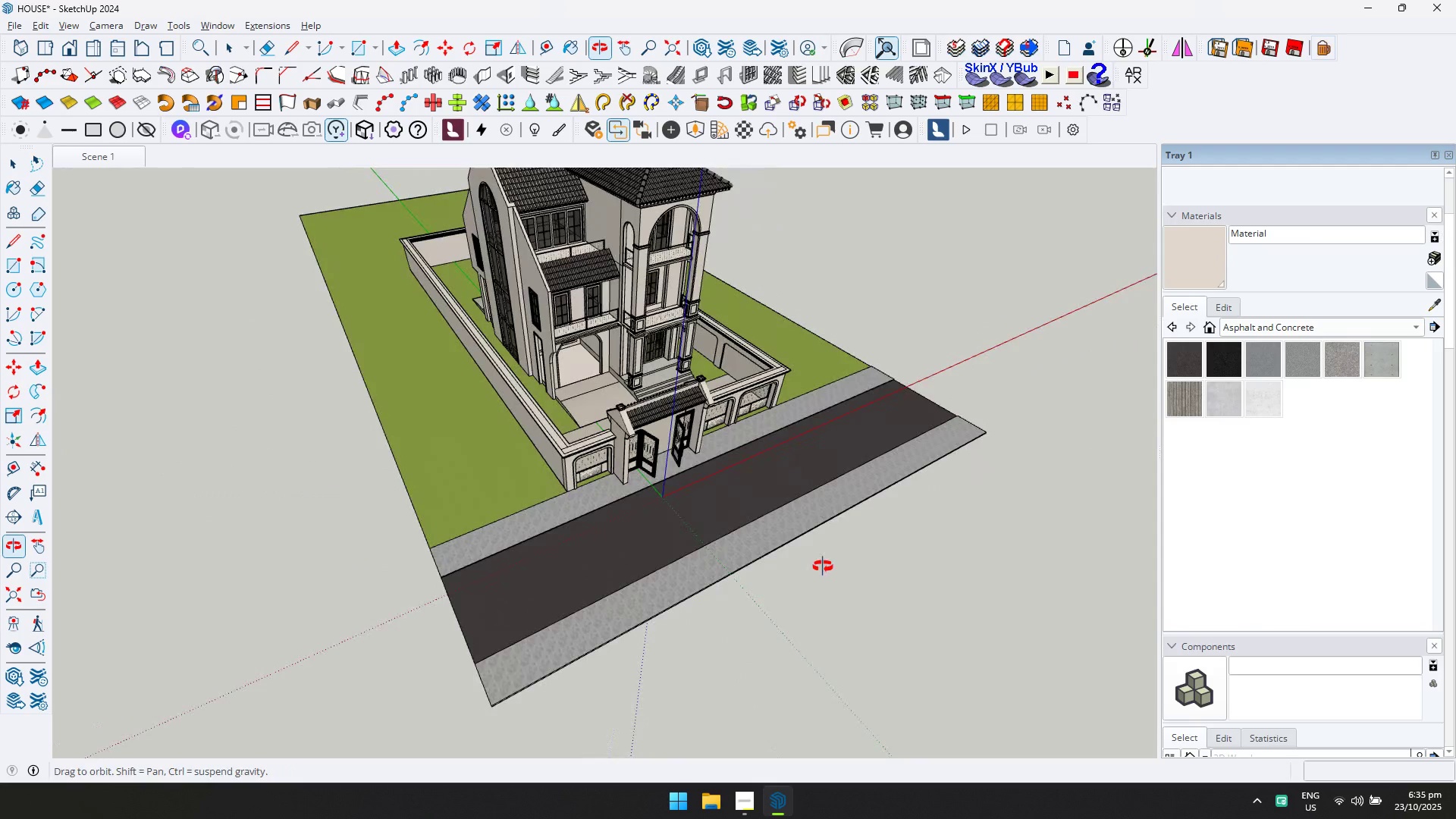 
scroll: coordinate [559, 504], scroll_direction: up, amount: 7.0
 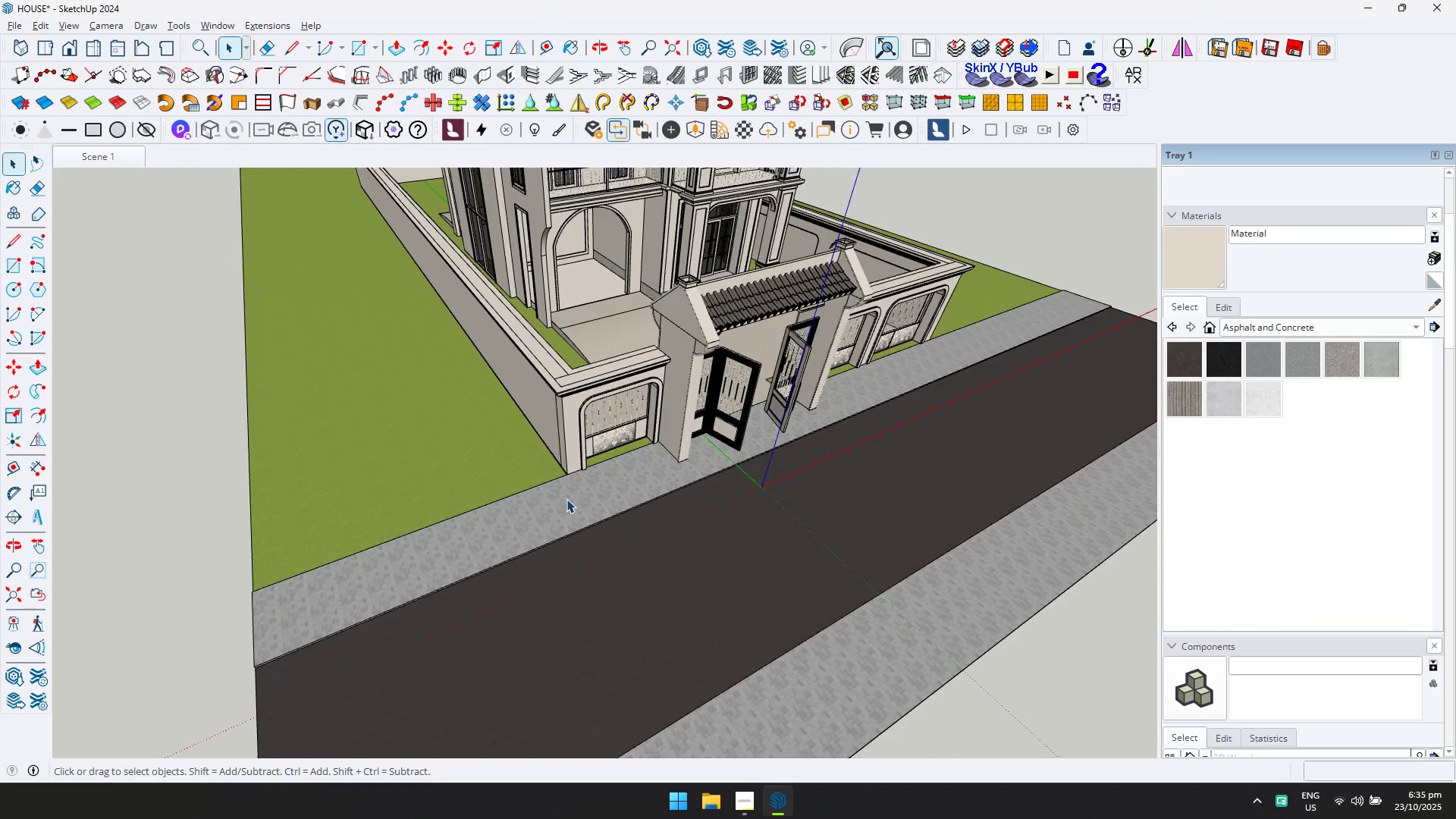 
left_click([566, 499])
 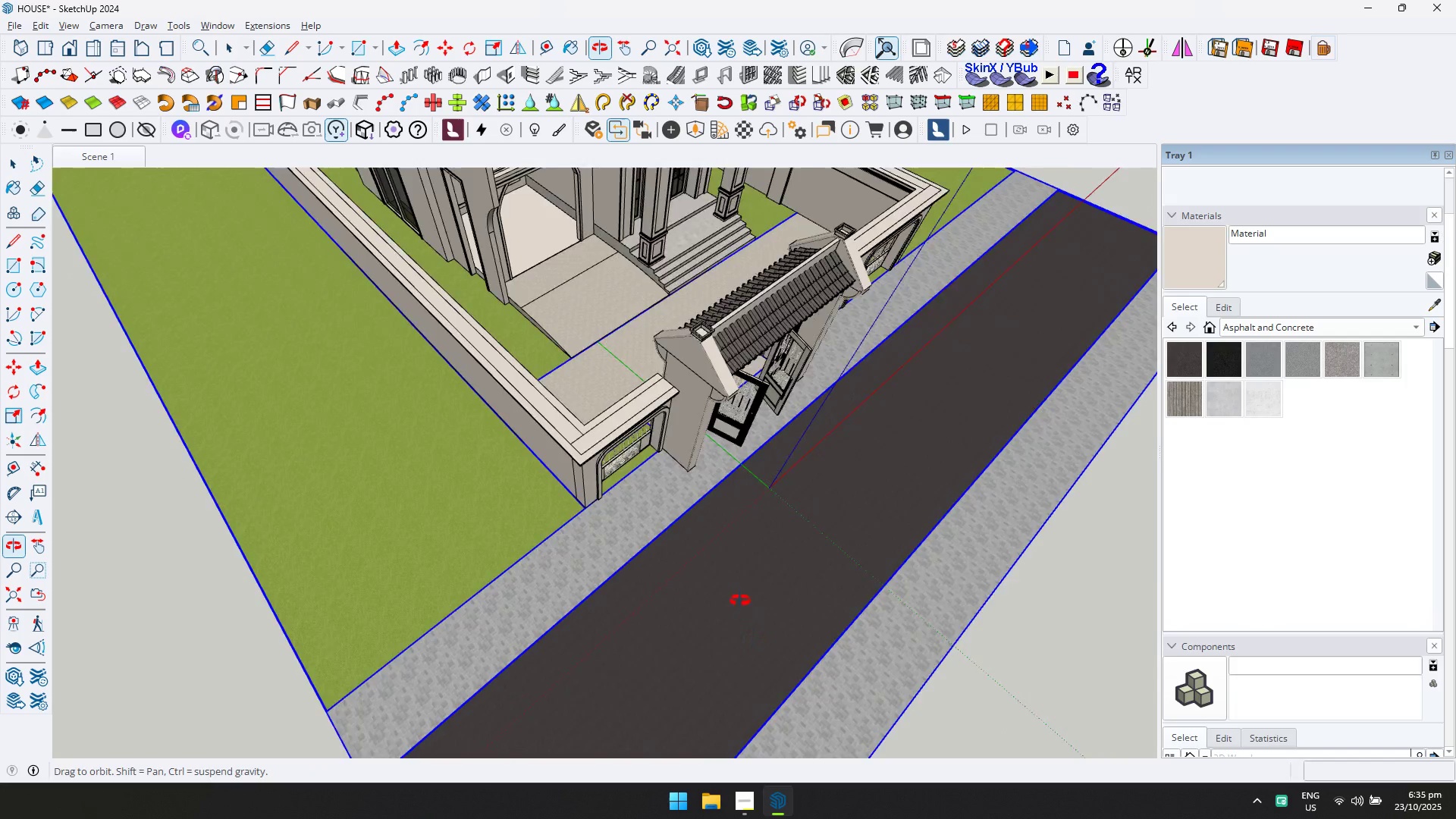 
scroll: coordinate [691, 466], scroll_direction: up, amount: 11.0
 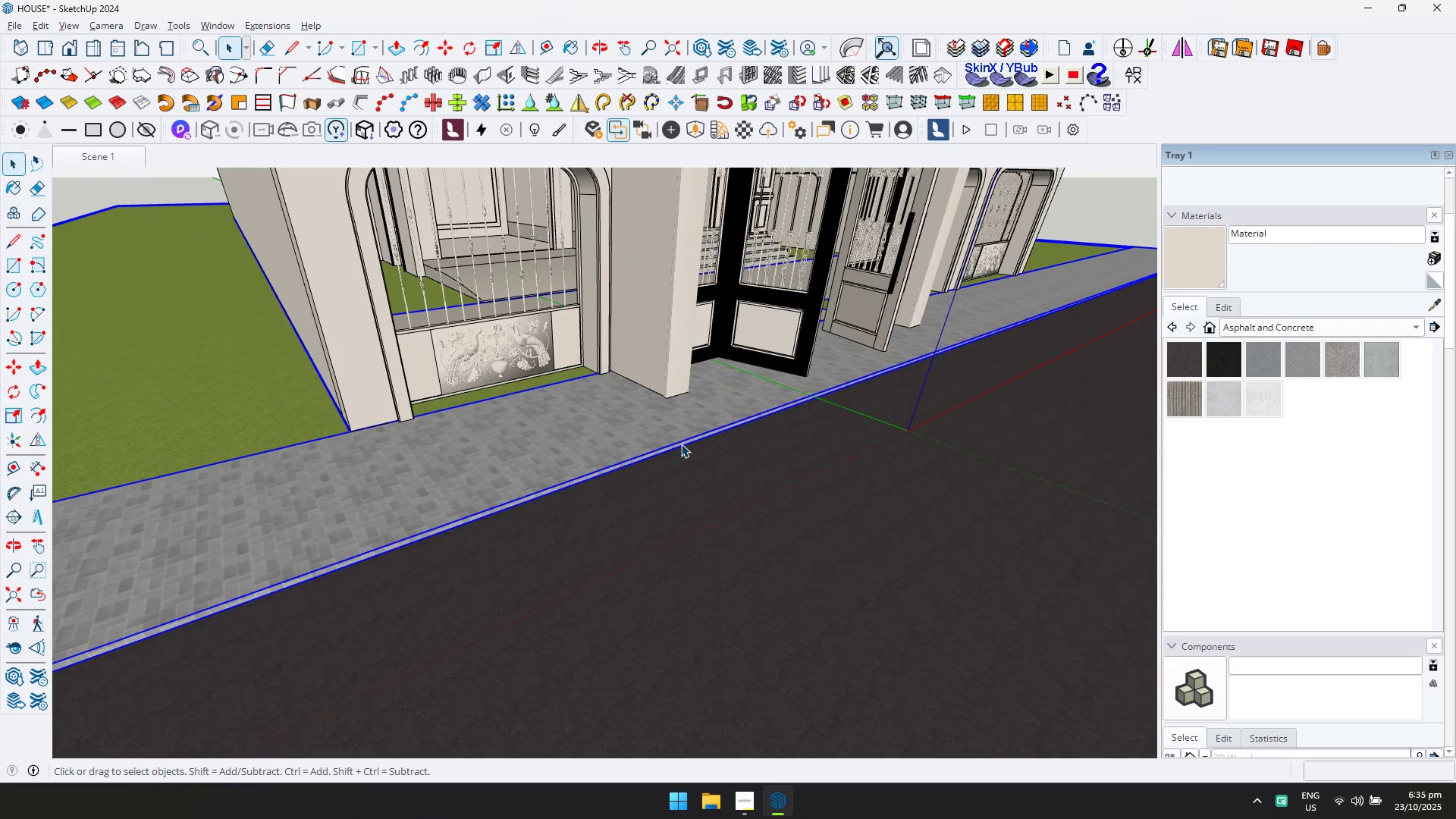 
double_click([681, 444])
 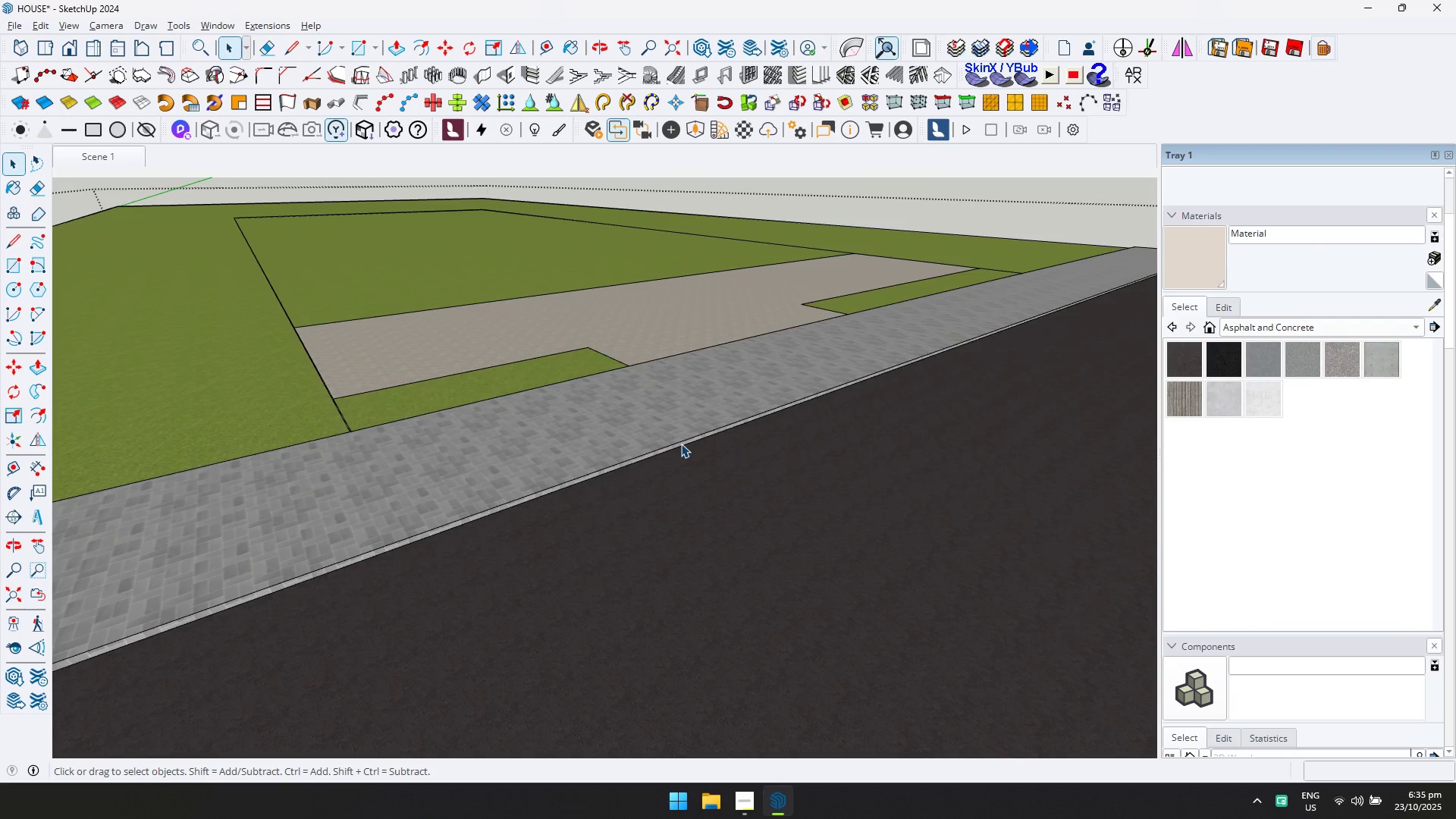 
key(P)
 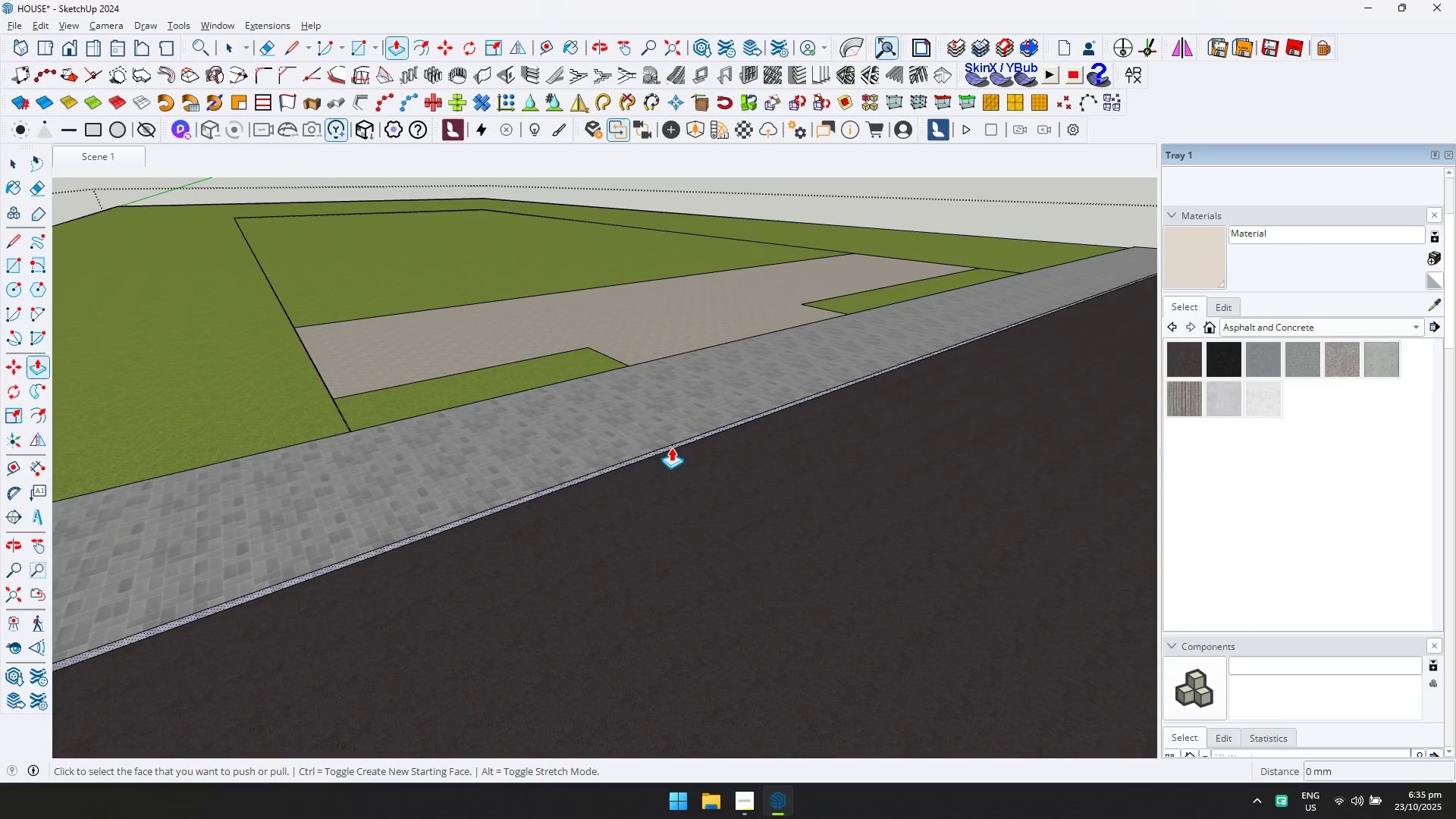 
left_click([671, 447])
 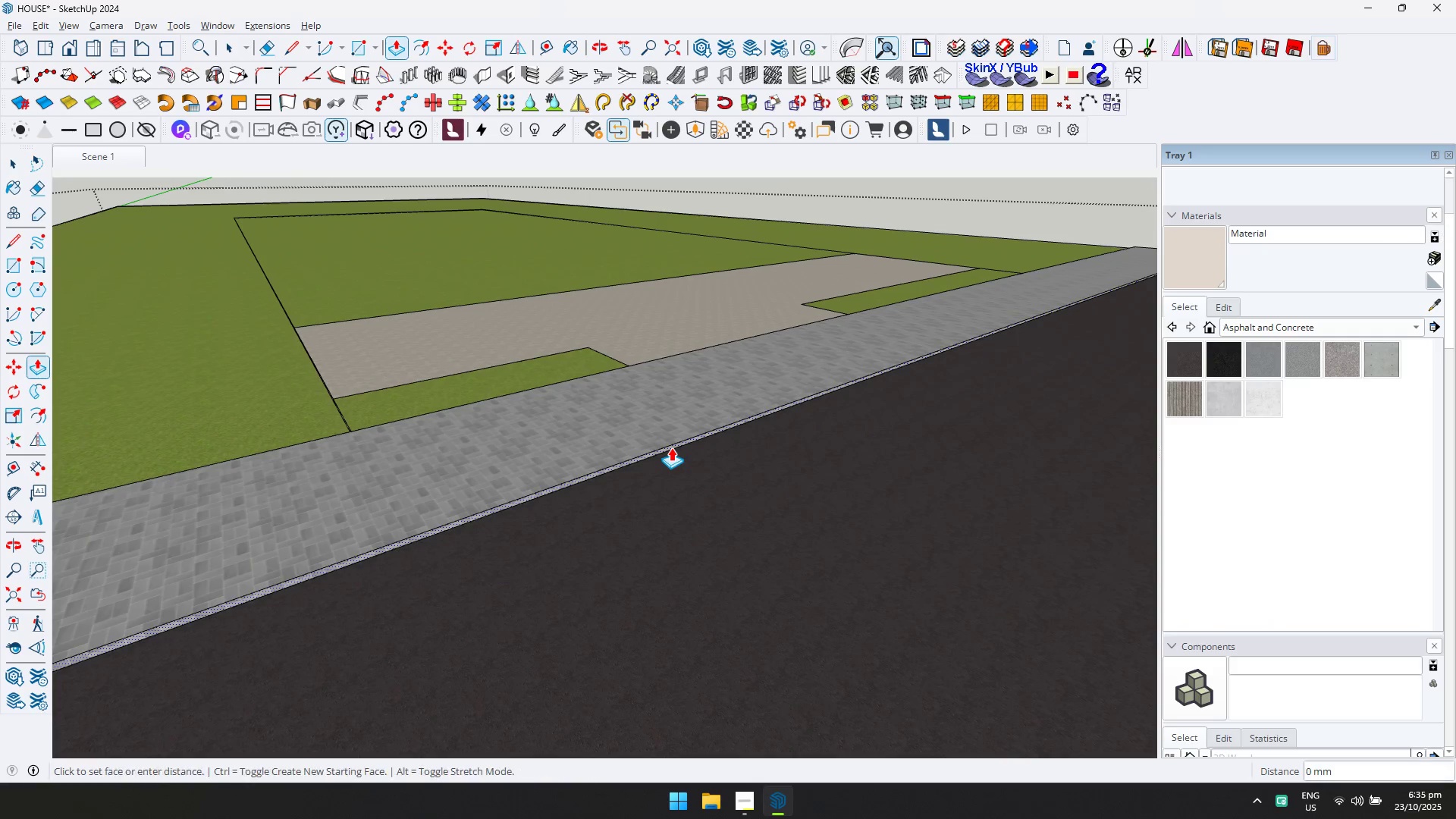 
type(D1000)
 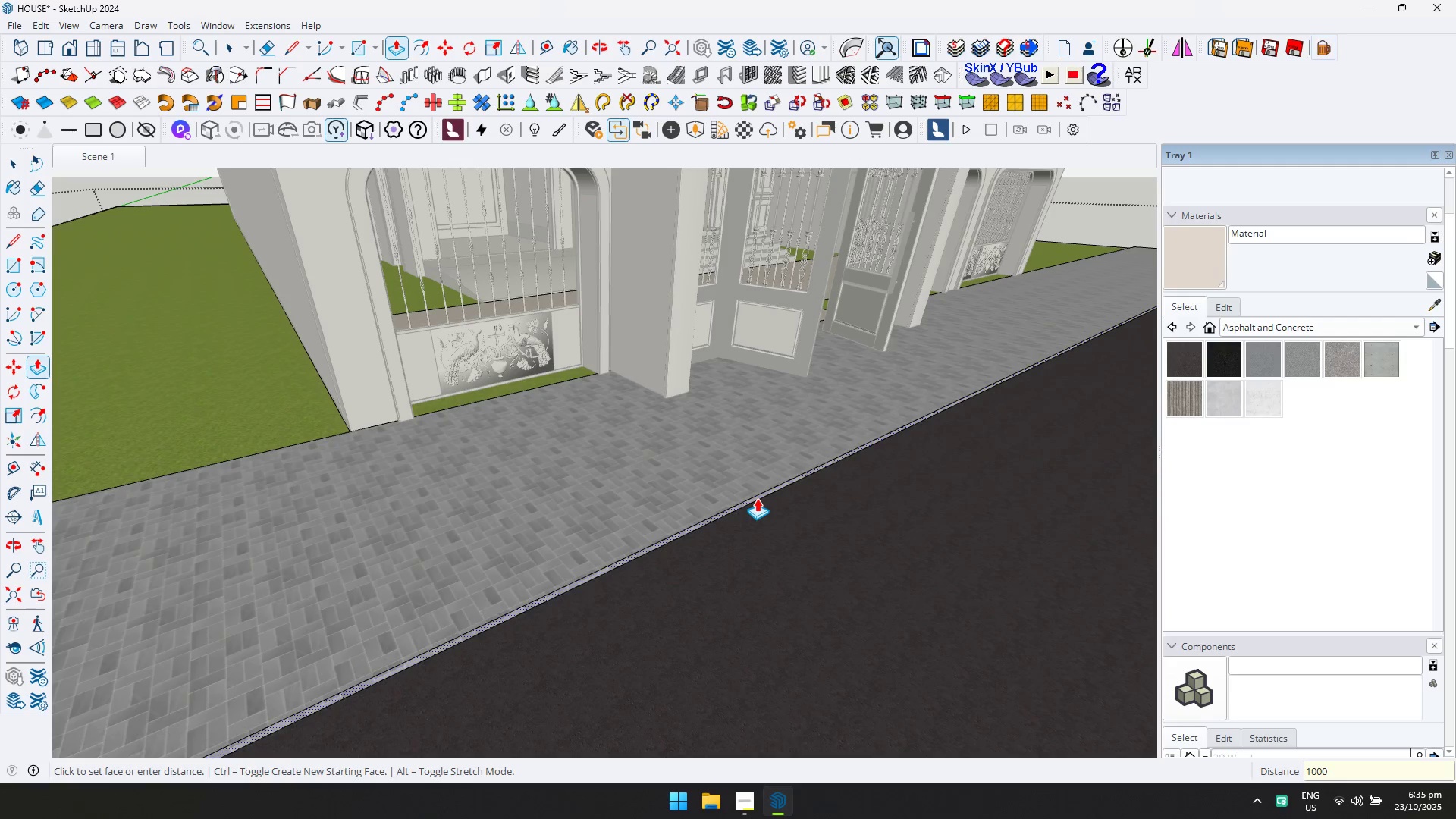 
key(Enter)
 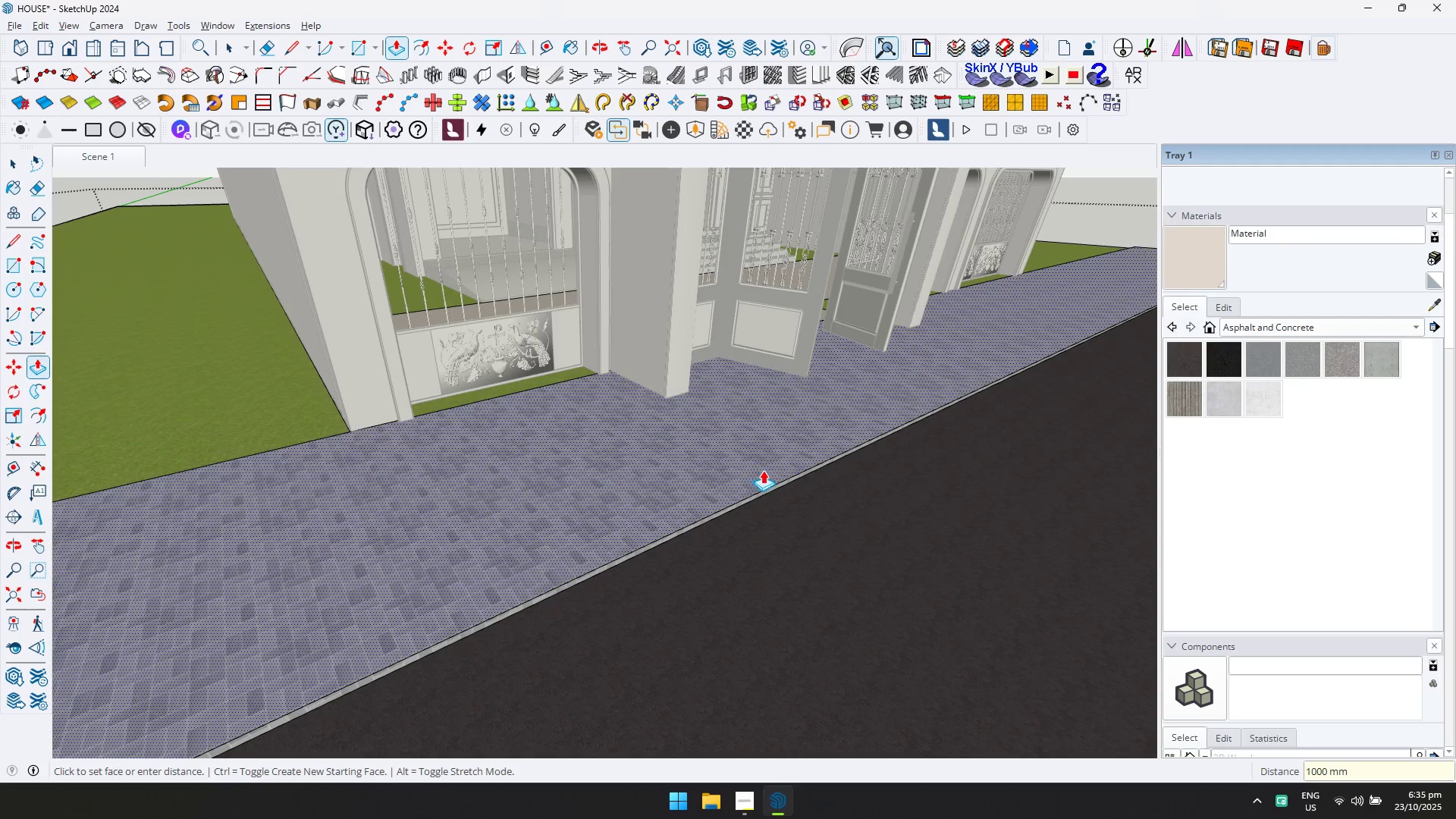 
type(YT1000)
 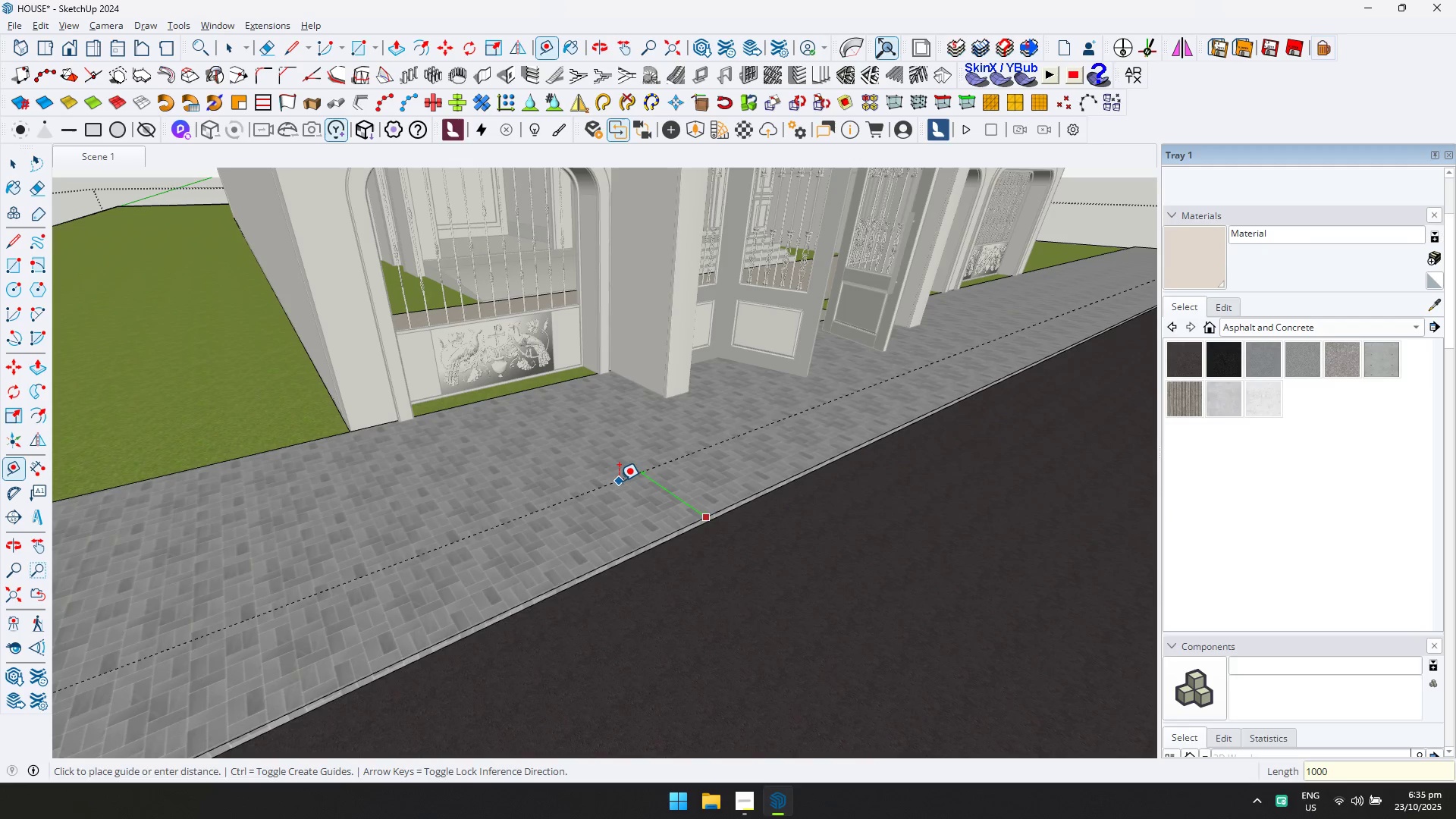 
key(Enter)
 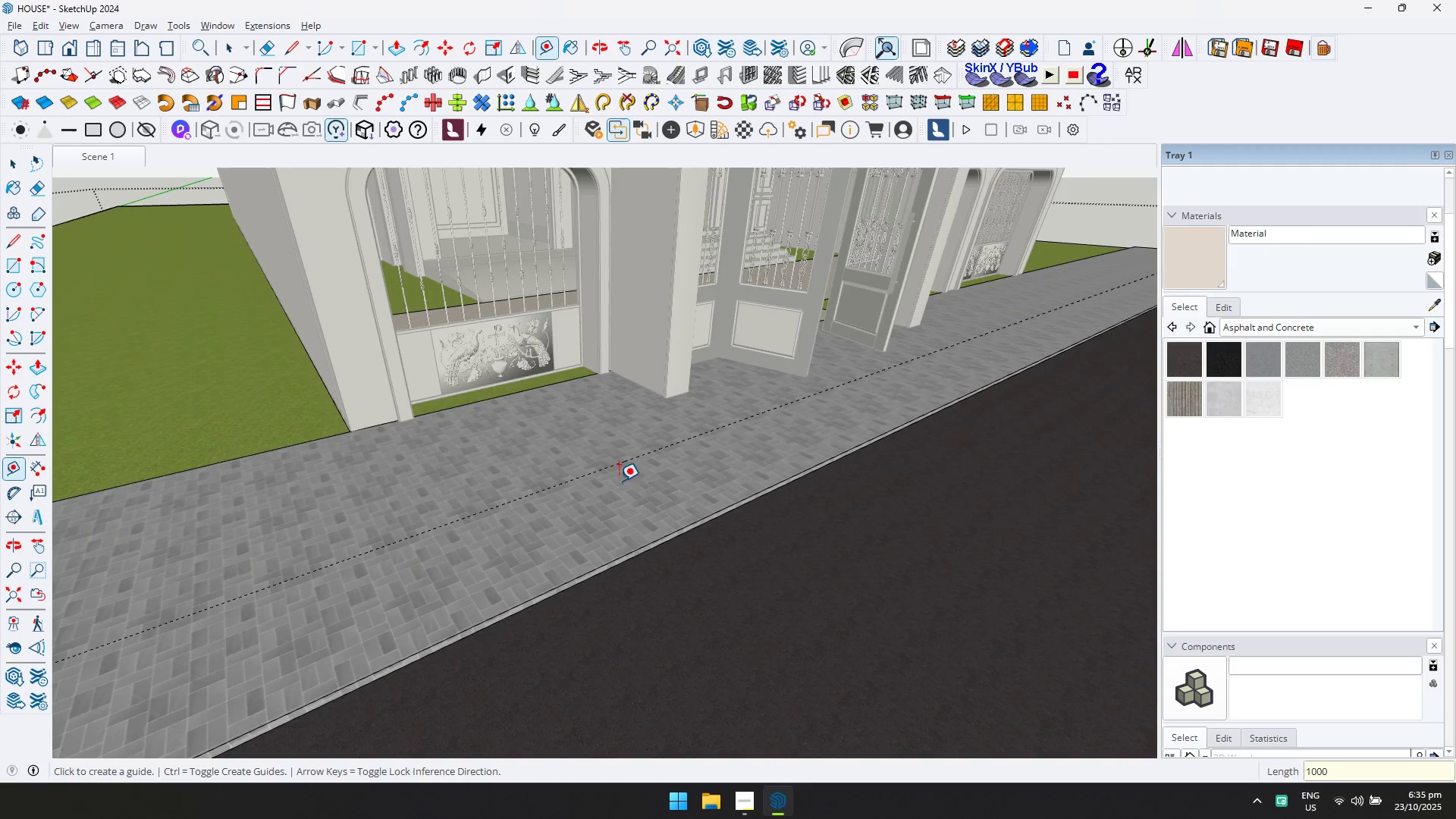 
scroll: coordinate [626, 465], scroll_direction: down, amount: 4.0
 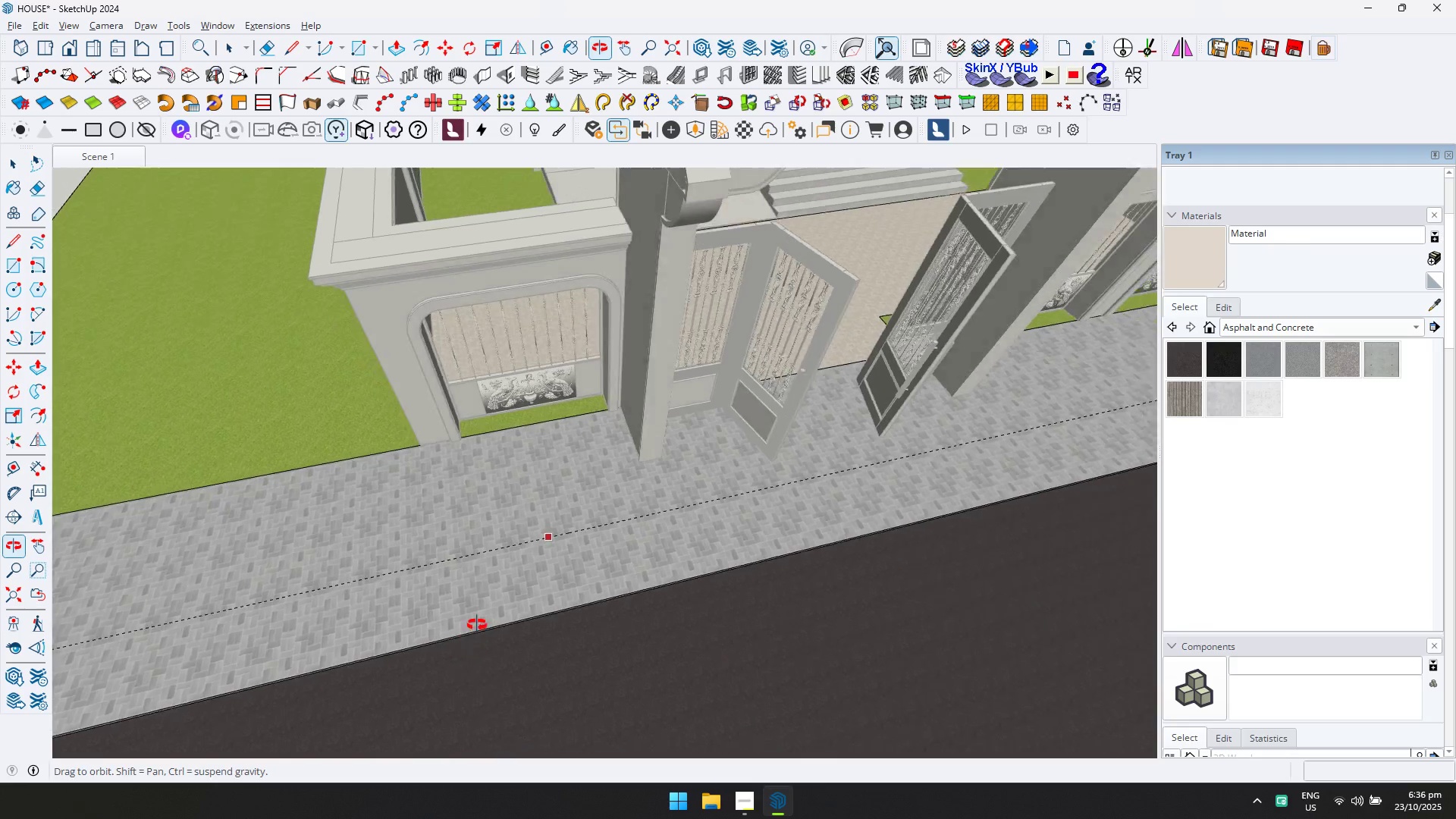 
key(Control+ControlLeft)
 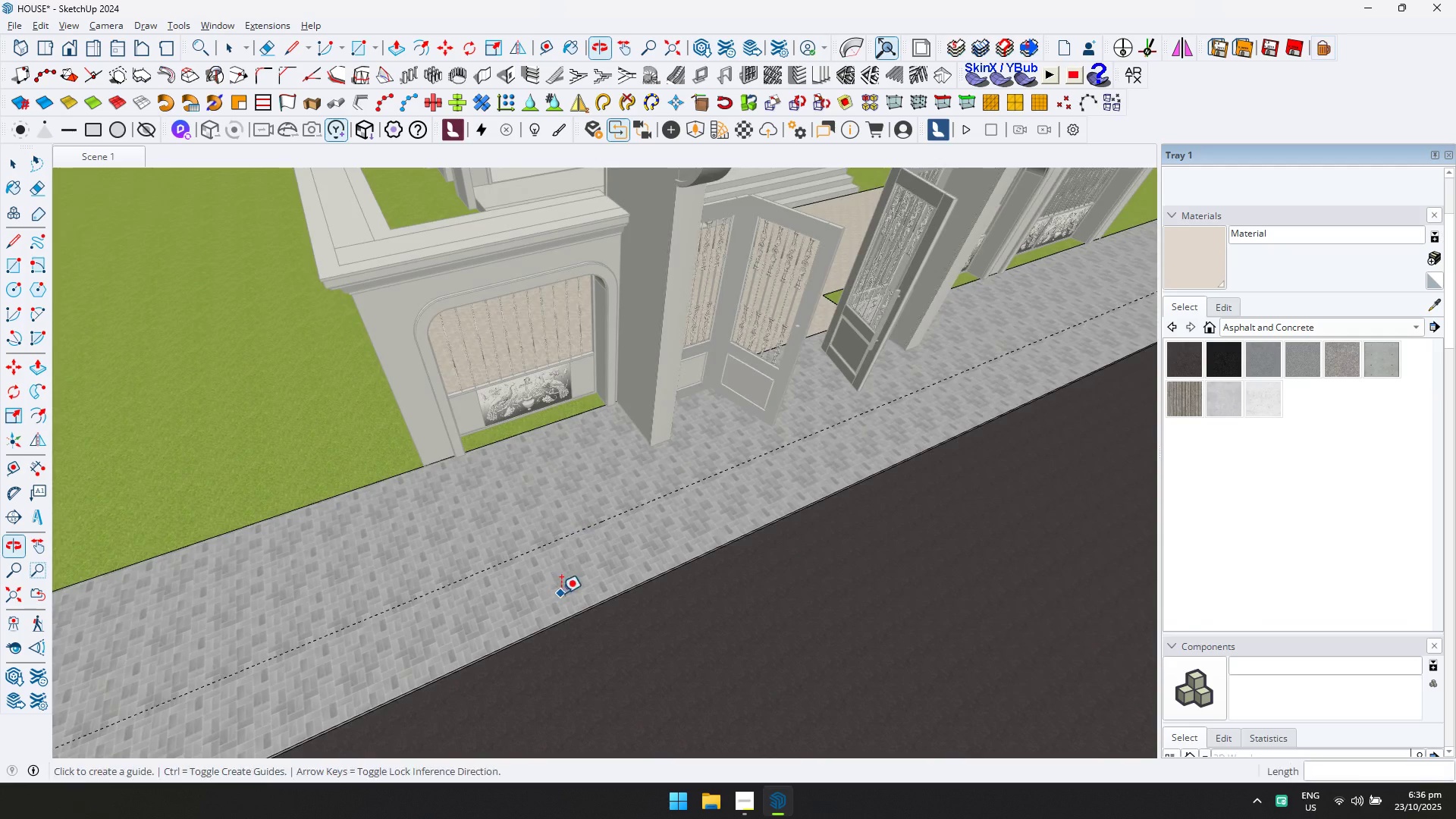 
key(Control+Z)
 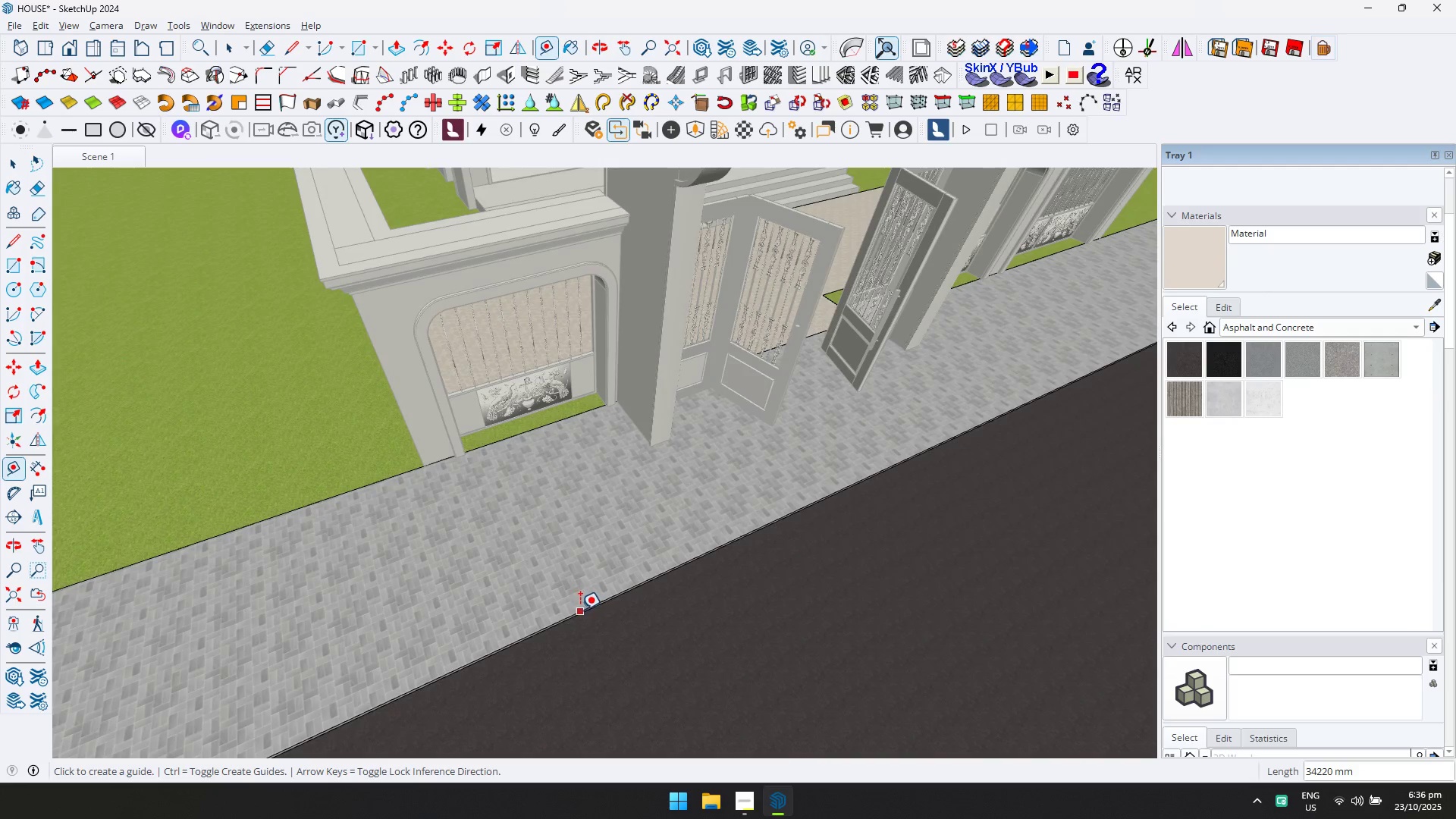 
left_click_drag(start_coordinate=[580, 610], to_coordinate=[577, 606])
 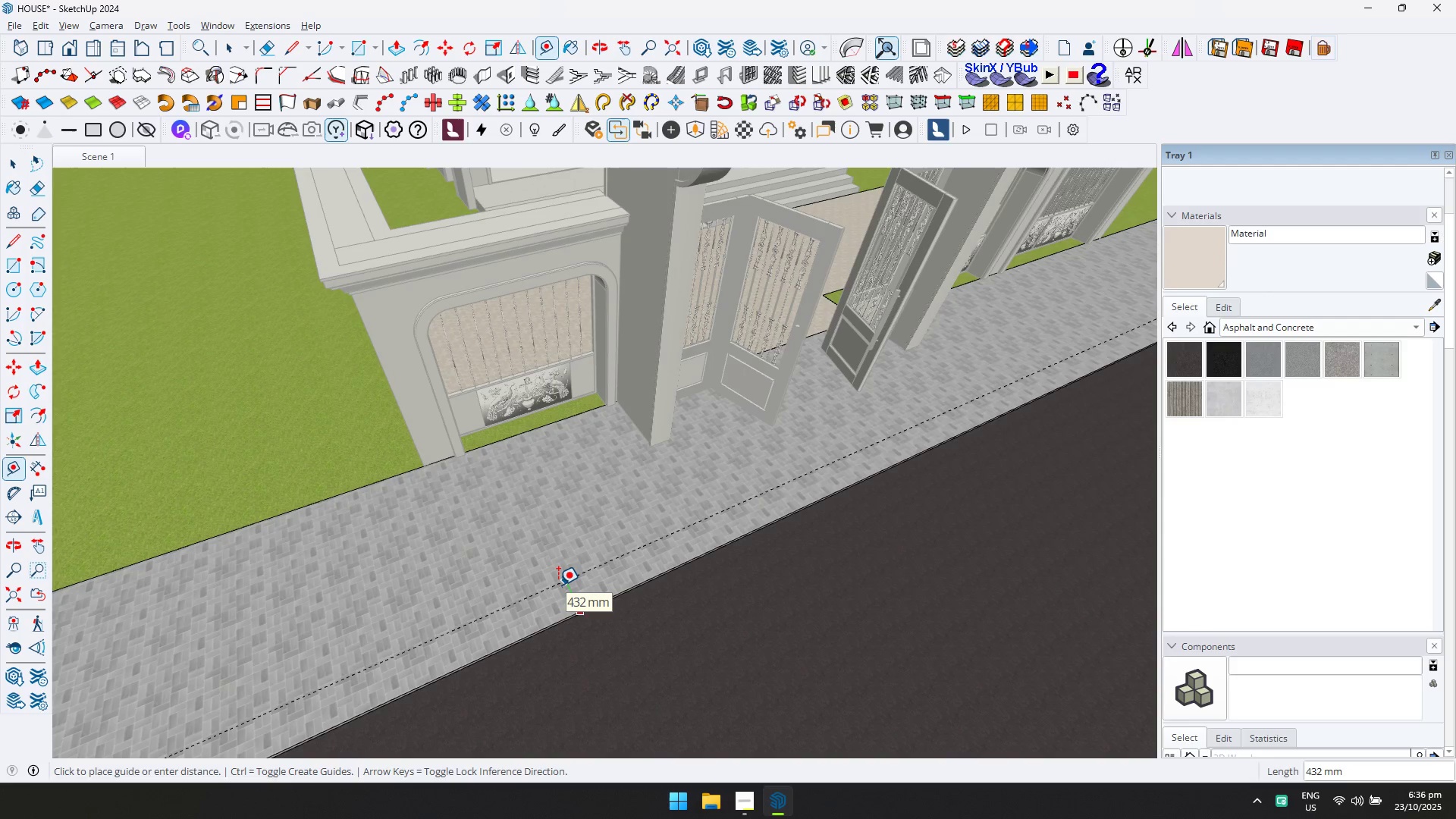 
type(600)
 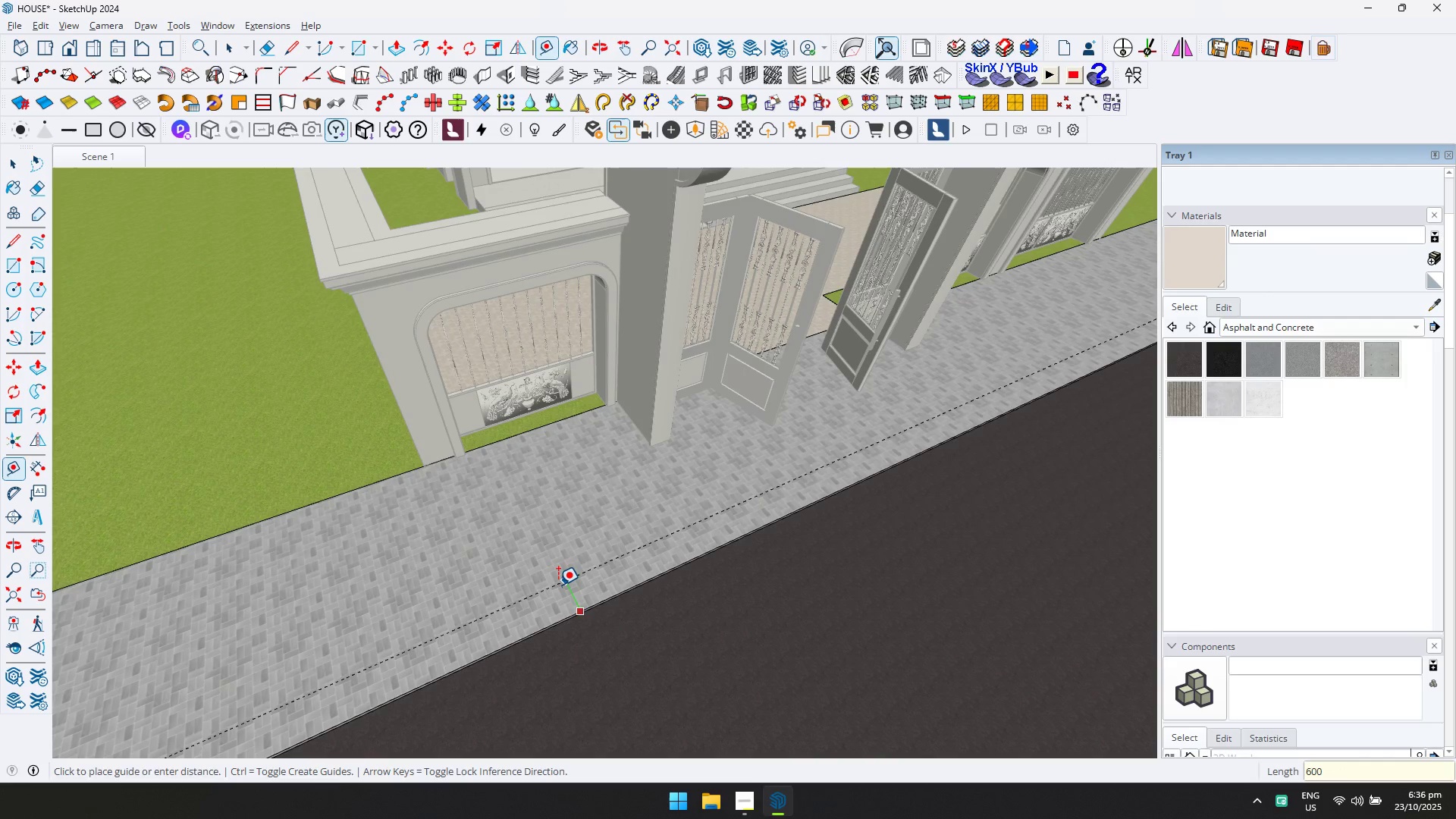 
key(Enter)
 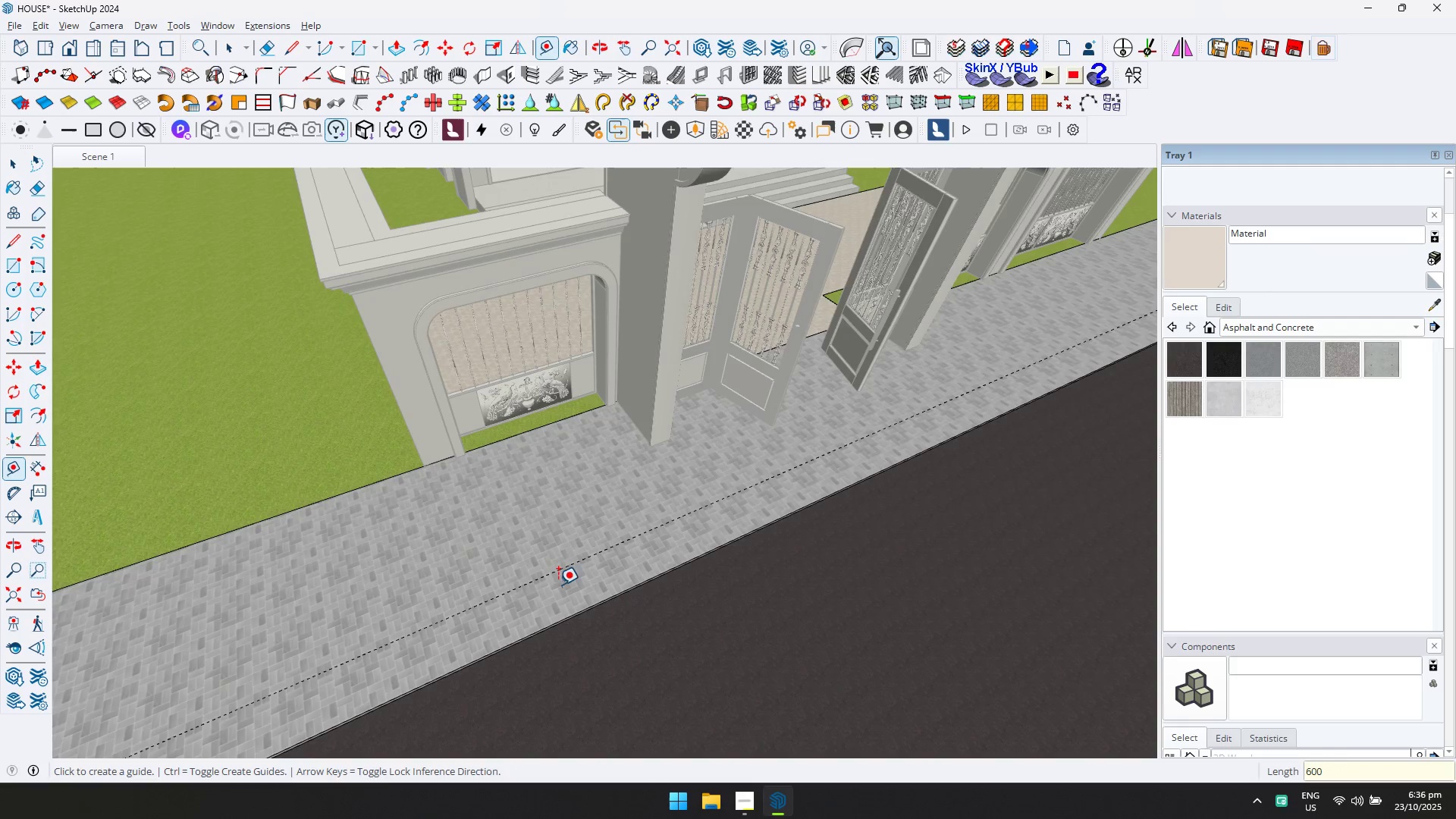 
scroll: coordinate [595, 512], scroll_direction: down, amount: 6.0
 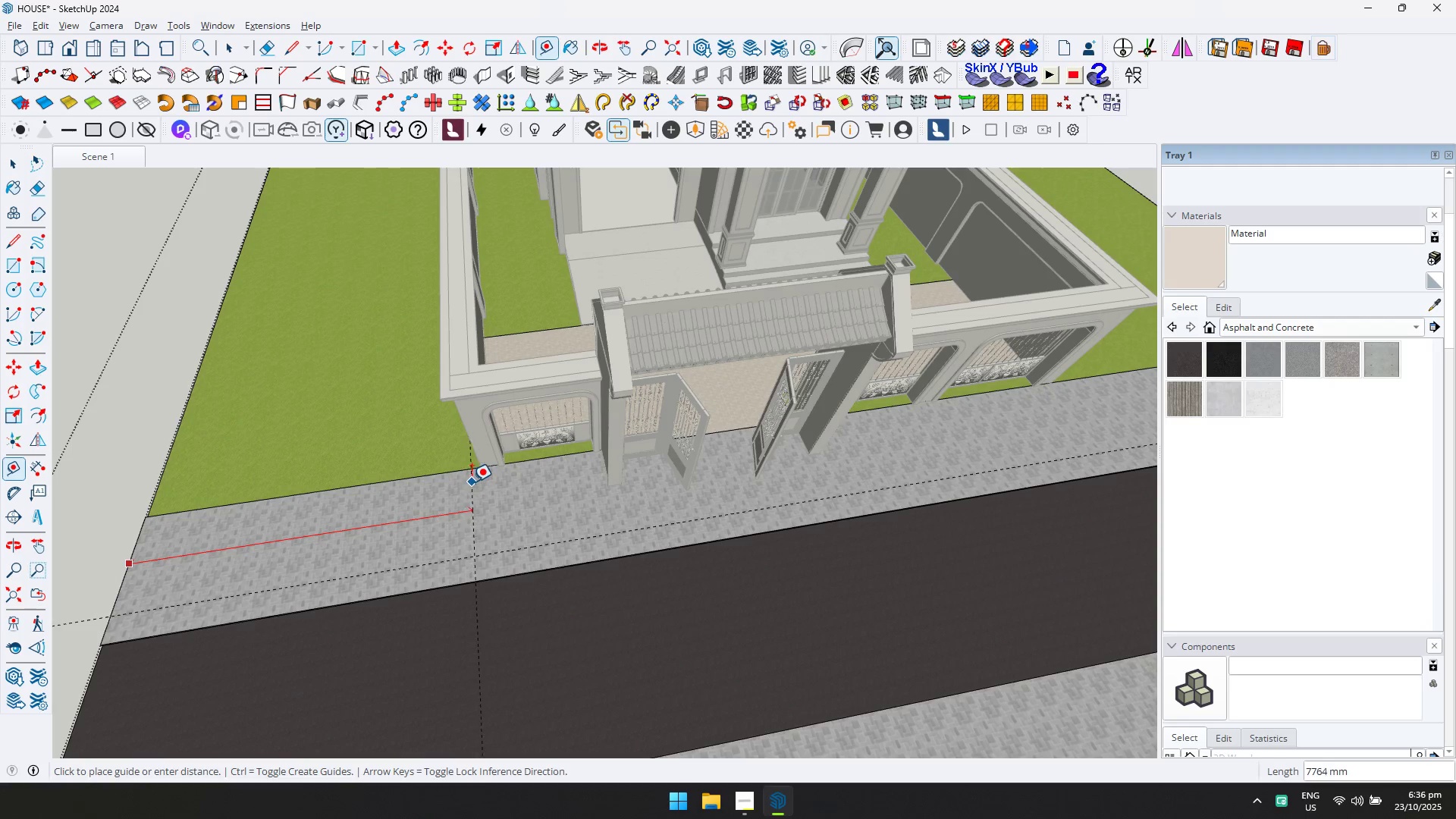 
left_click([480, 471])
 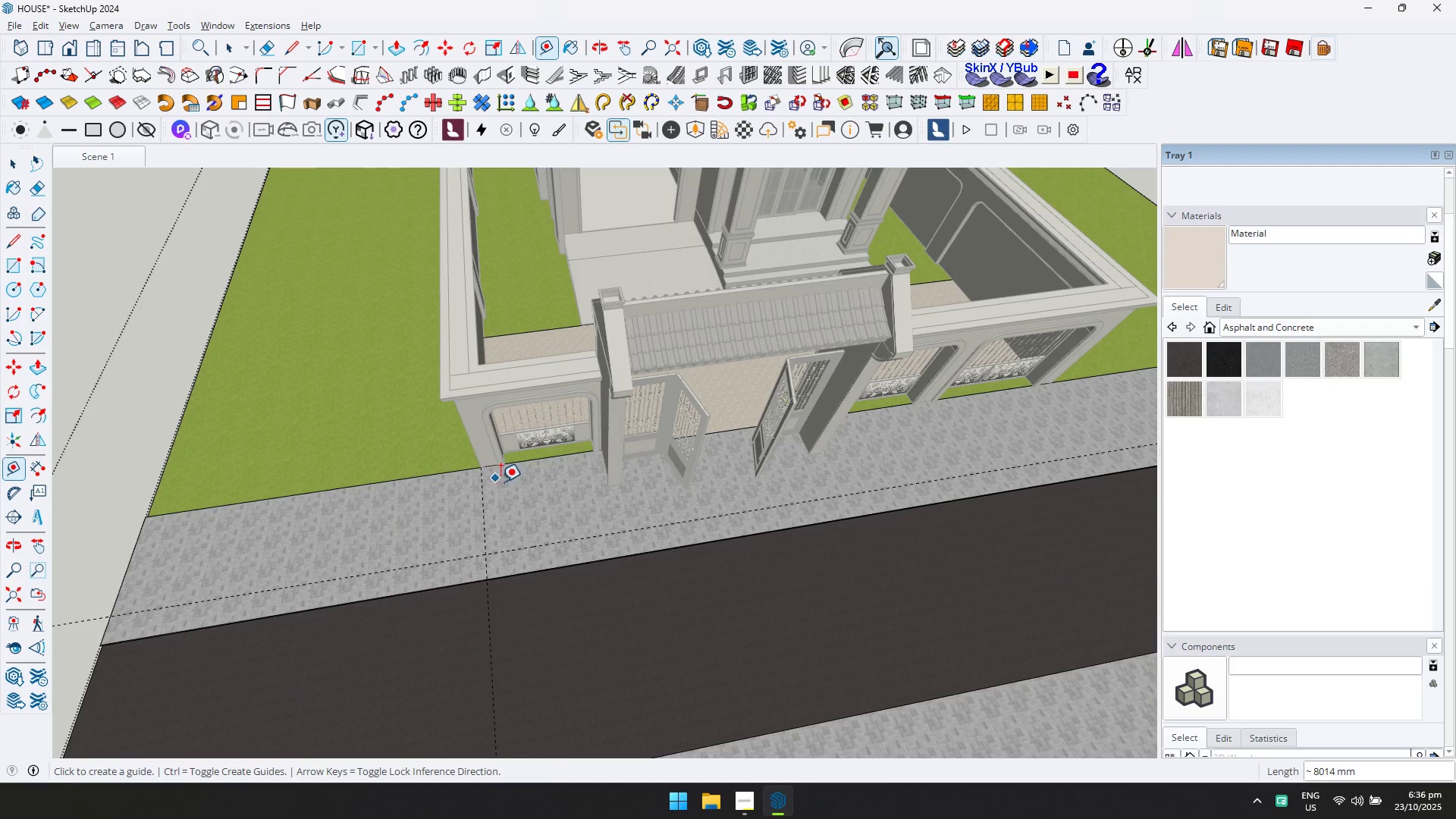 
mouse_move([510, 528])
 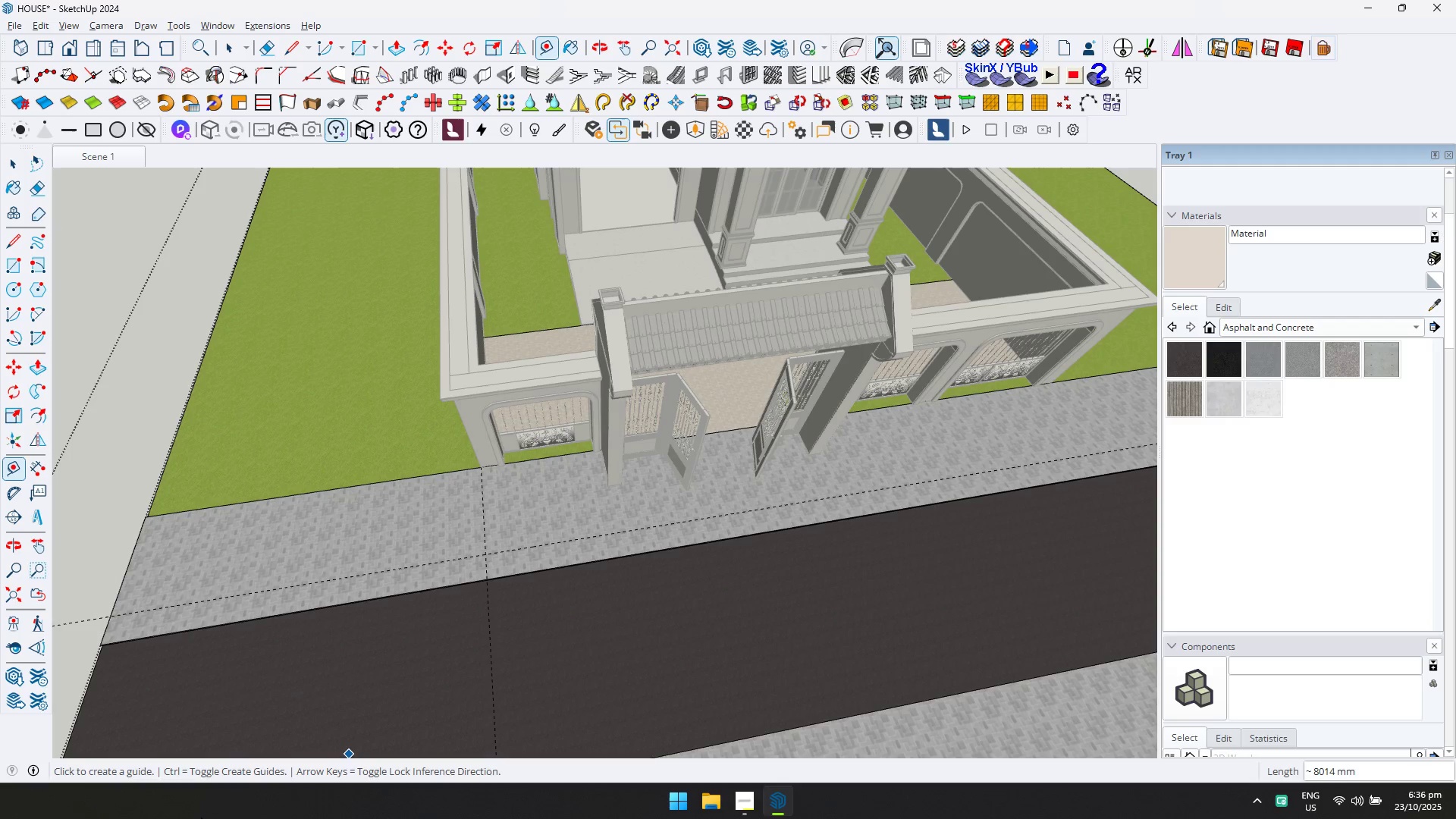 
wait(19.76)
 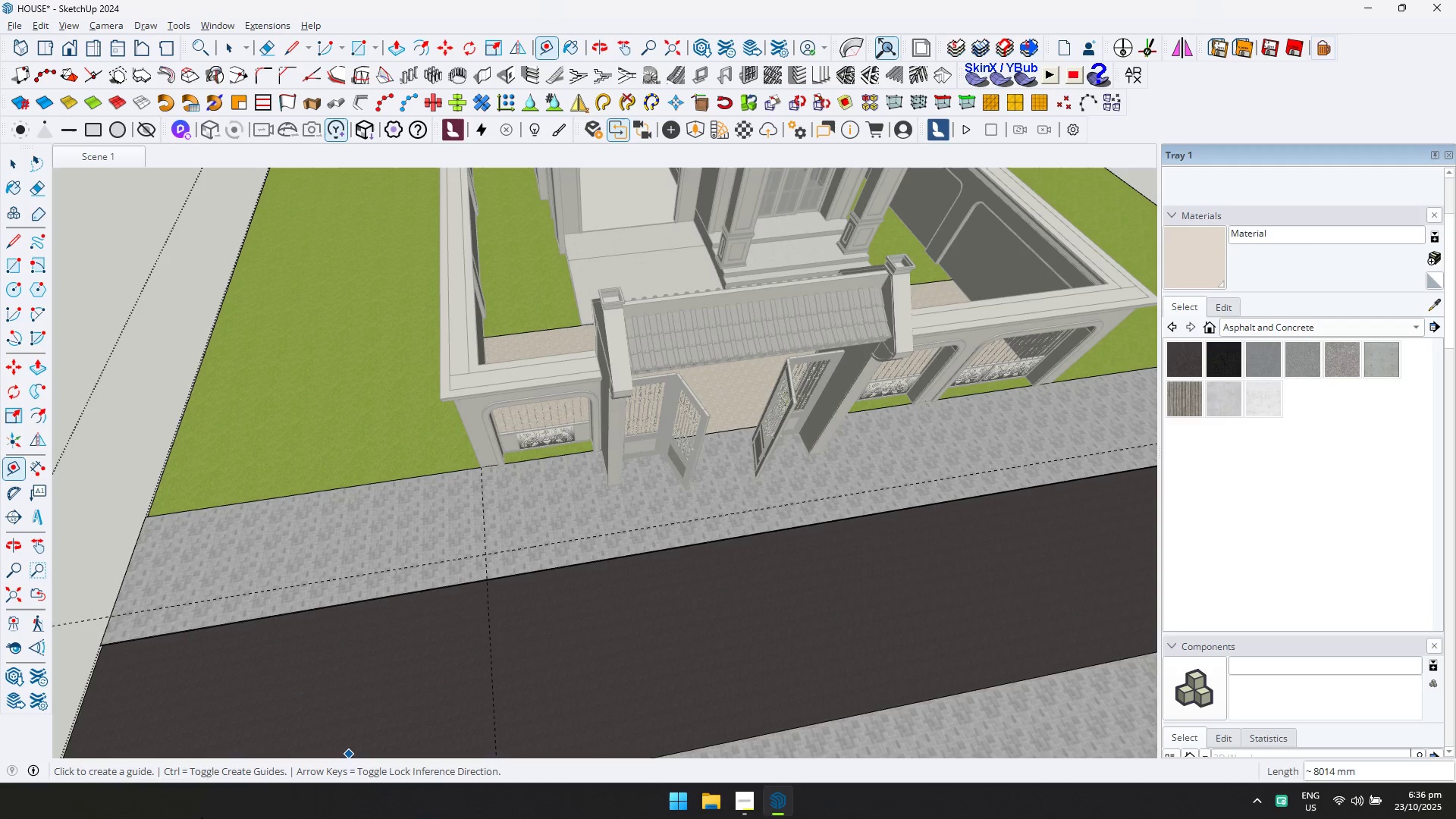 
left_click([483, 529])
 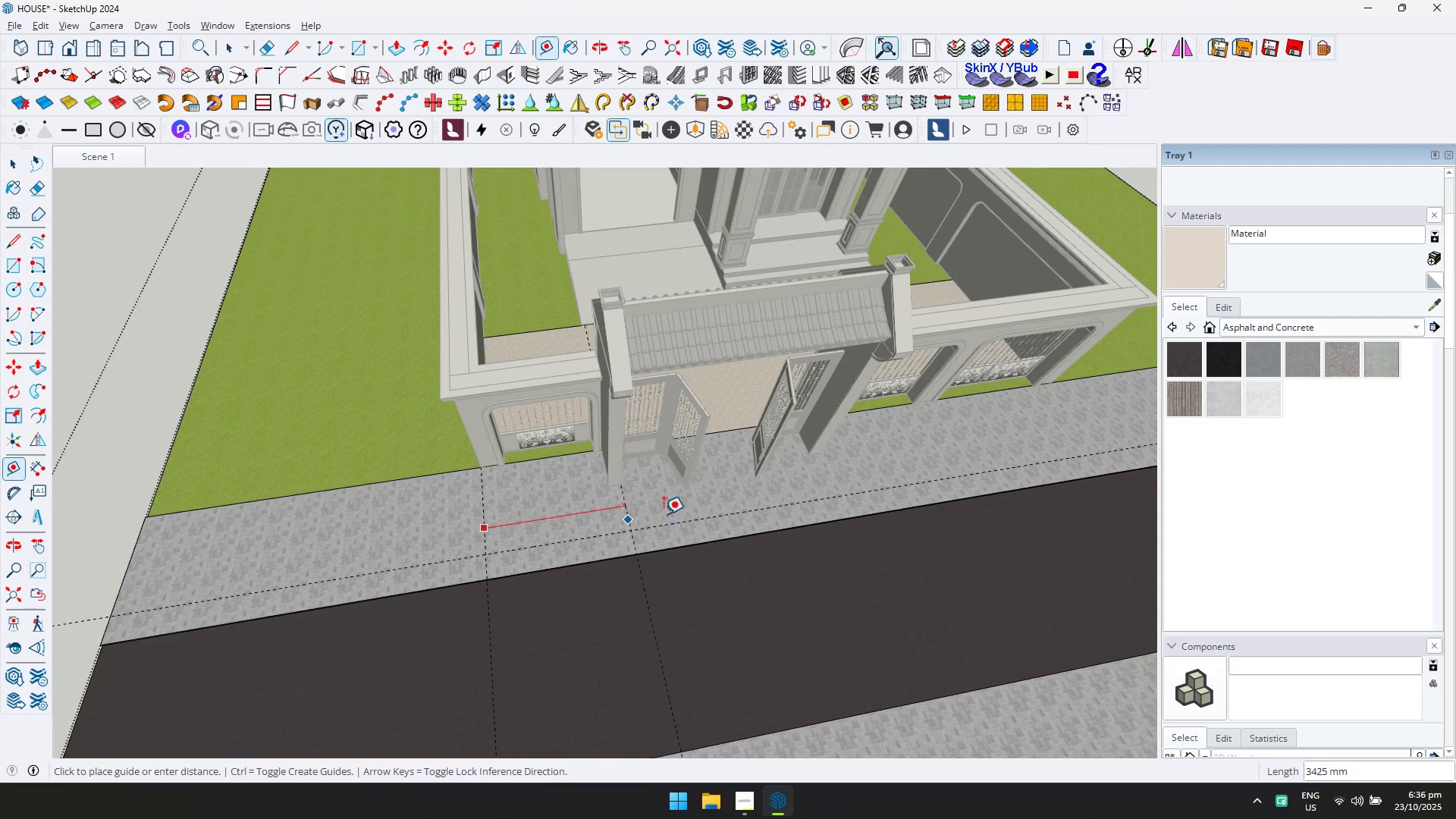 
hold_key(key=ShiftLeft, duration=0.44)
 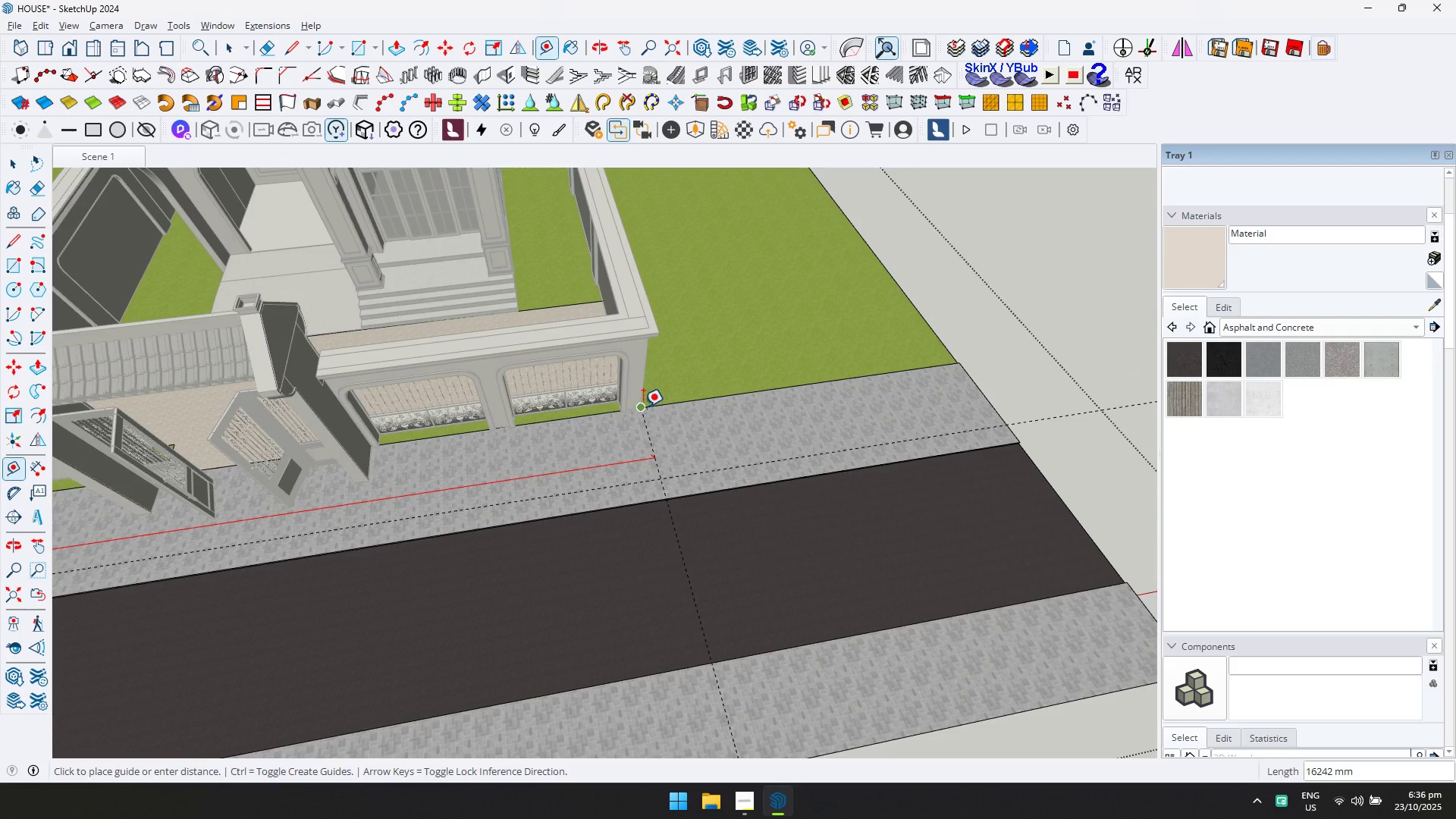 
left_click([639, 403])
 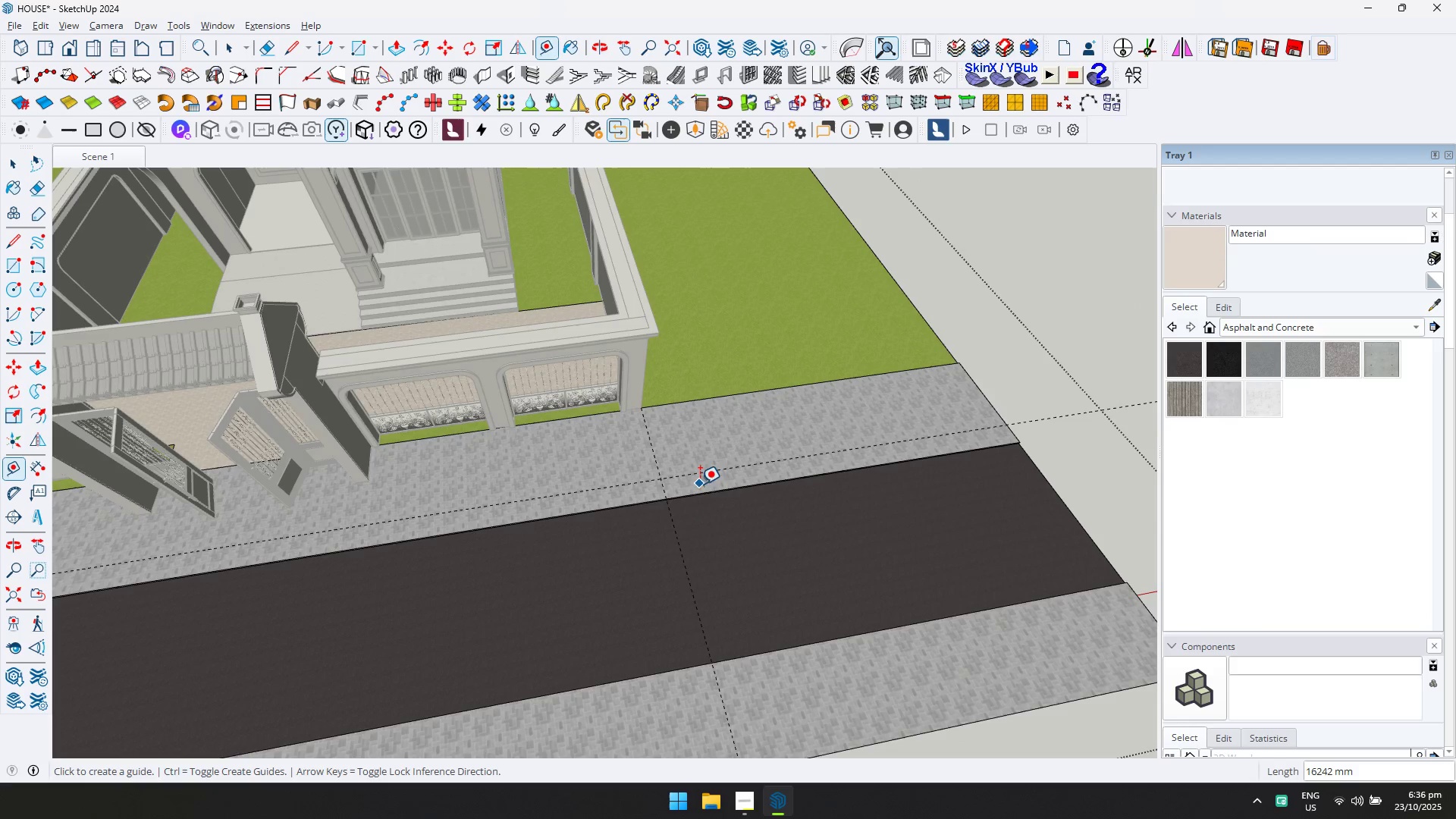 
left_click_drag(start_coordinate=[703, 489], to_coordinate=[703, 484])
 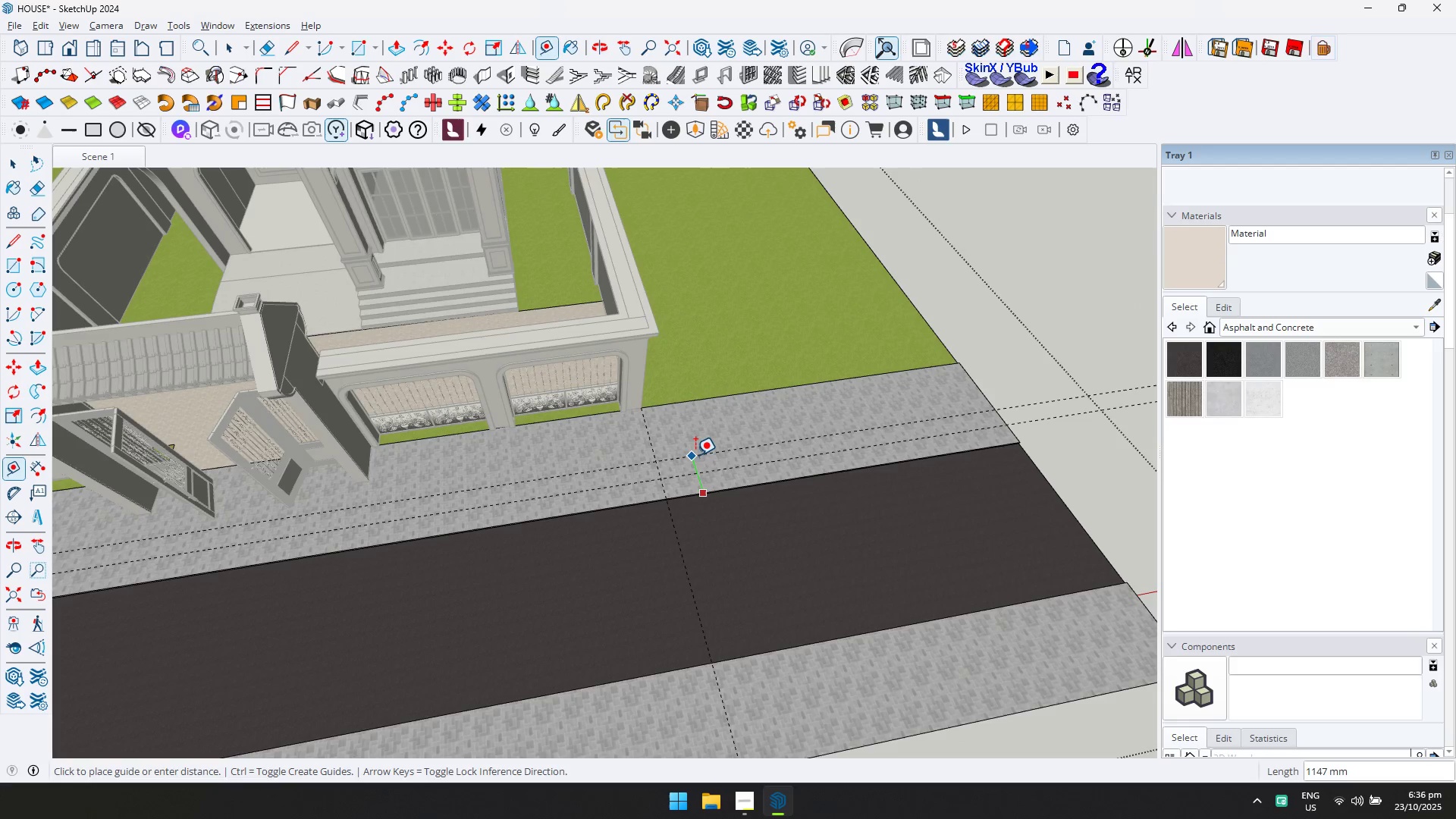 
type(1000)
 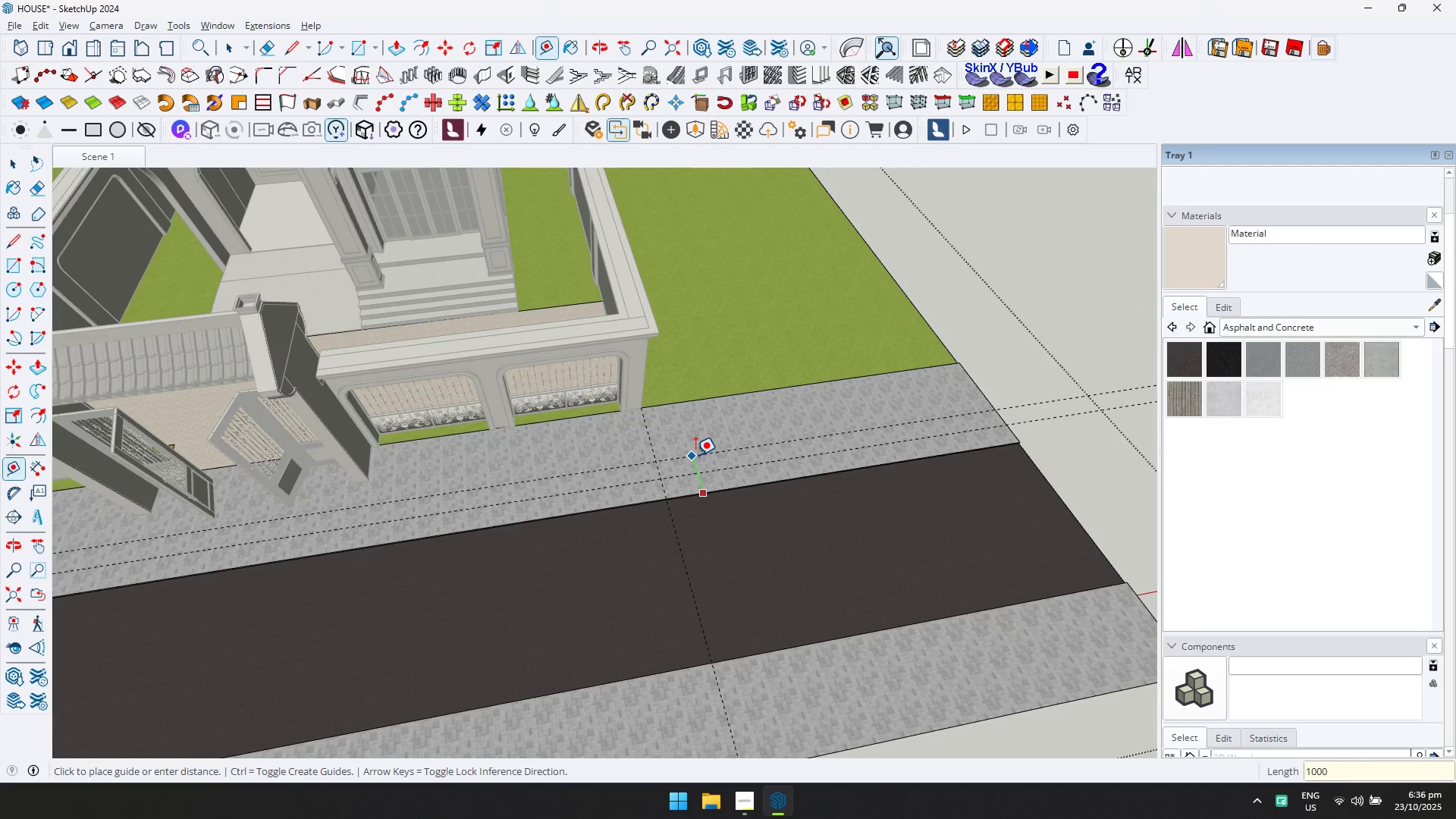 
key(Enter)
 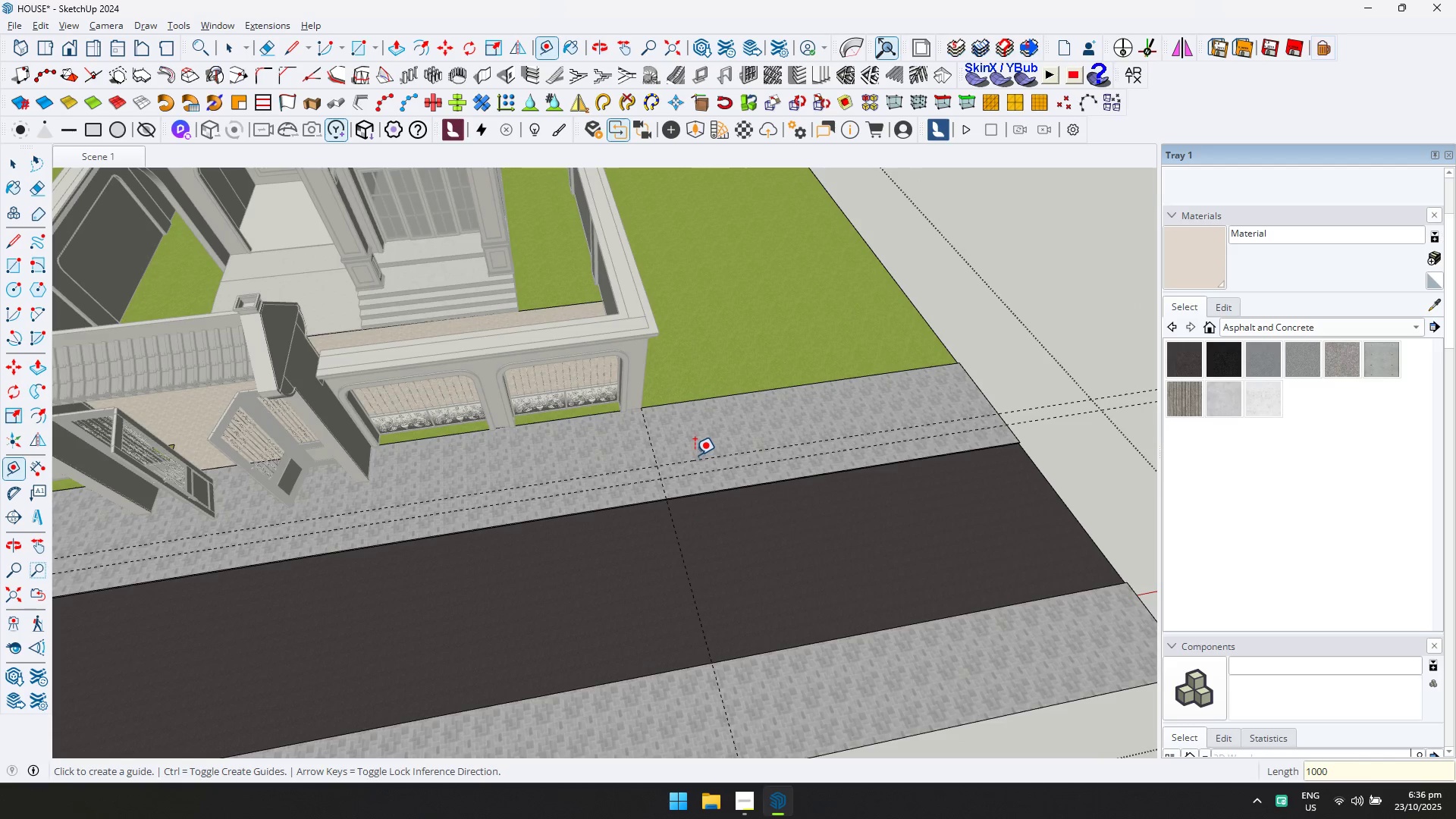 
key(L)
 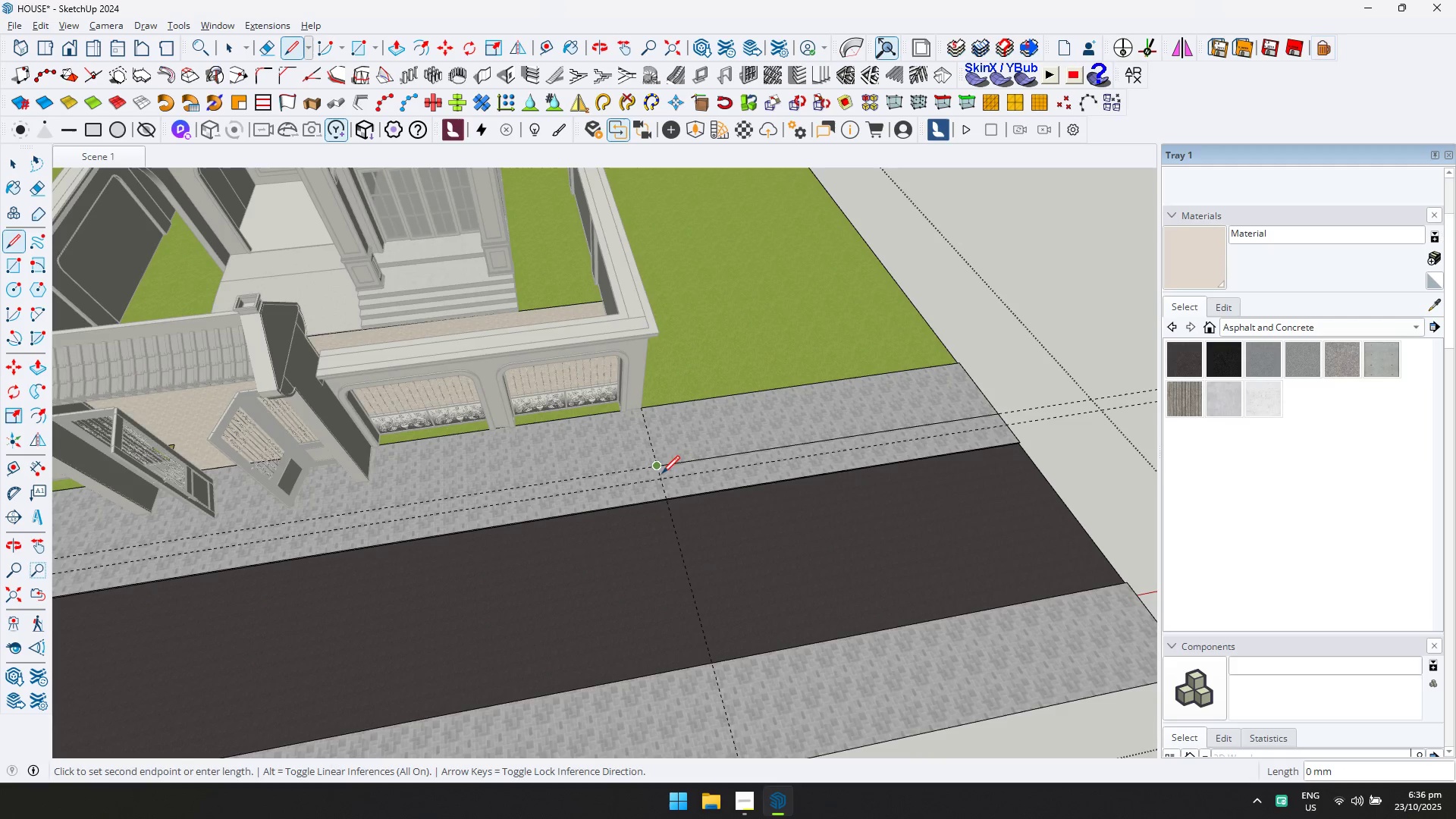 
left_click([664, 476])
 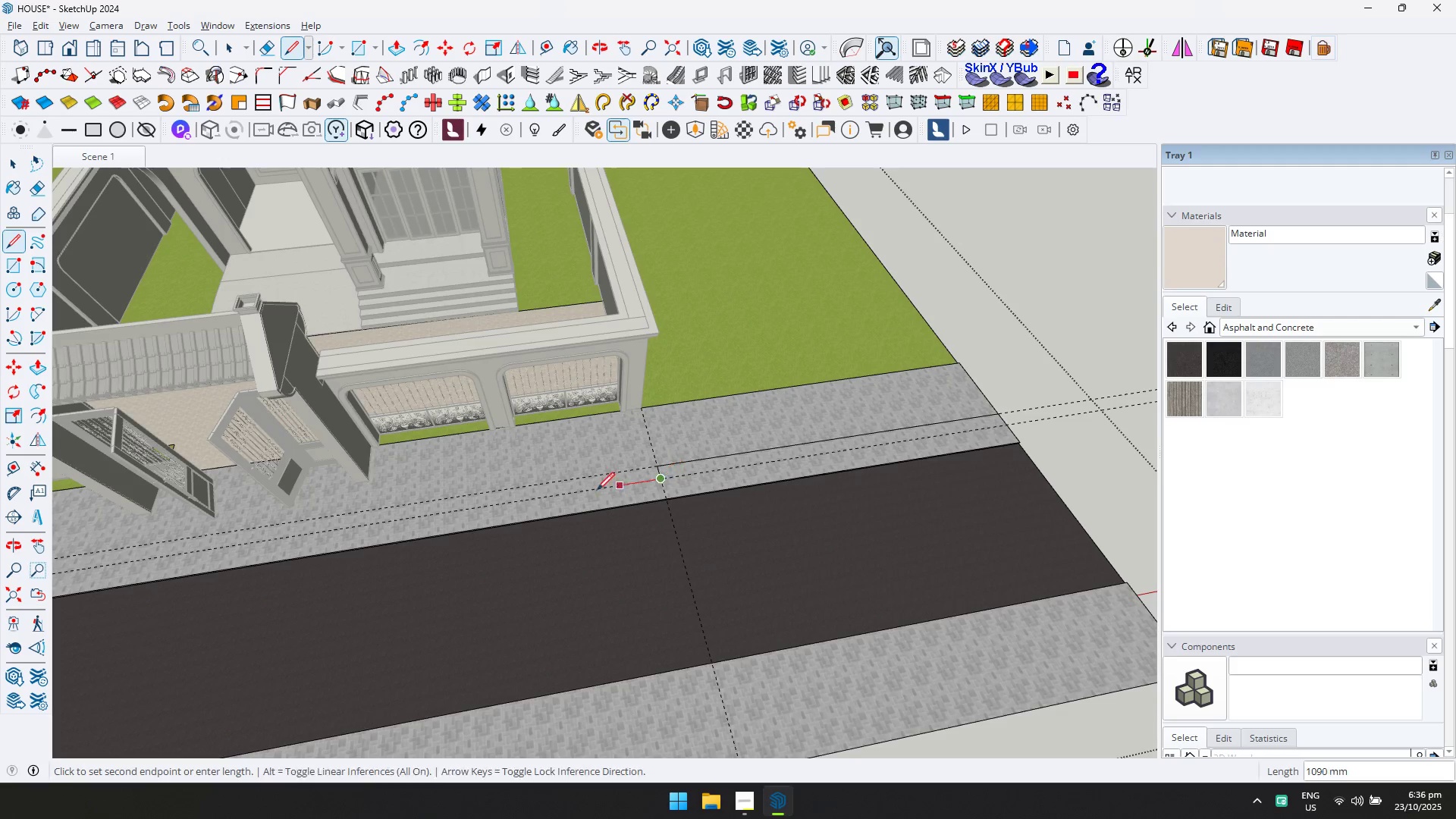 
scroll: coordinate [464, 491], scroll_direction: down, amount: 1.0
 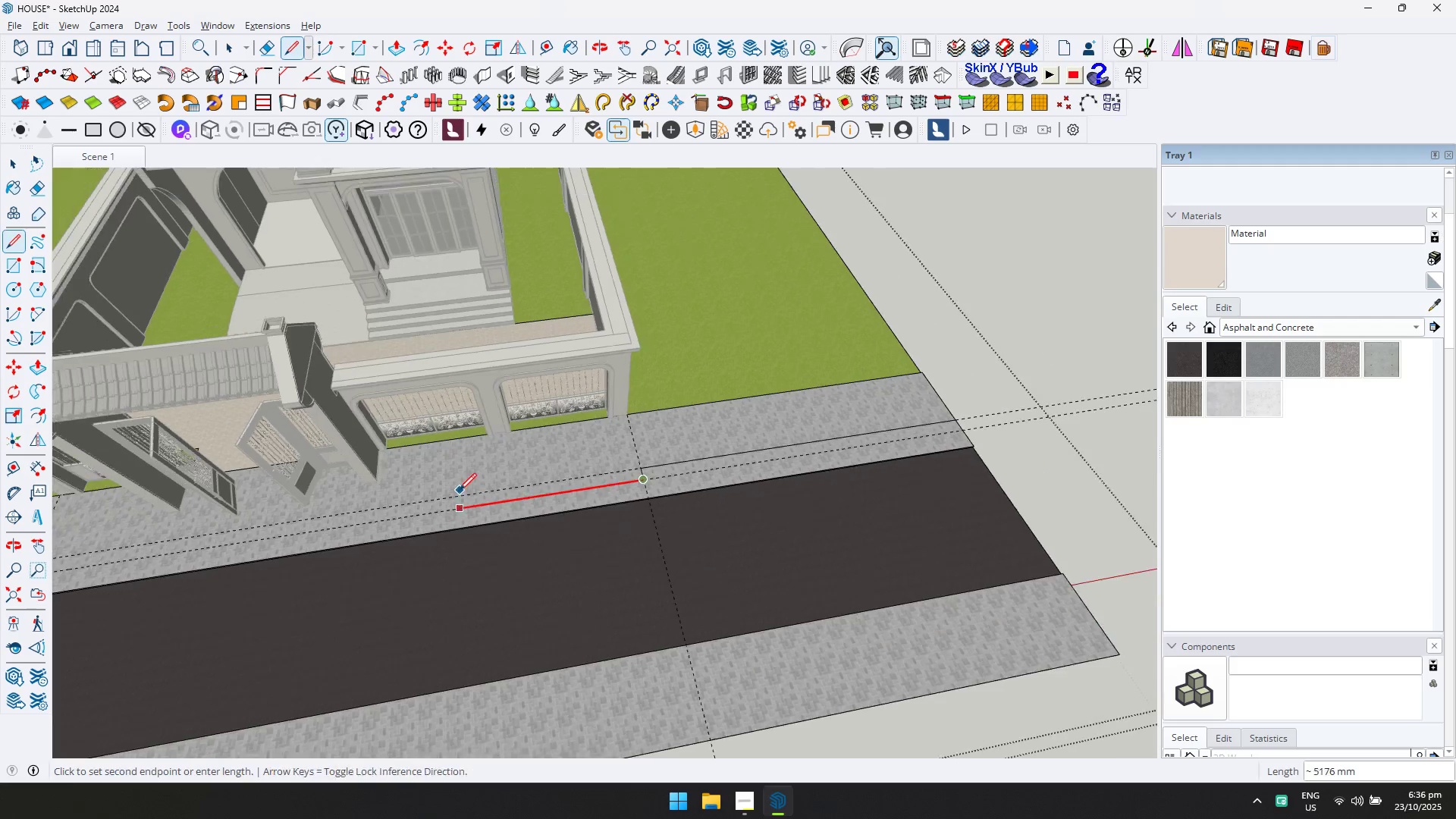 
hold_key(key=ShiftLeft, duration=0.45)
 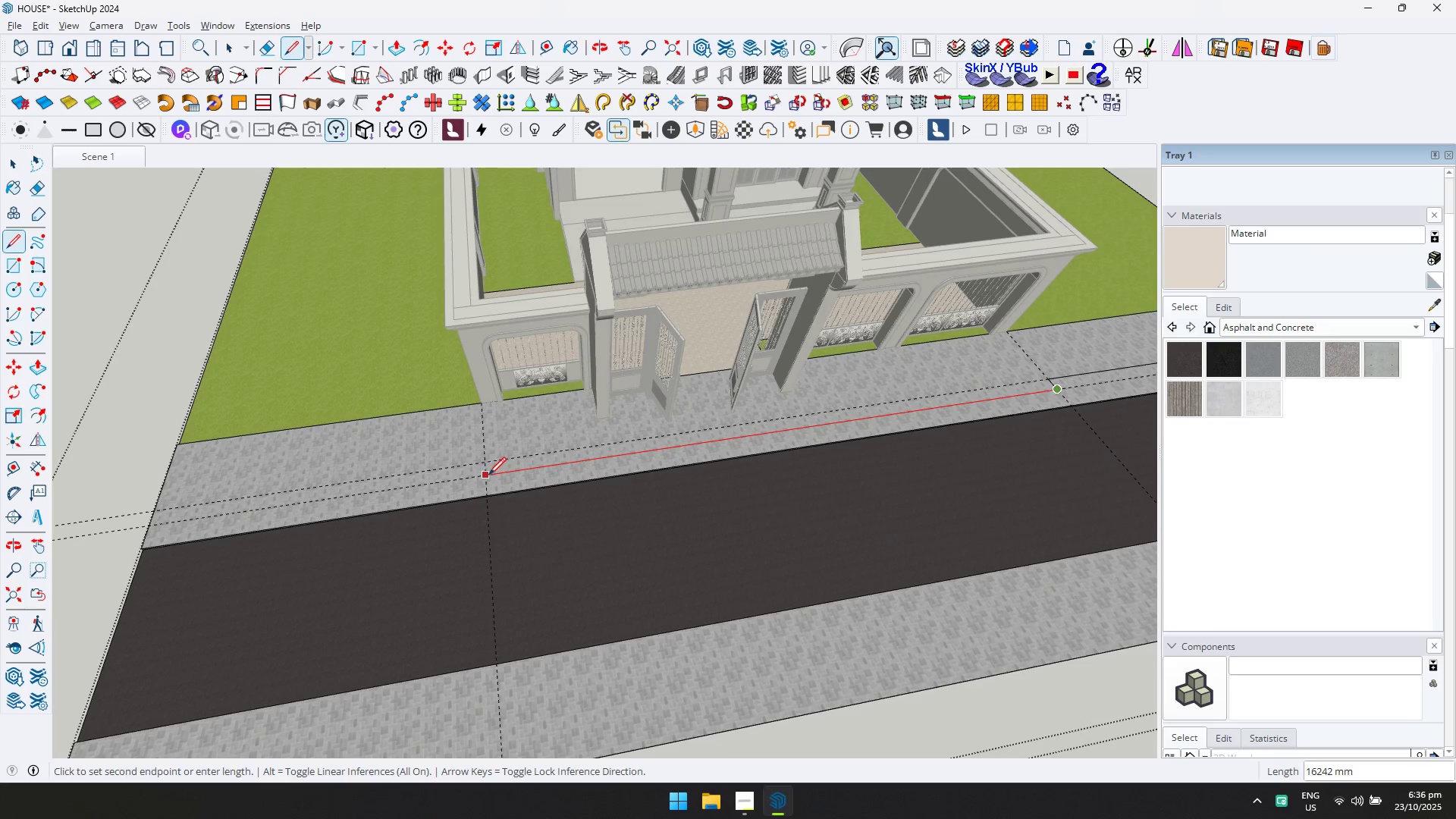 
left_click([486, 475])
 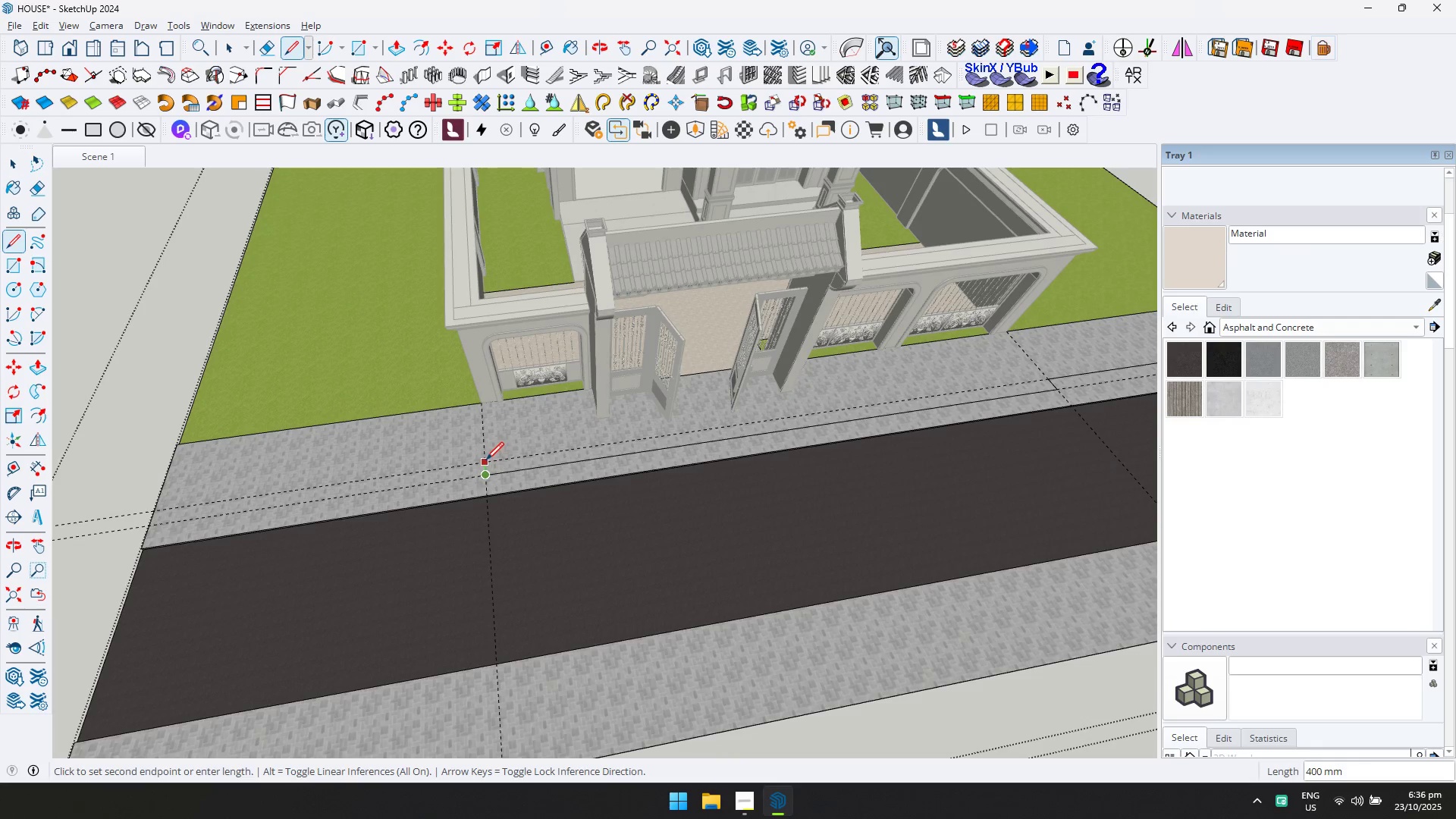 
left_click([486, 460])
 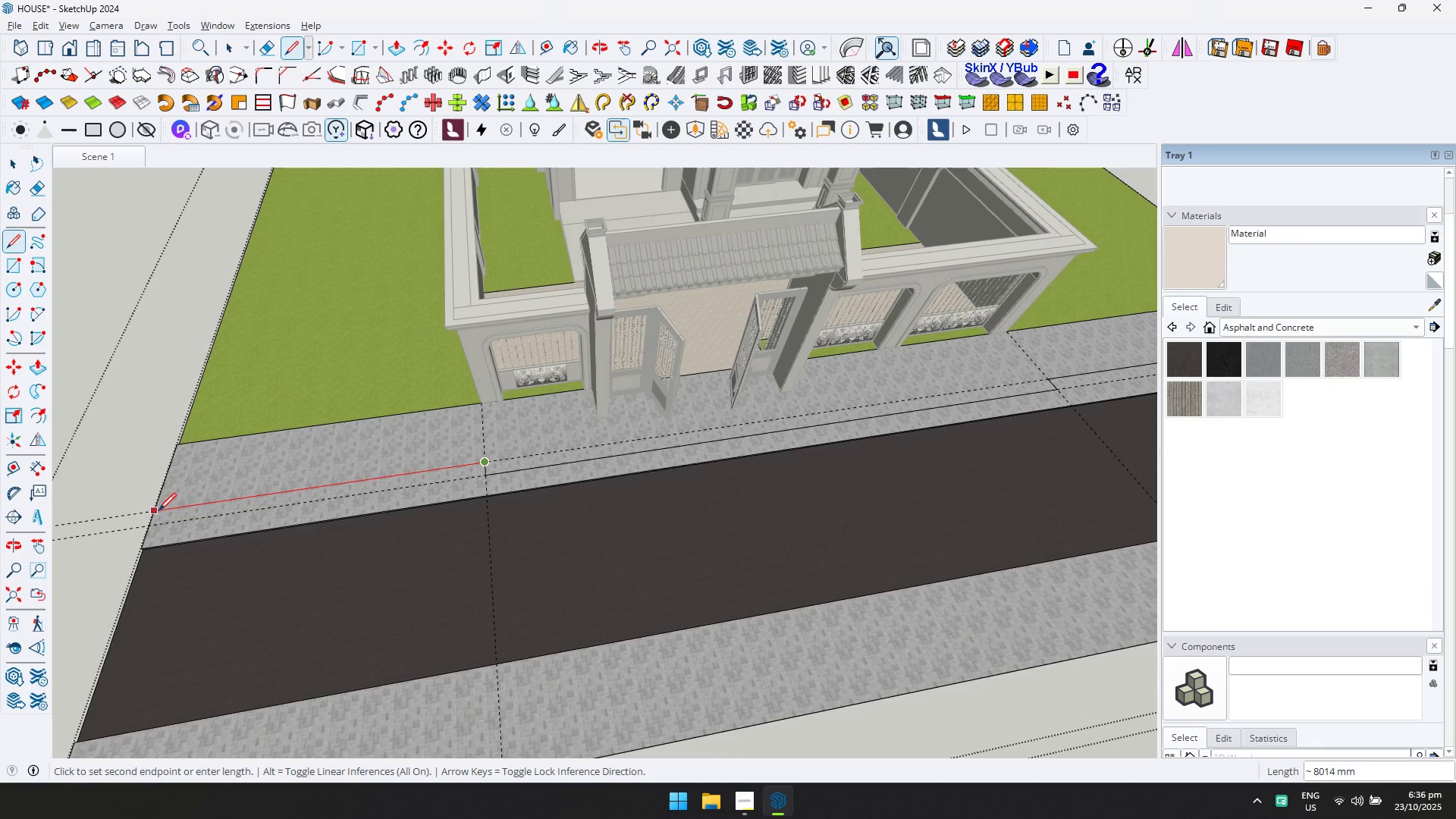 
left_click([157, 510])
 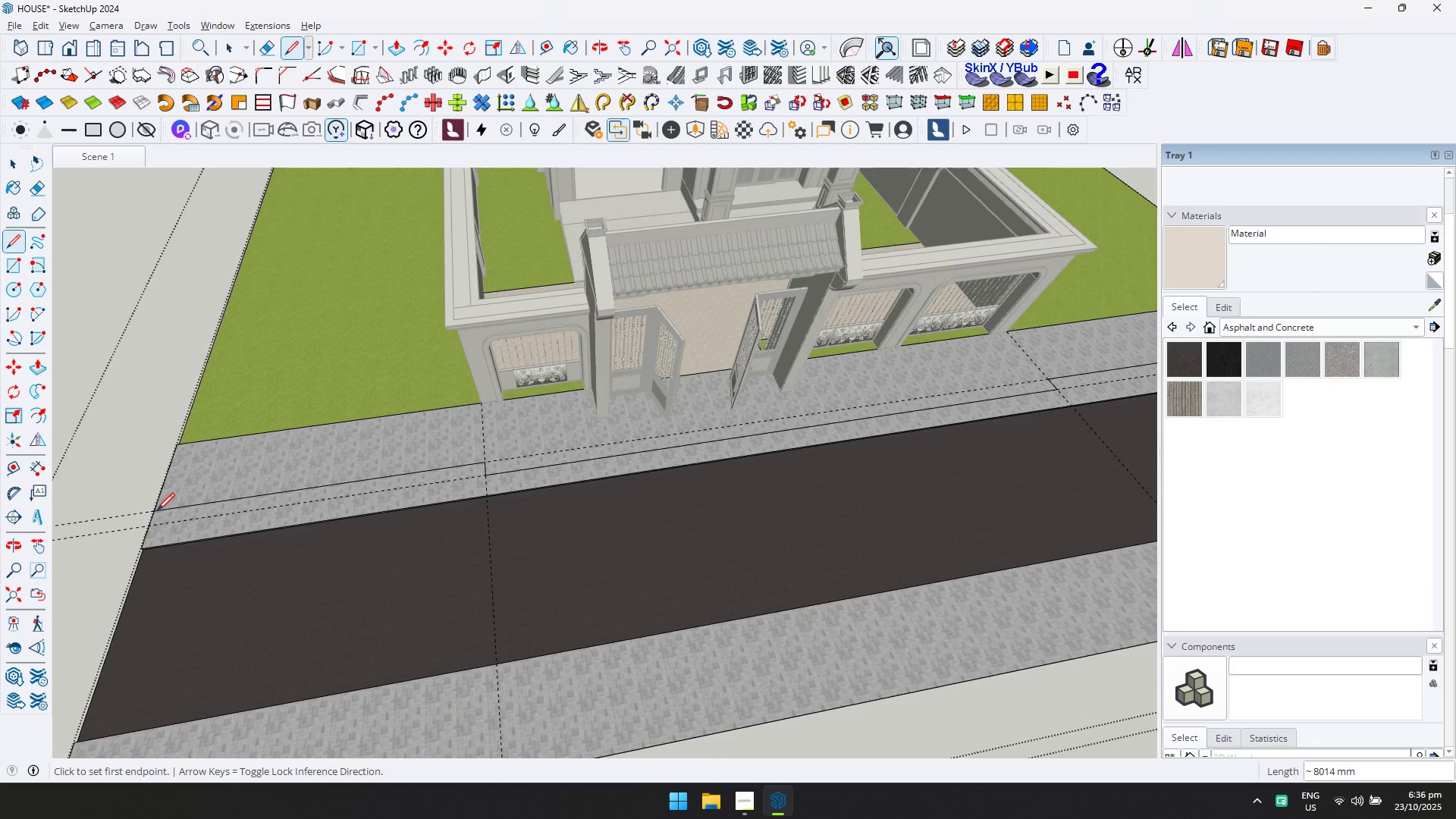 
key(Shift+1)
 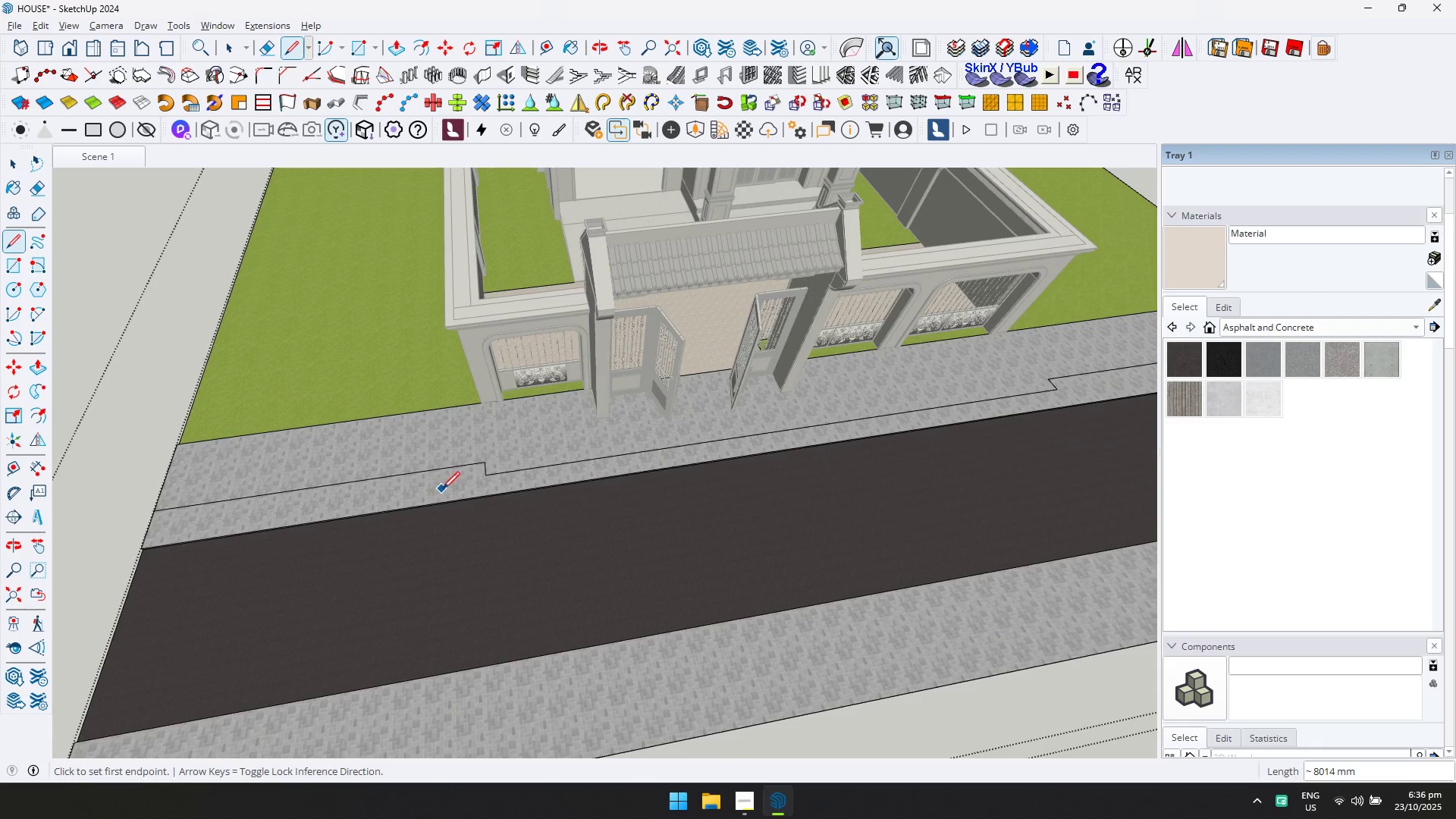 
scroll: coordinate [415, 485], scroll_direction: down, amount: 1.0
 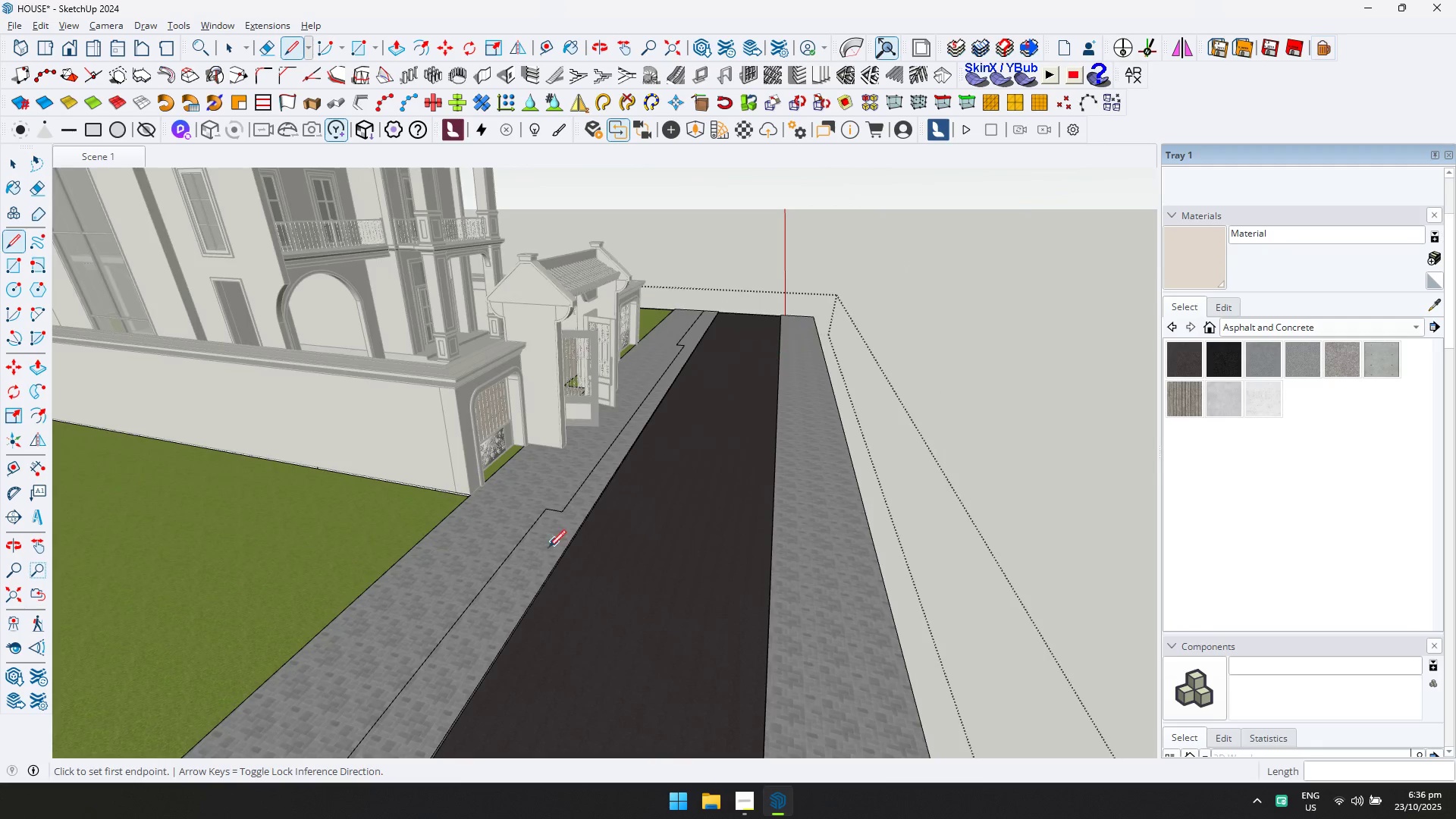 
scroll: coordinate [554, 519], scroll_direction: up, amount: 13.0
 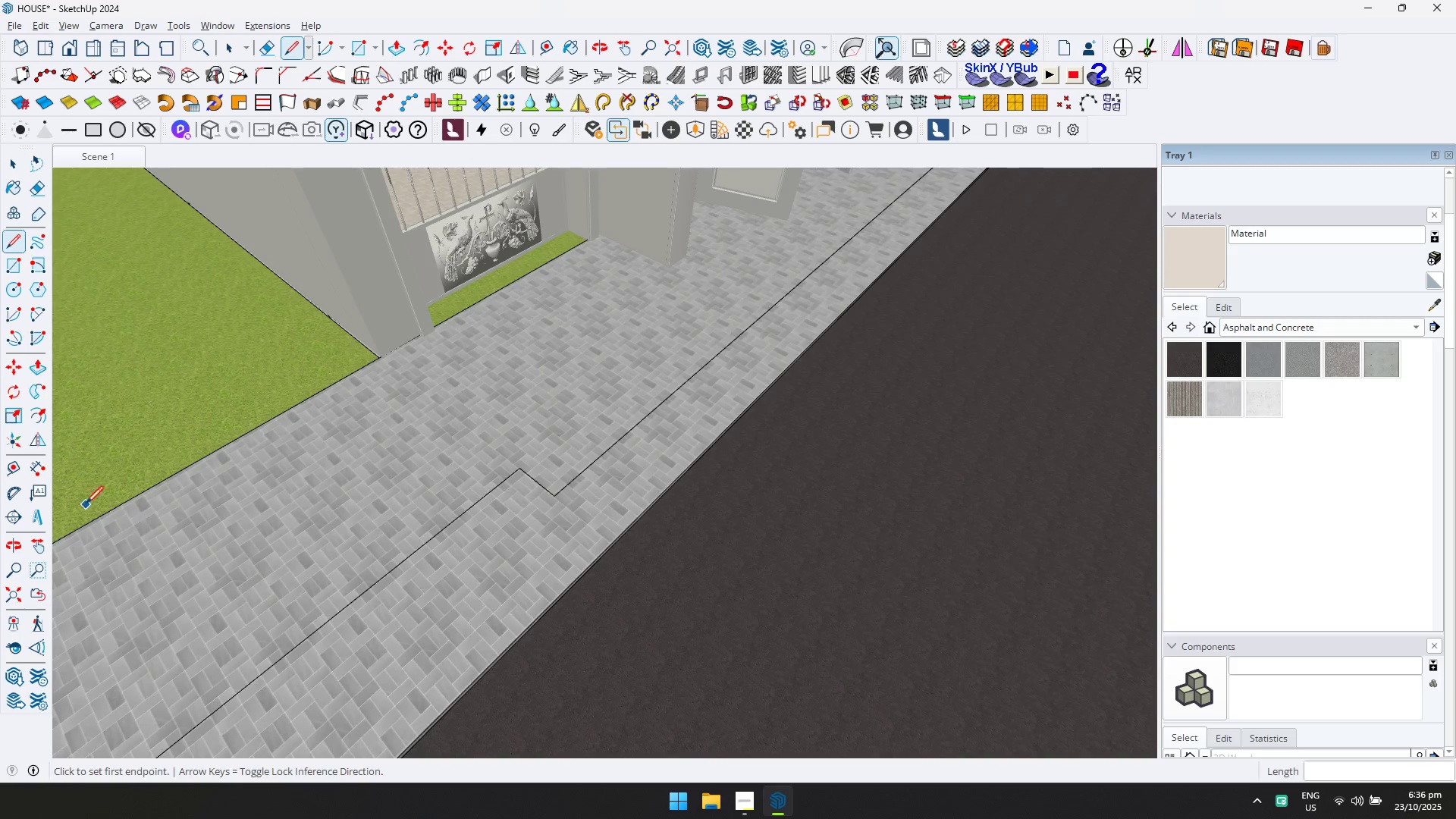 
left_click([31, 418])
 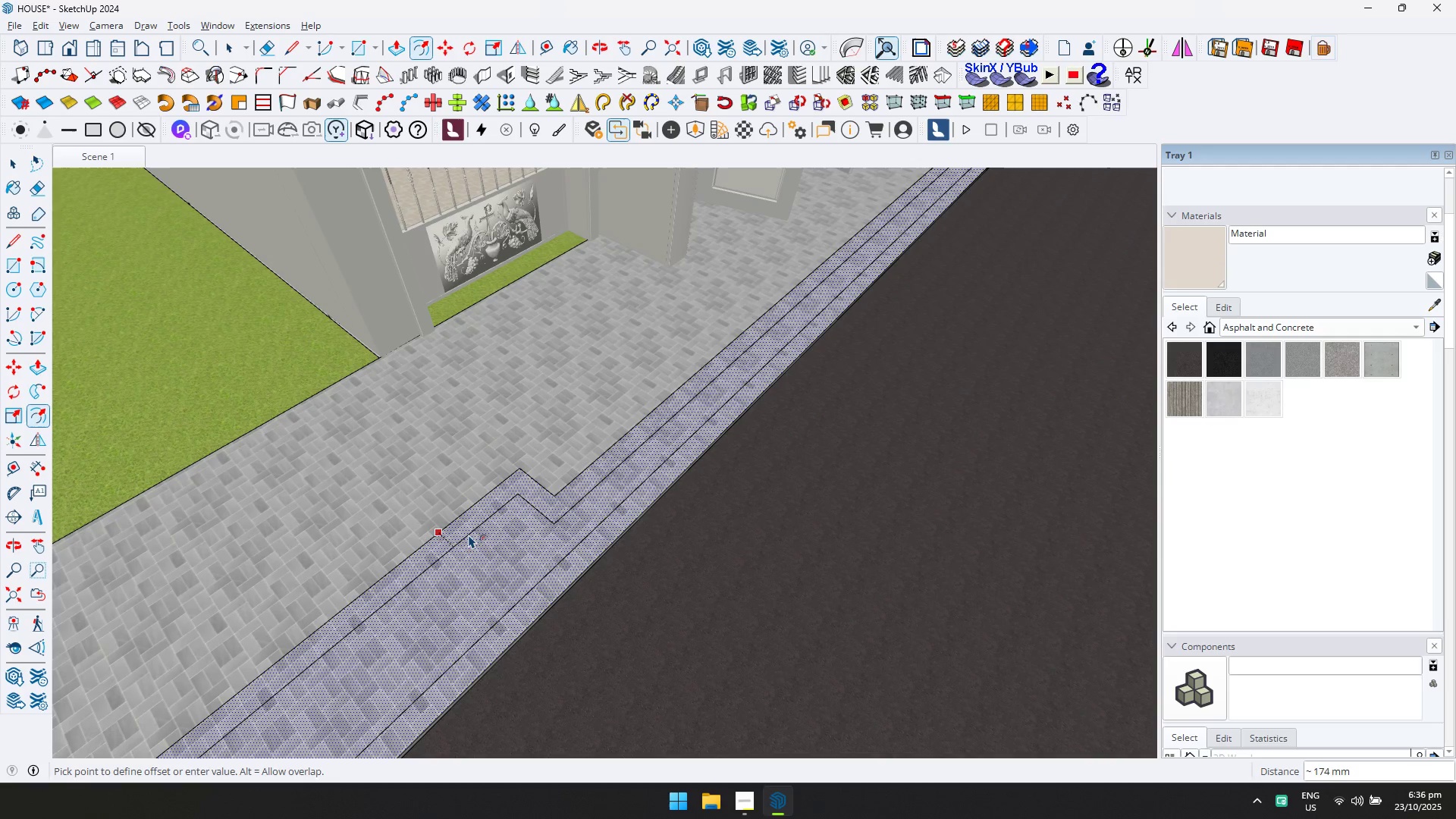 
type(100)
 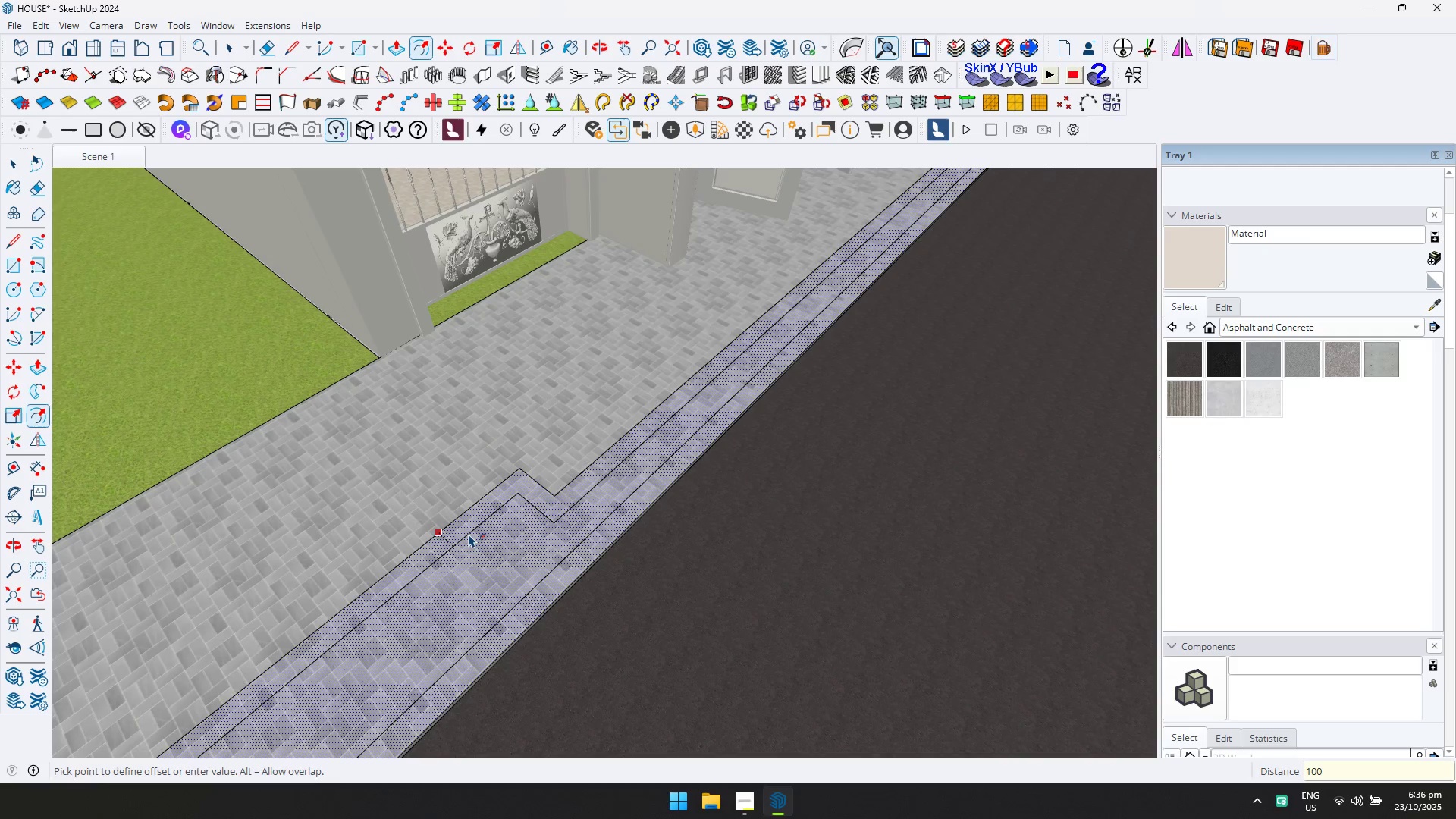 
key(Enter)
 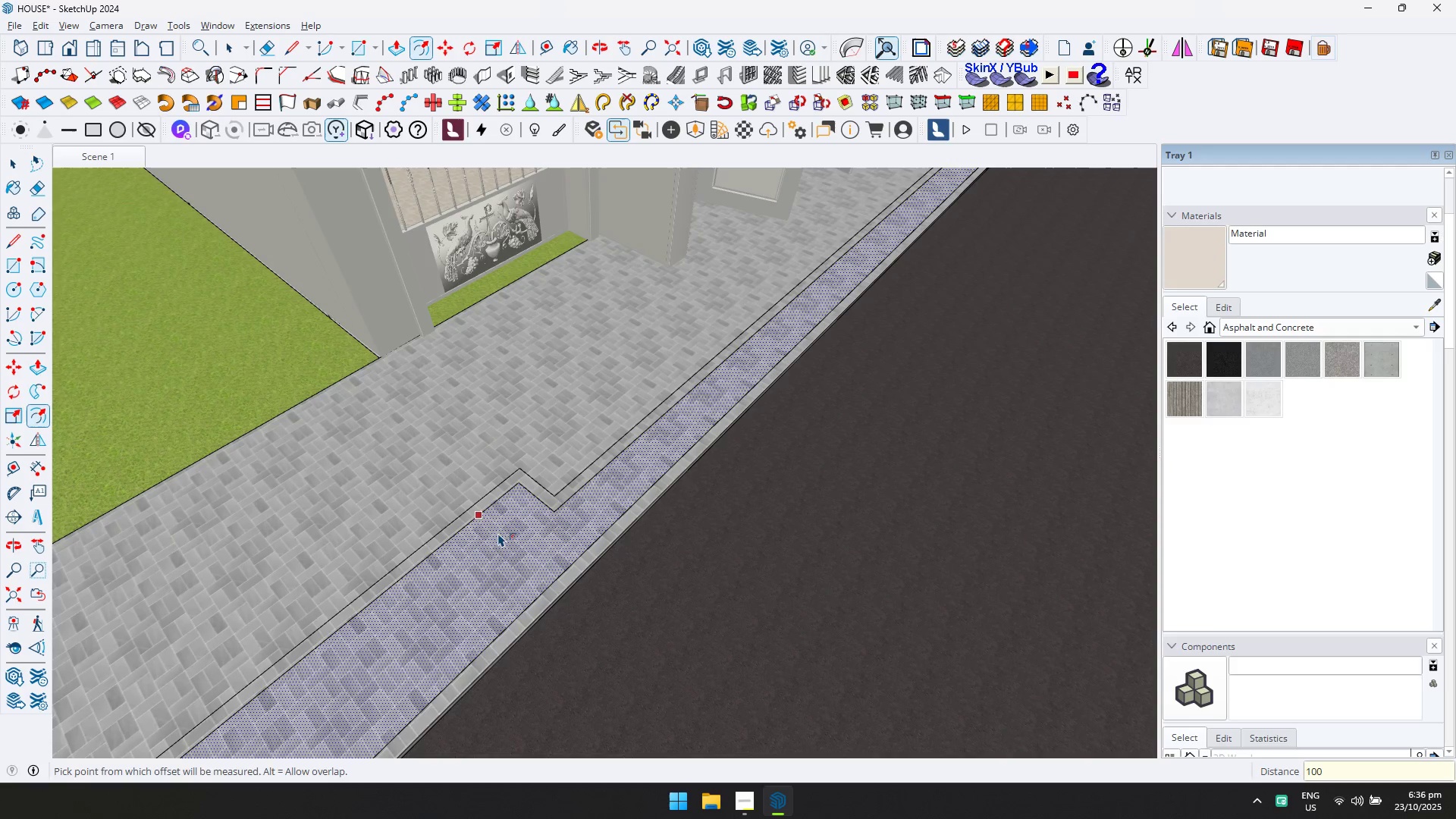 
key(P)
 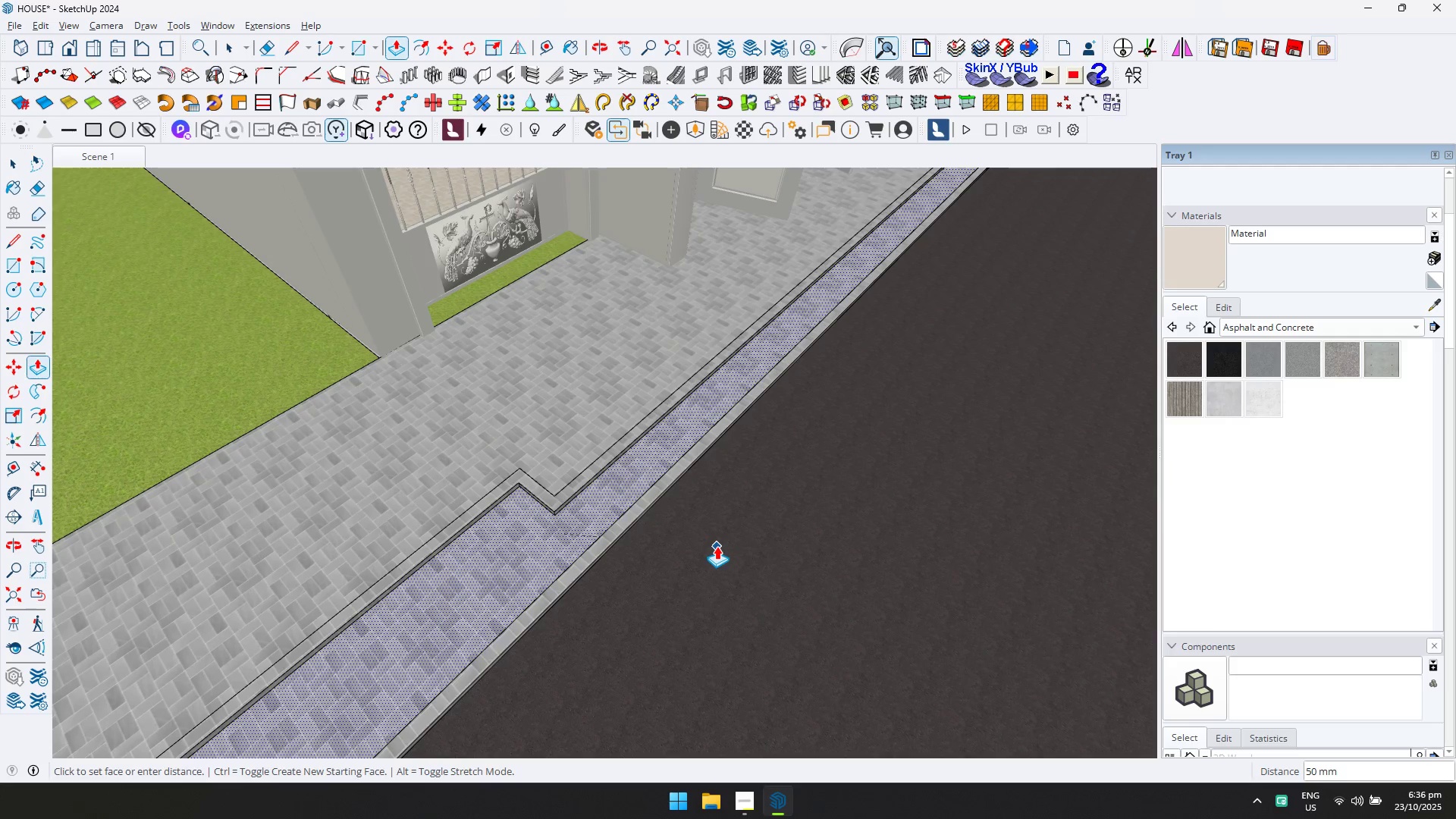 
left_click([717, 546])
 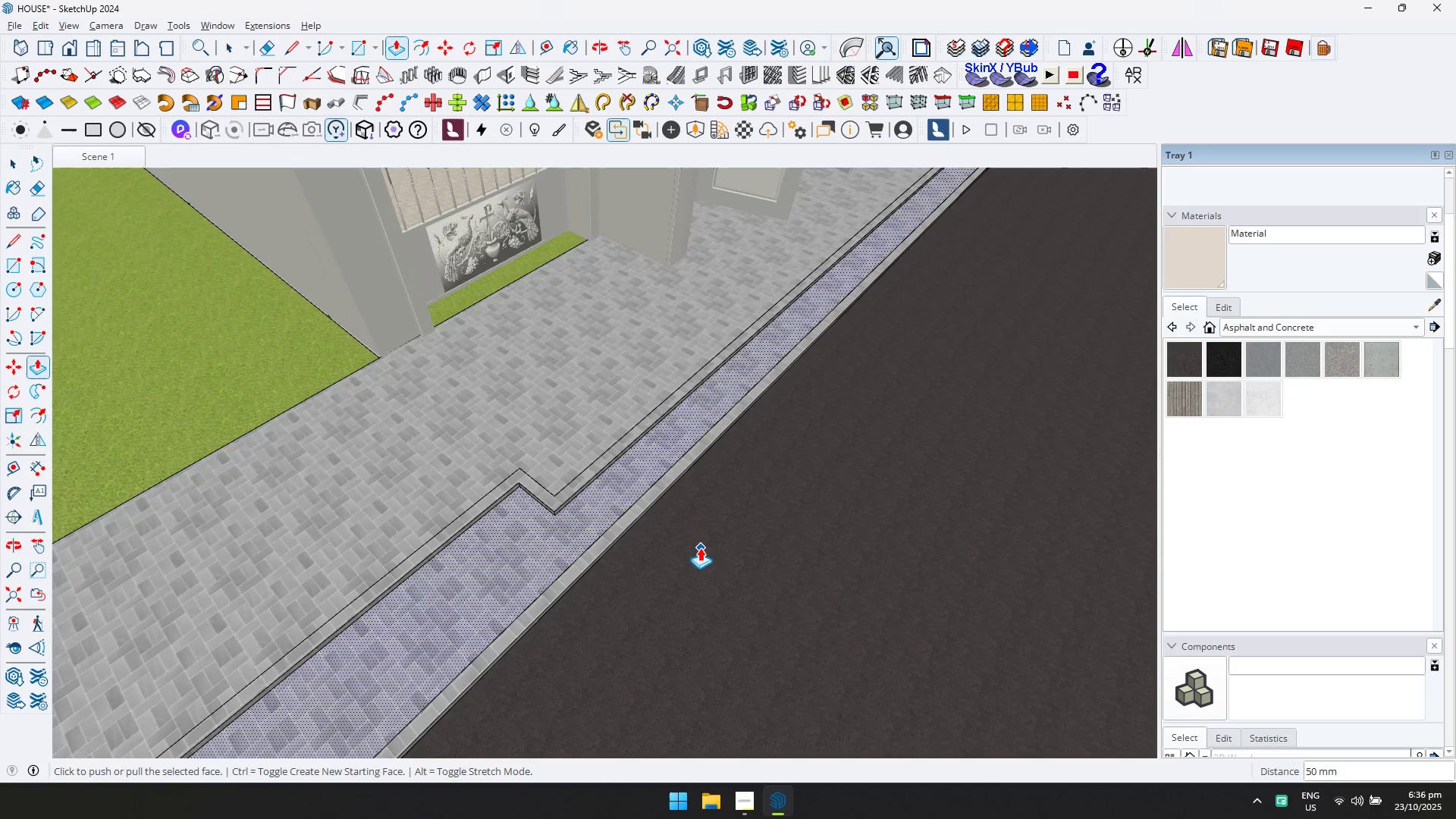 
scroll: coordinate [607, 526], scroll_direction: down, amount: 1.0
 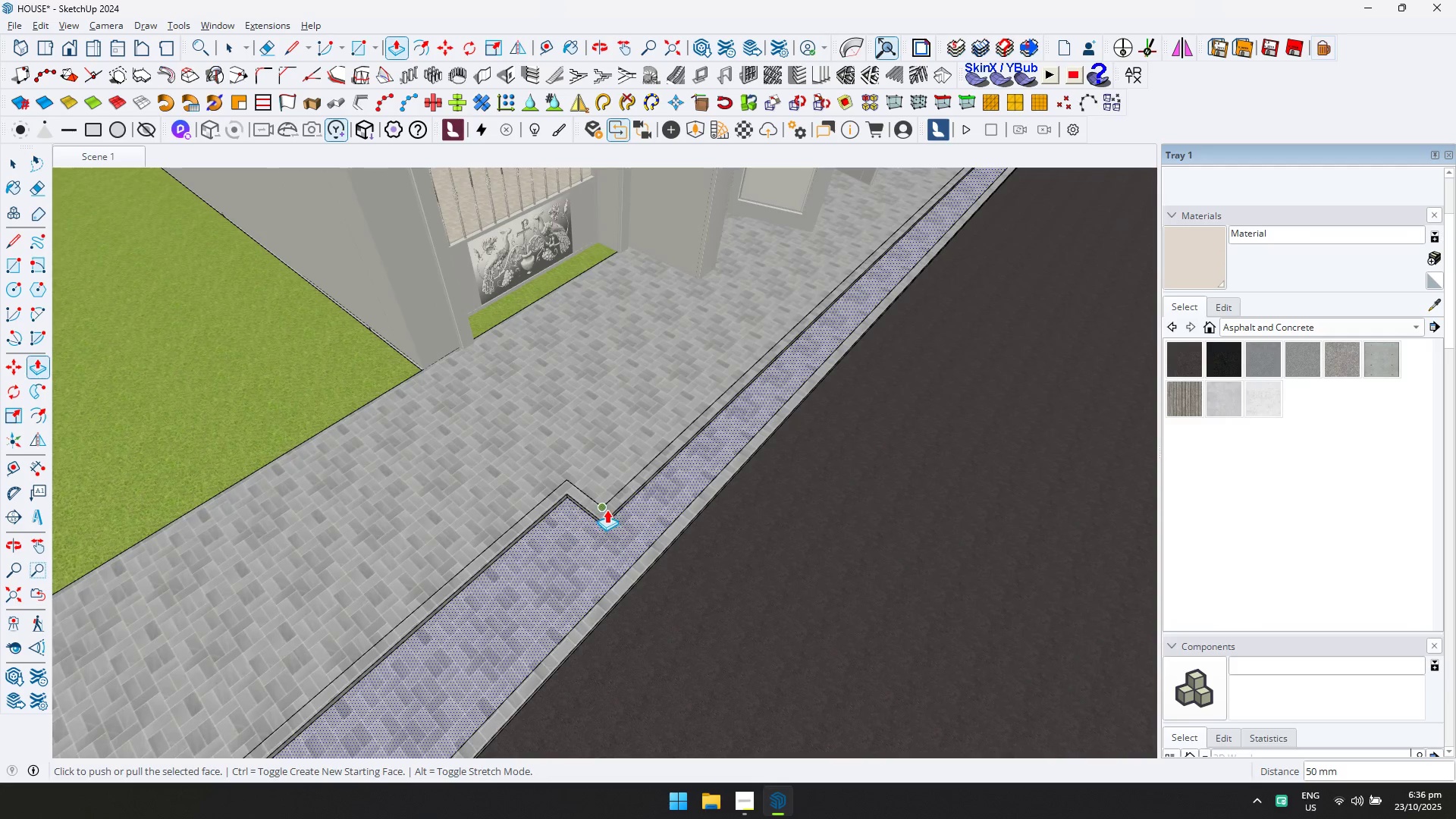 
key(Escape)
type(50)
 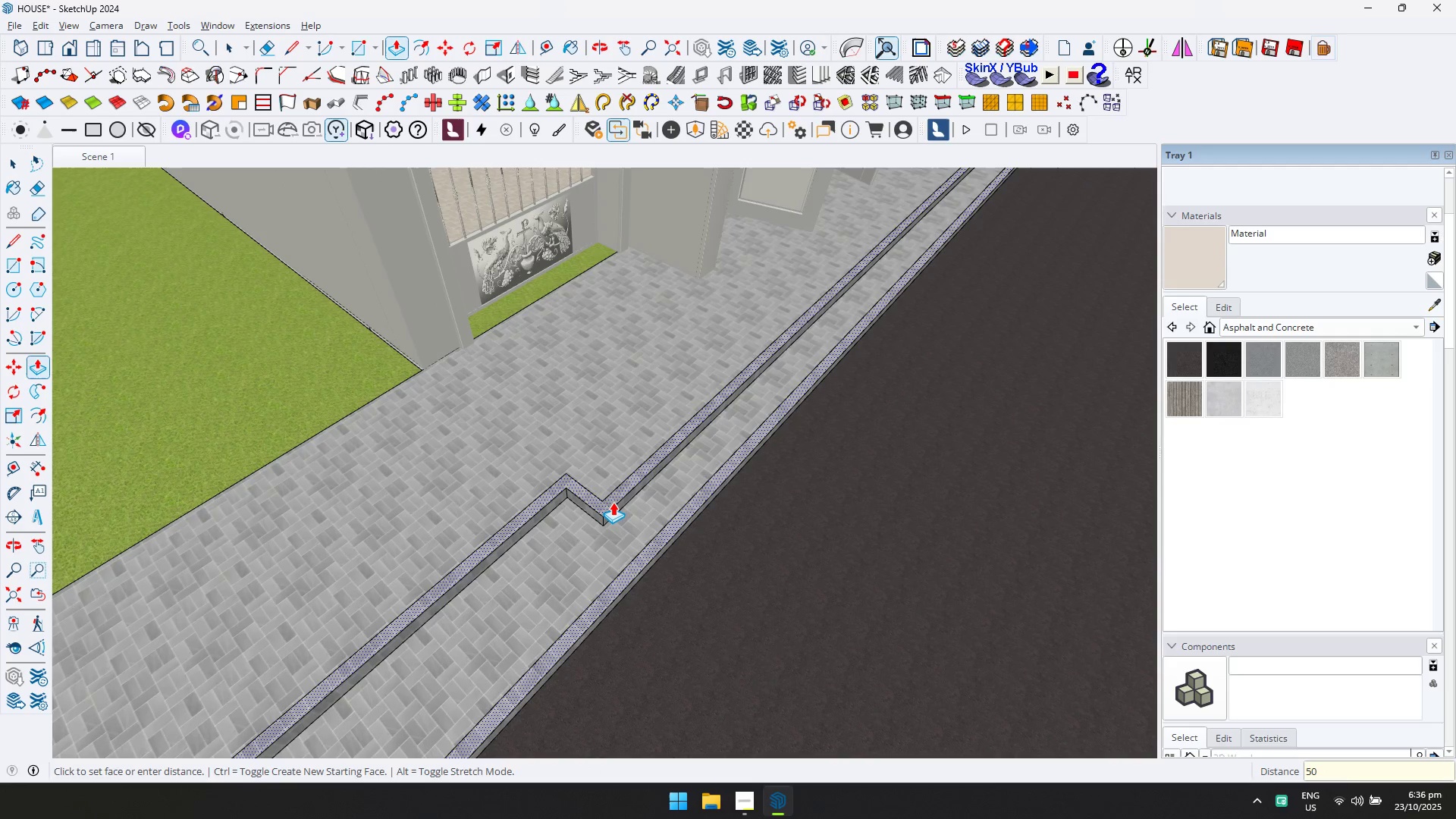 
key(Enter)
 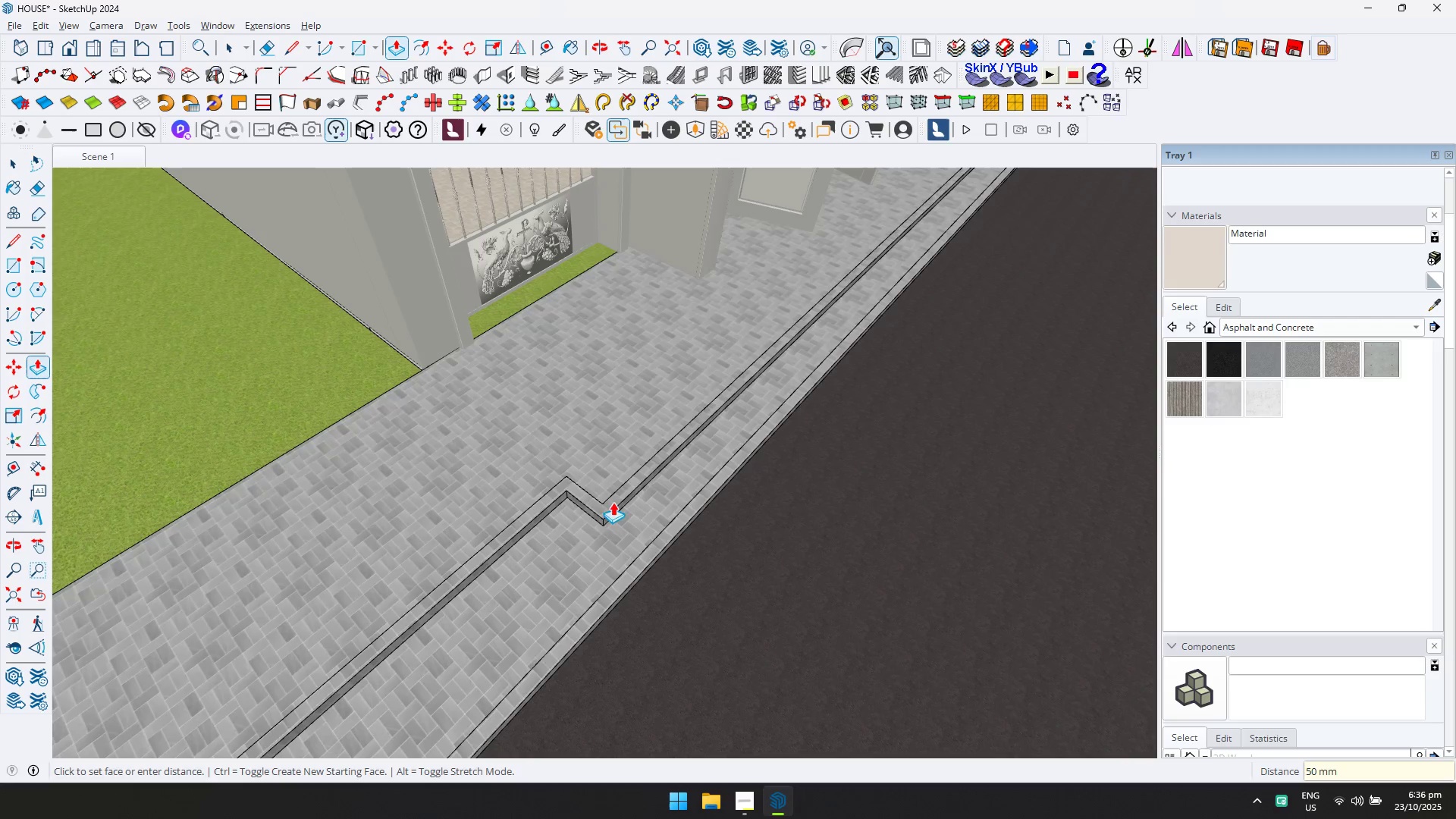 
scroll: coordinate [664, 424], scroll_direction: down, amount: 12.0
 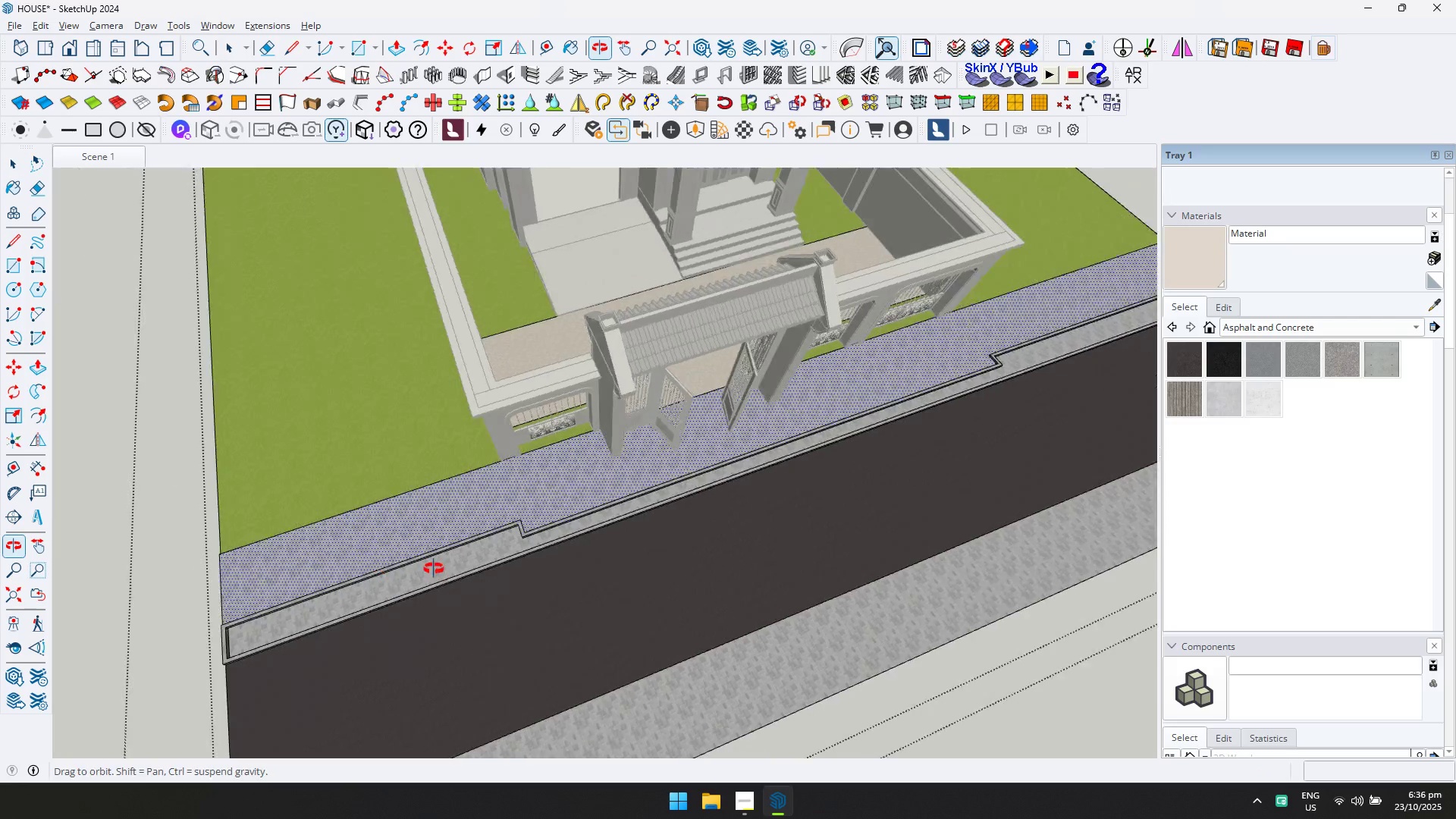 
key(Shift+ShiftLeft)
 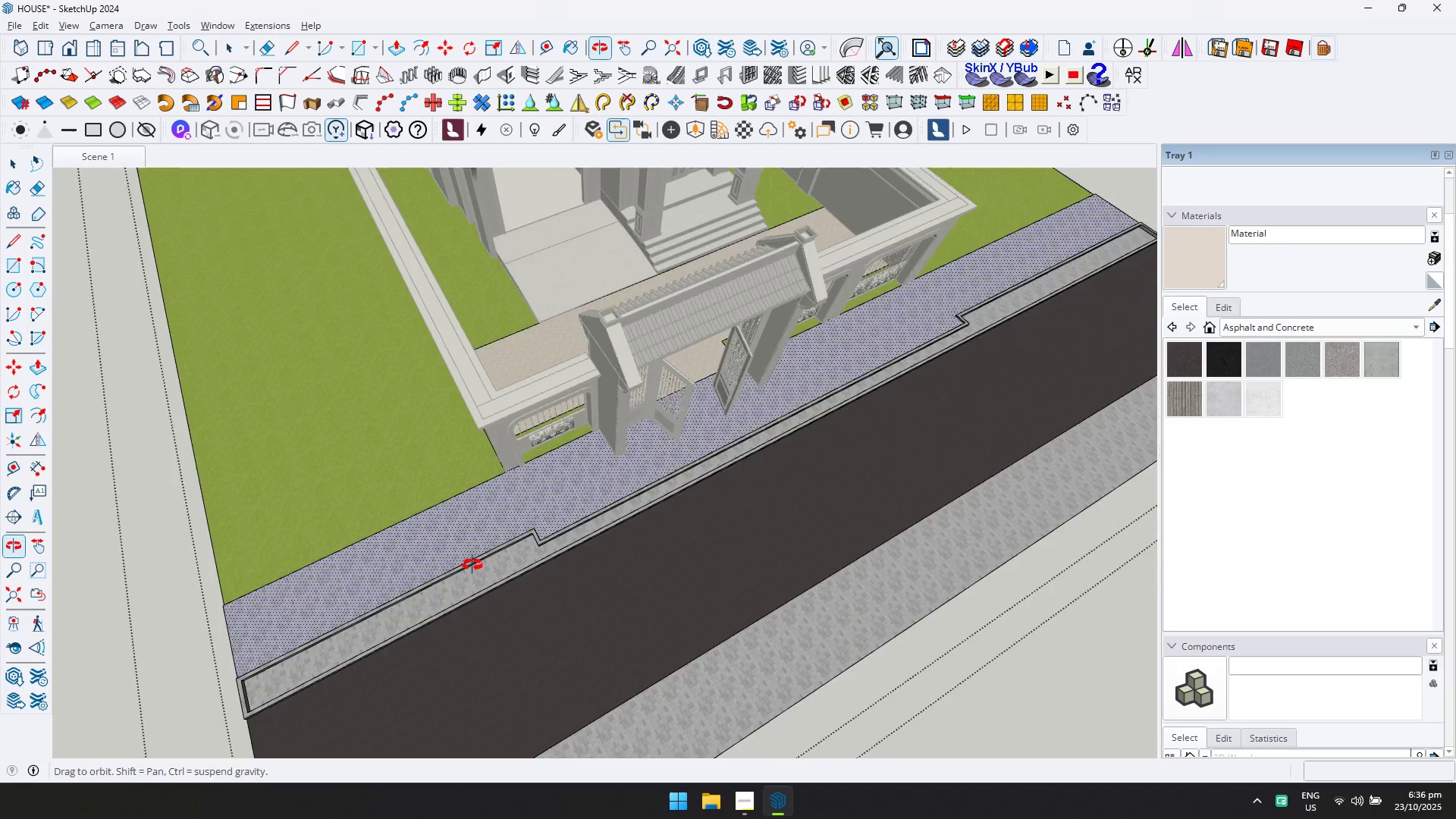 
scroll: coordinate [434, 569], scroll_direction: down, amount: 1.0
 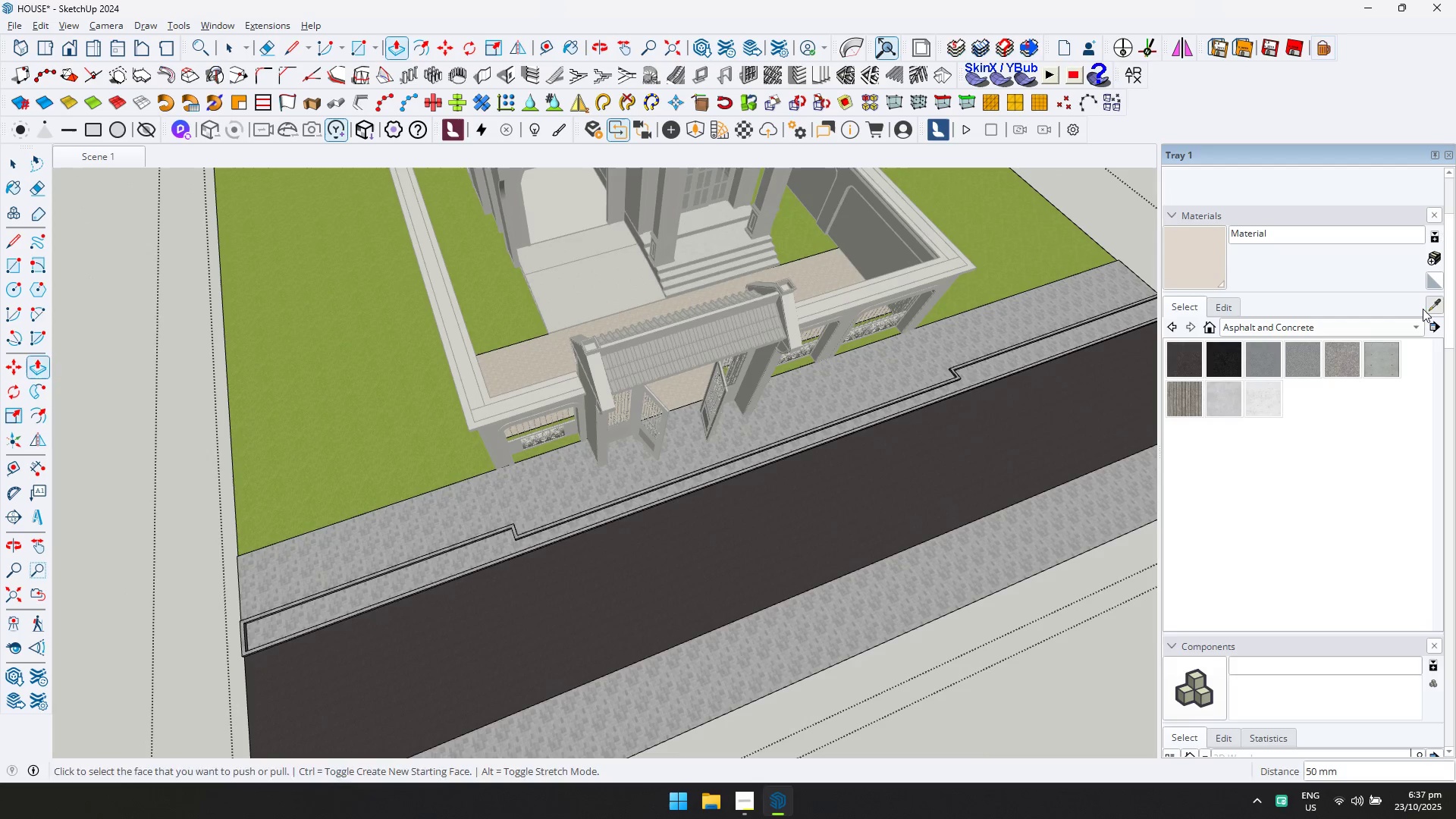 
left_click([1050, 237])
 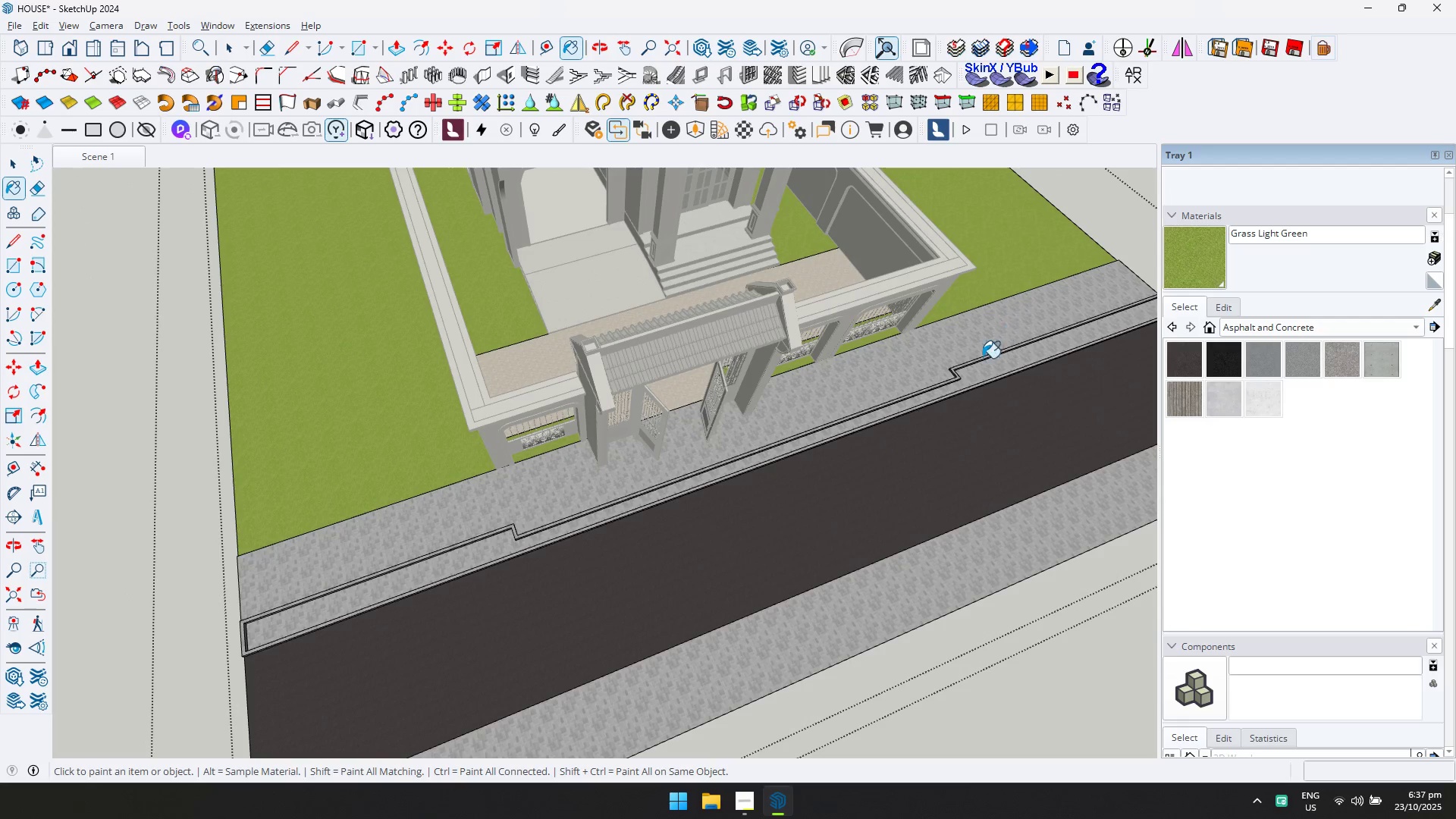 
scroll: coordinate [1110, 401], scroll_direction: up, amount: 12.0
 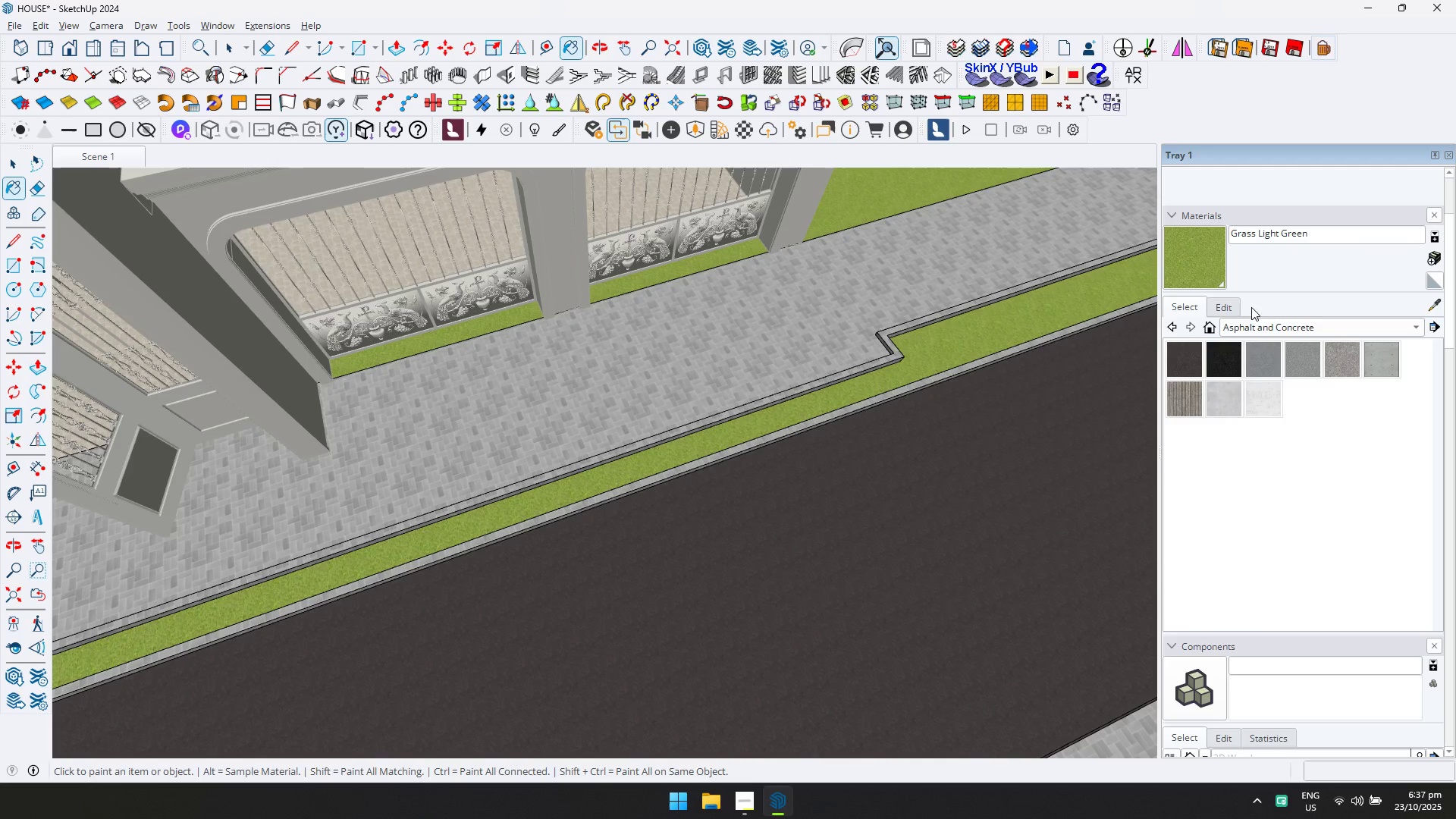 
left_click([974, 370])
 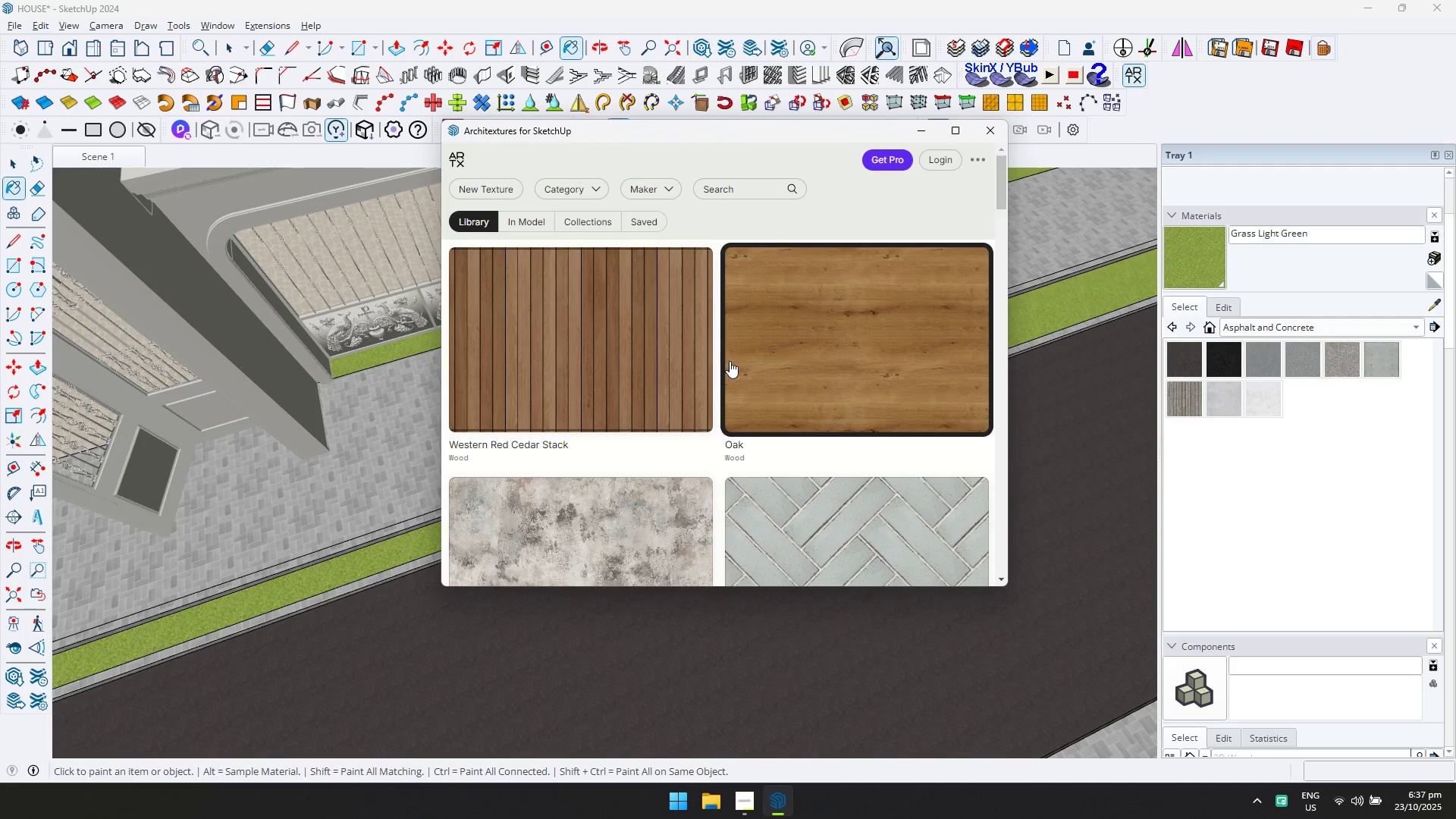 
wait(7.42)
 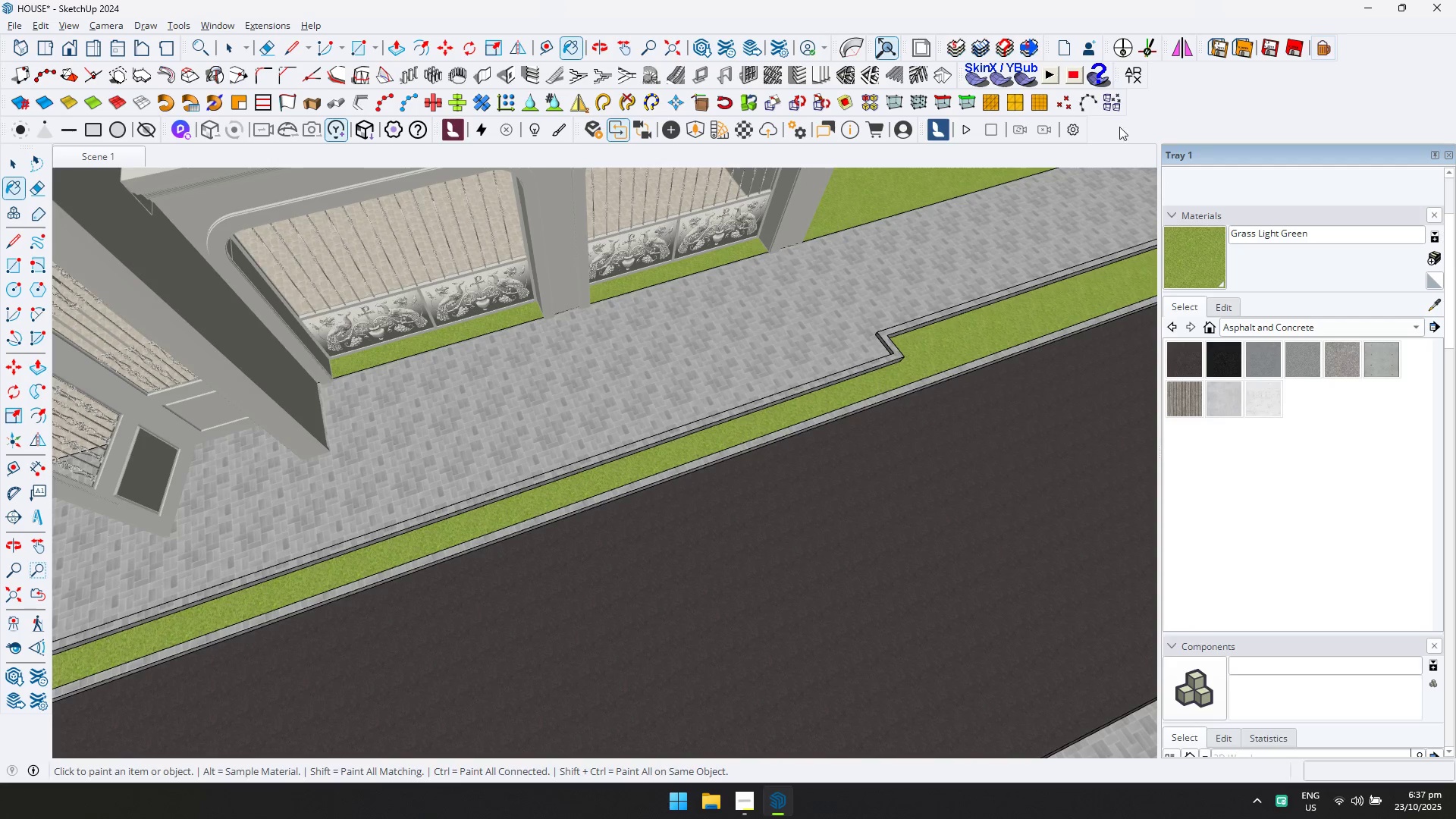 
left_click([621, 390])
 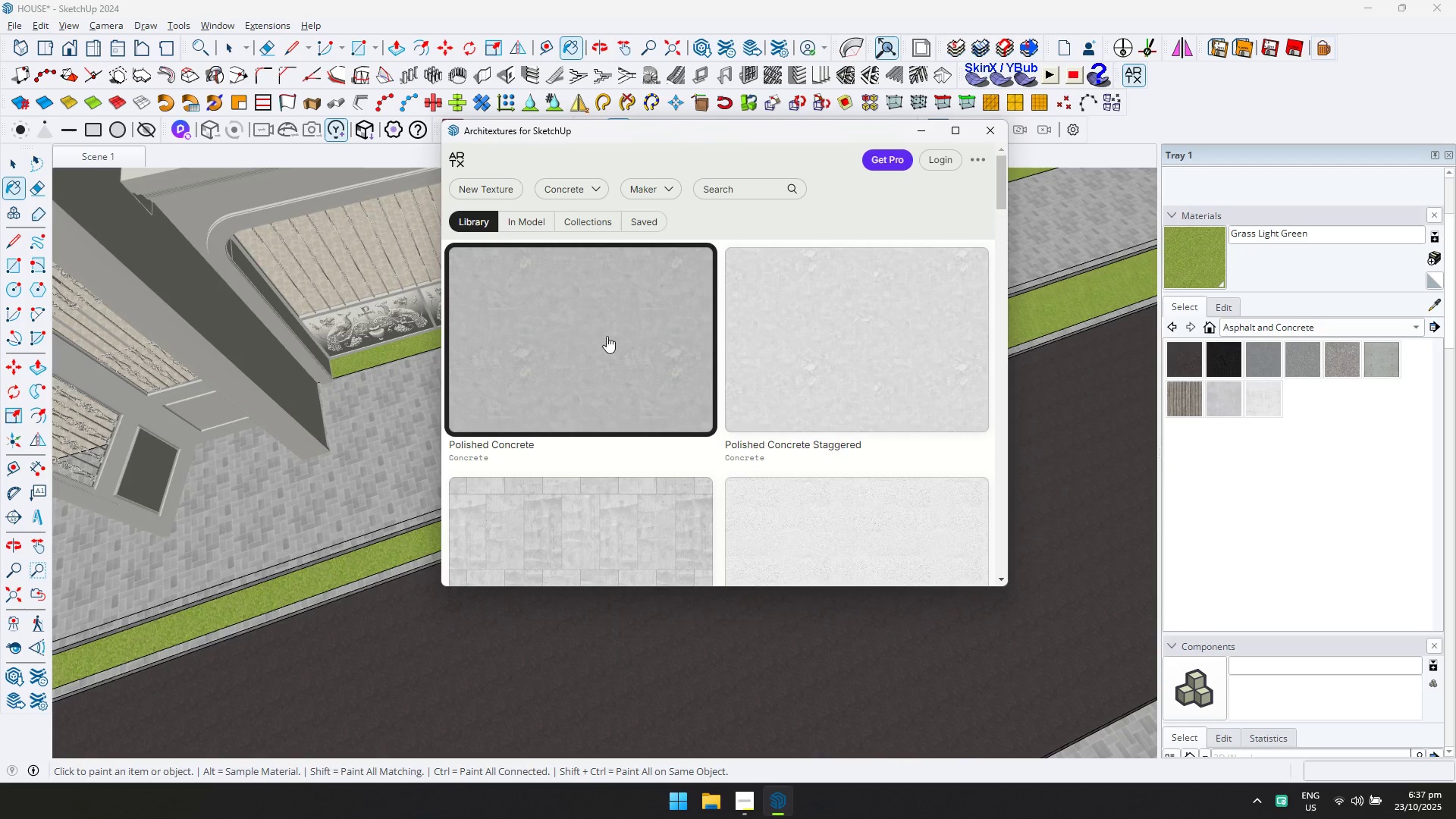 
scroll: coordinate [671, 355], scroll_direction: down, amount: 2.0
 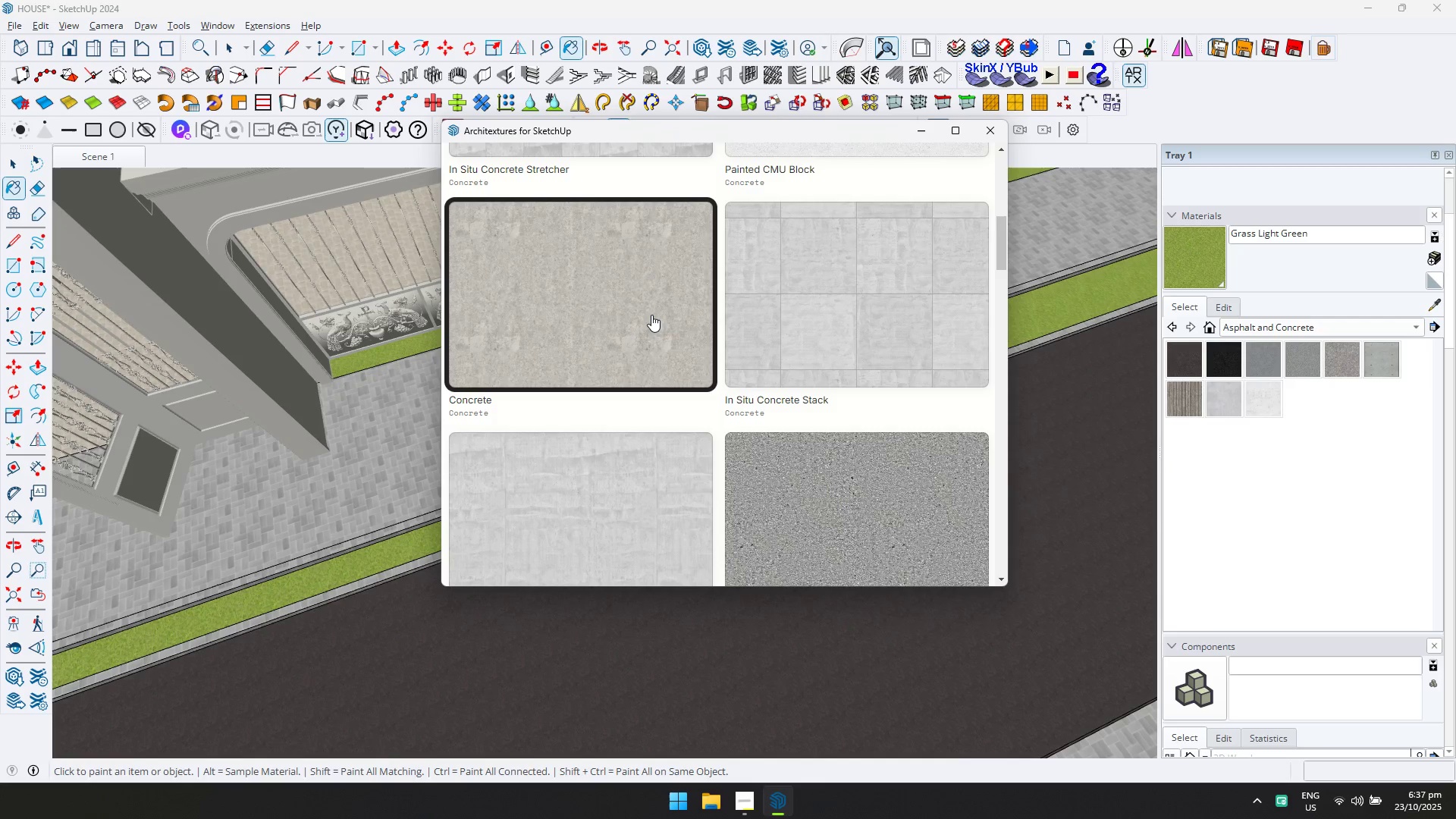 
left_click([651, 314])
 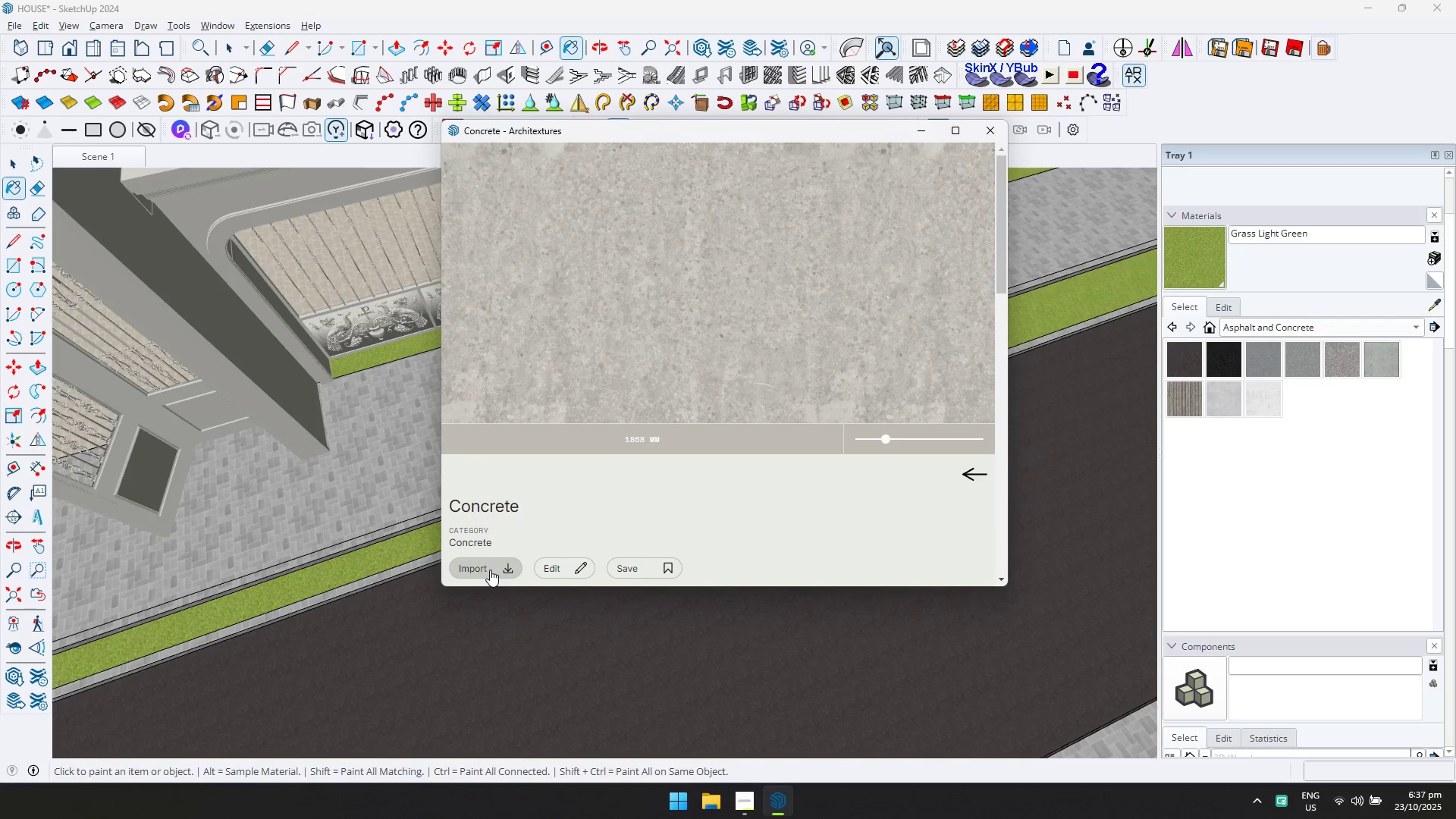 
scroll: coordinate [404, 584], scroll_direction: up, amount: 7.0
 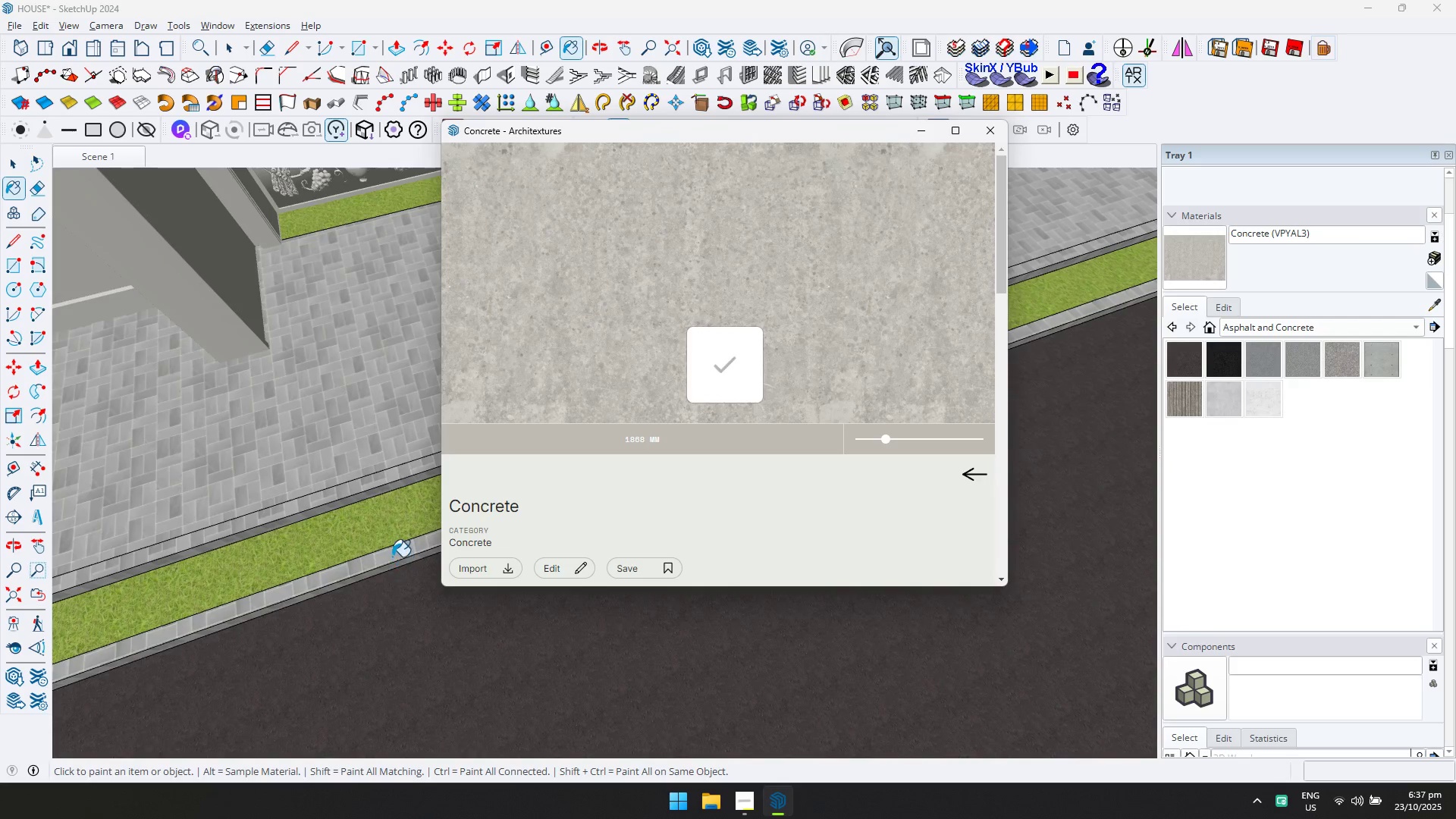 
left_click([392, 557])
 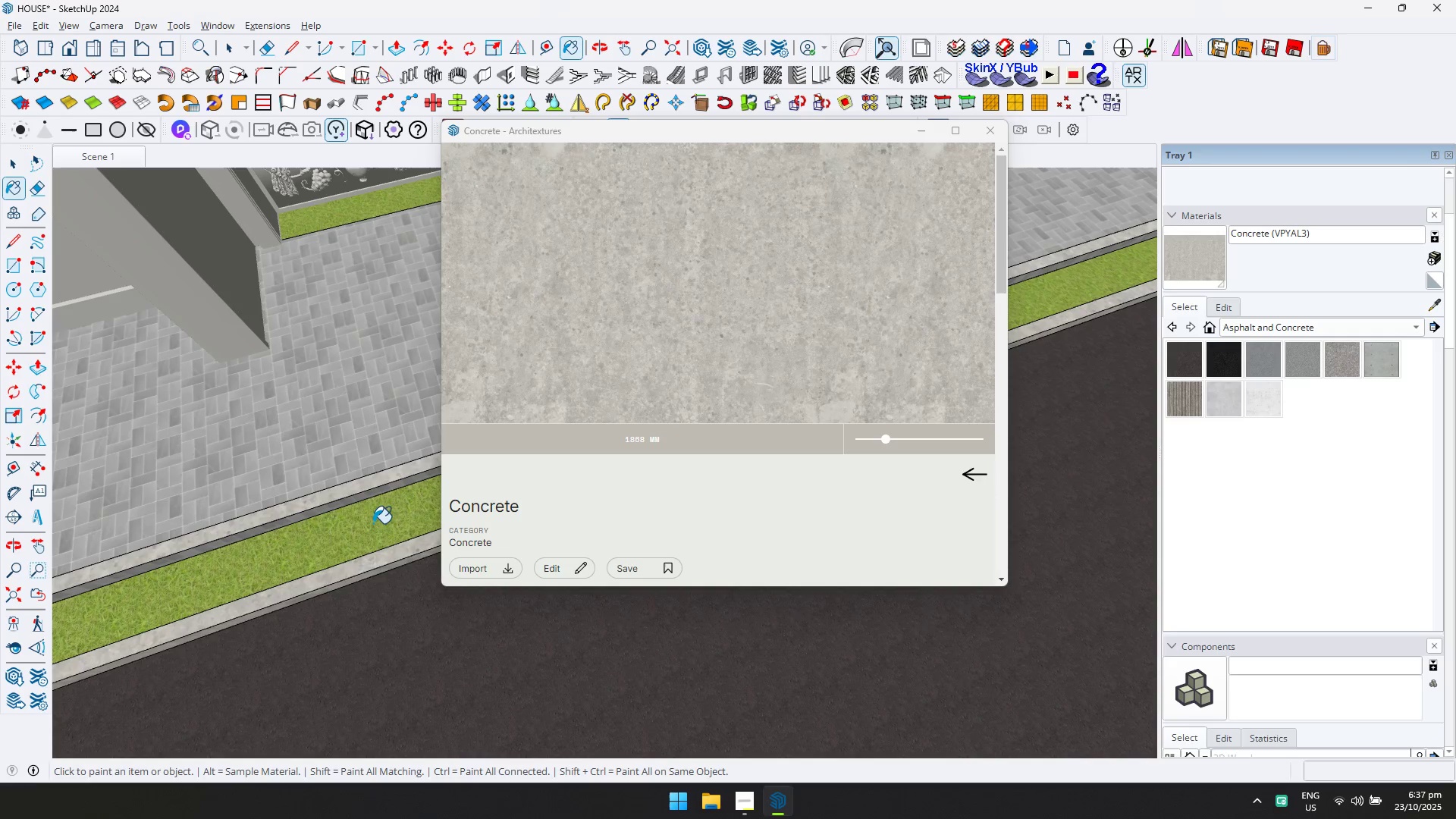 
left_click([361, 496])
 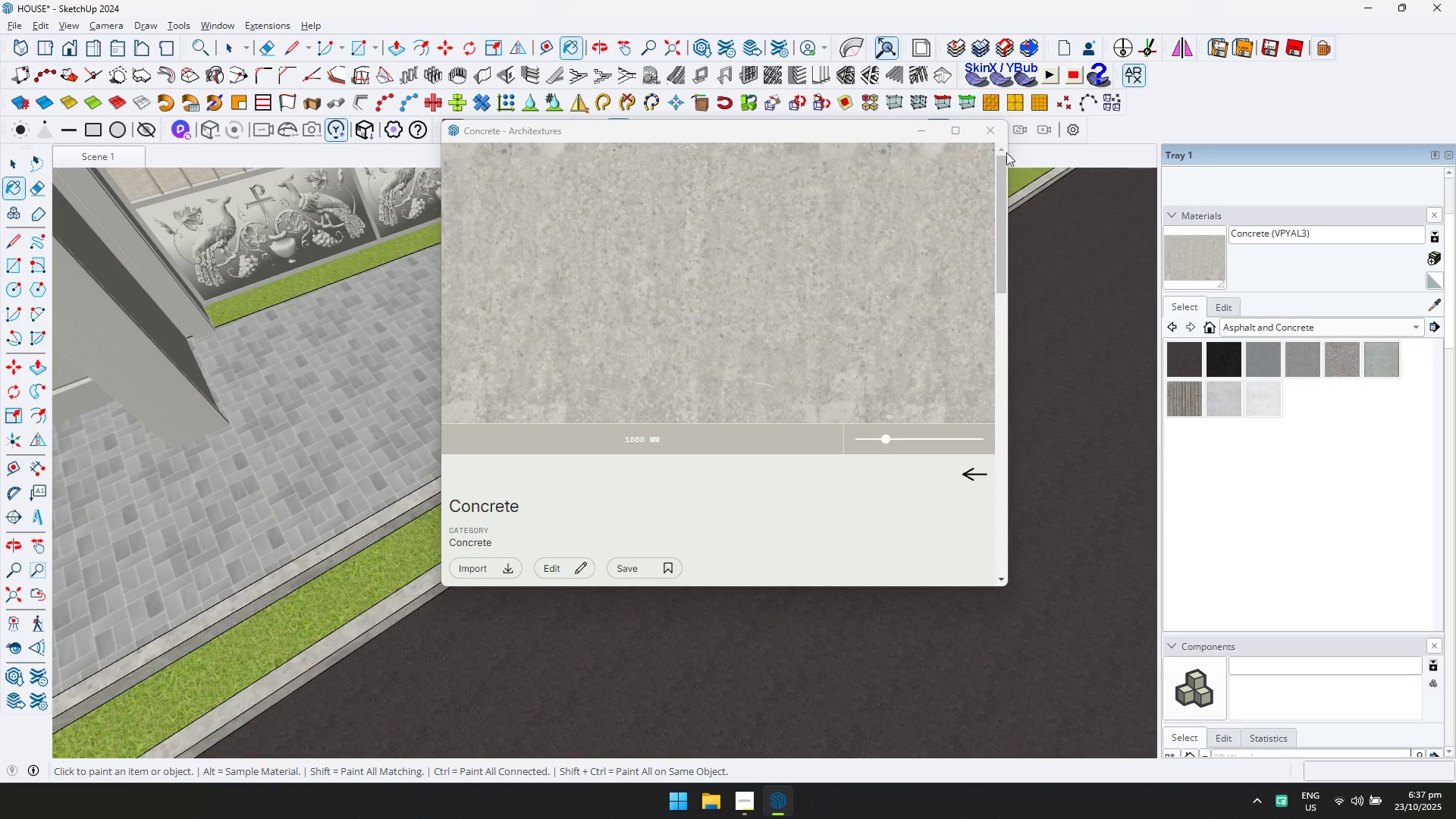 
double_click([995, 134])
 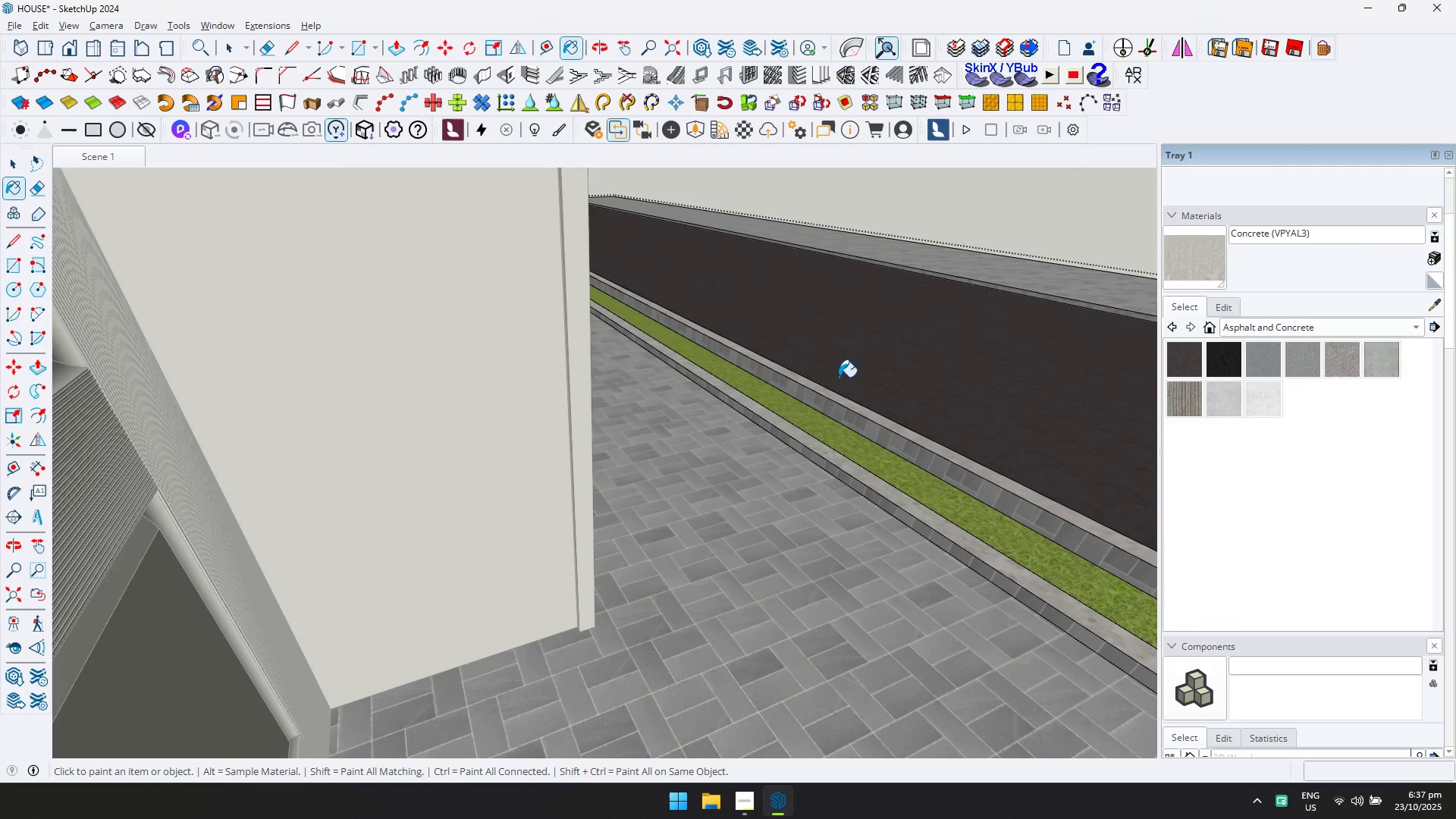 
left_click([836, 412])
 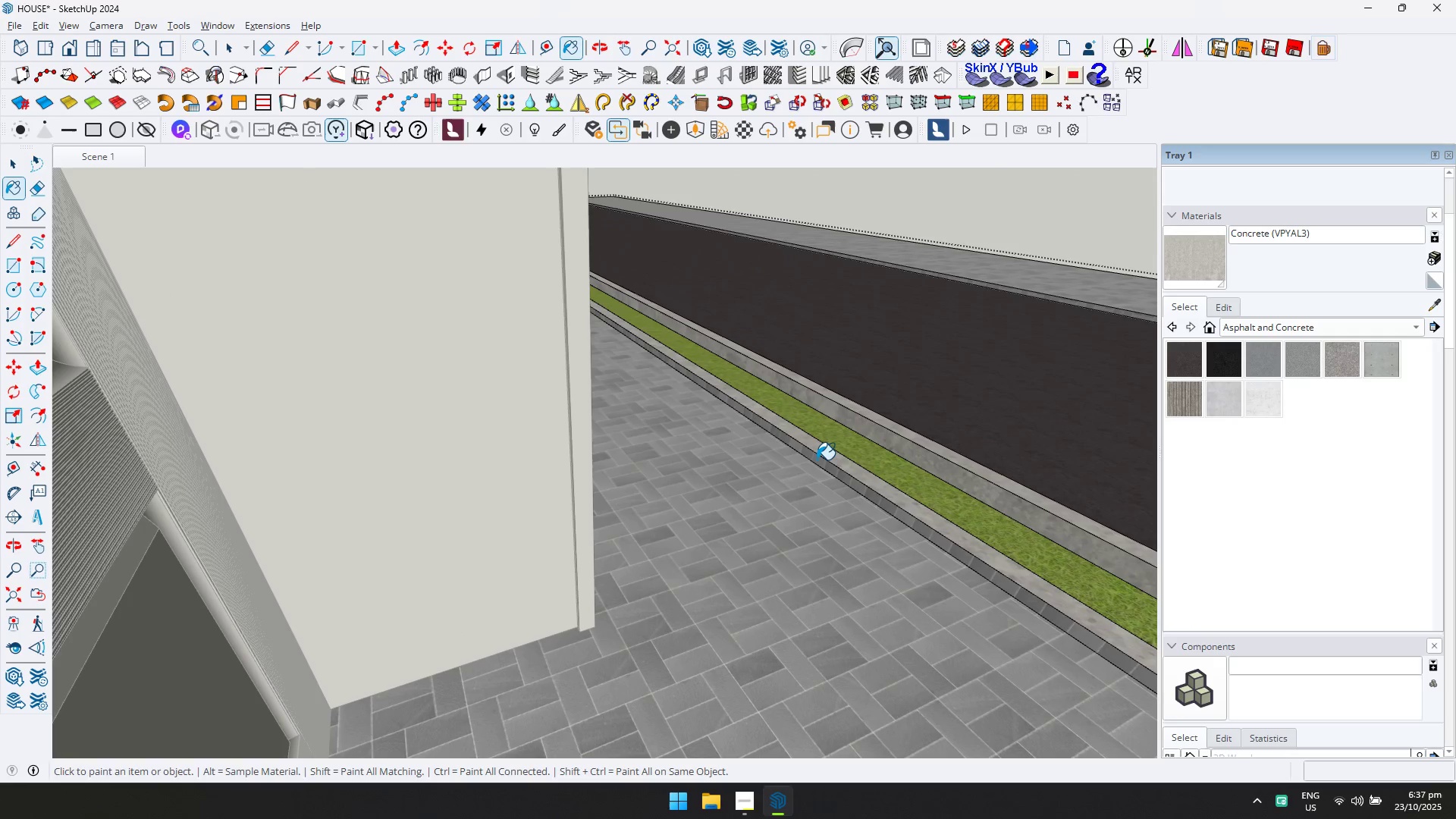 
double_click([817, 459])
 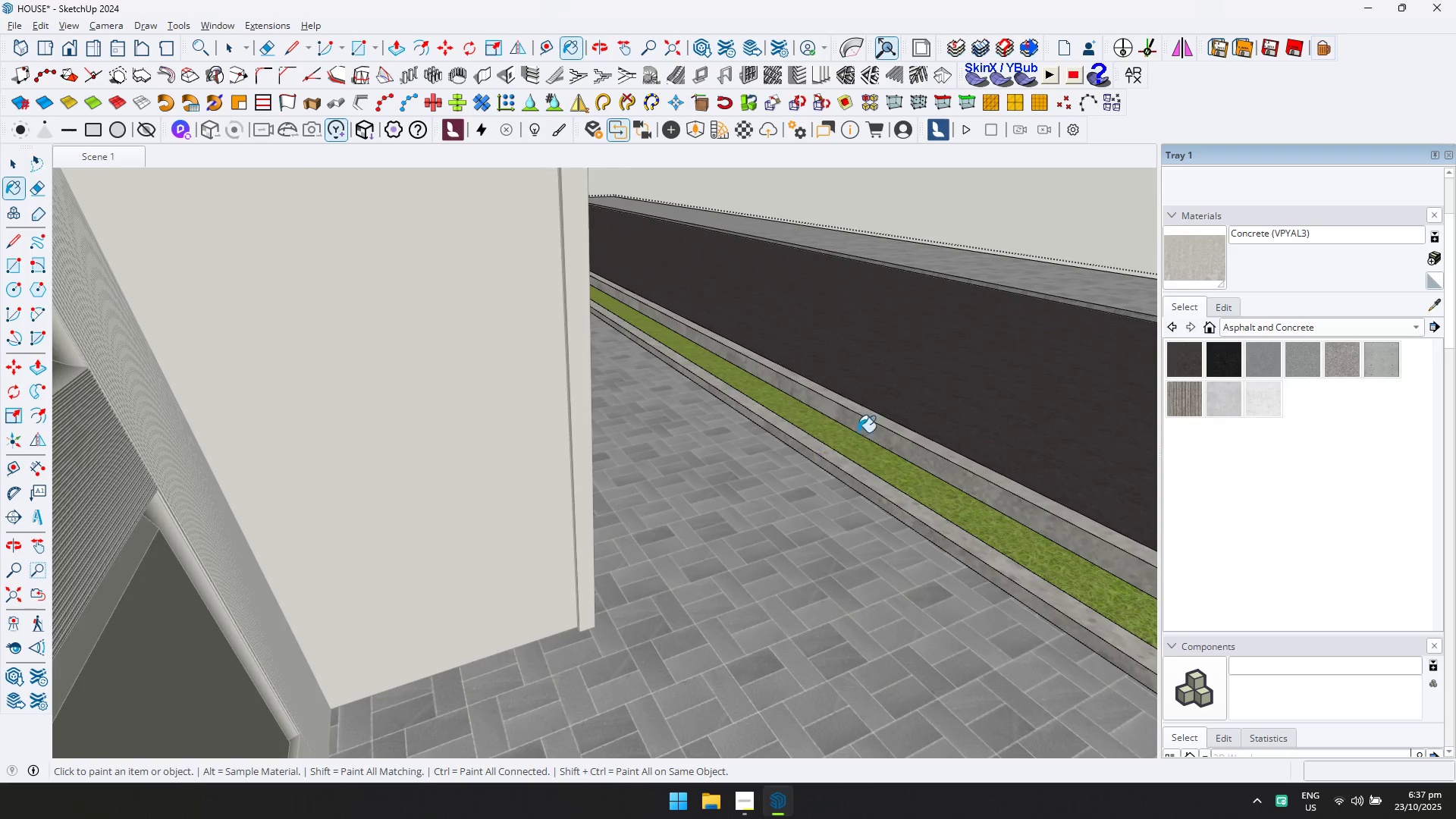 
scroll: coordinate [880, 426], scroll_direction: down, amount: 1.0
 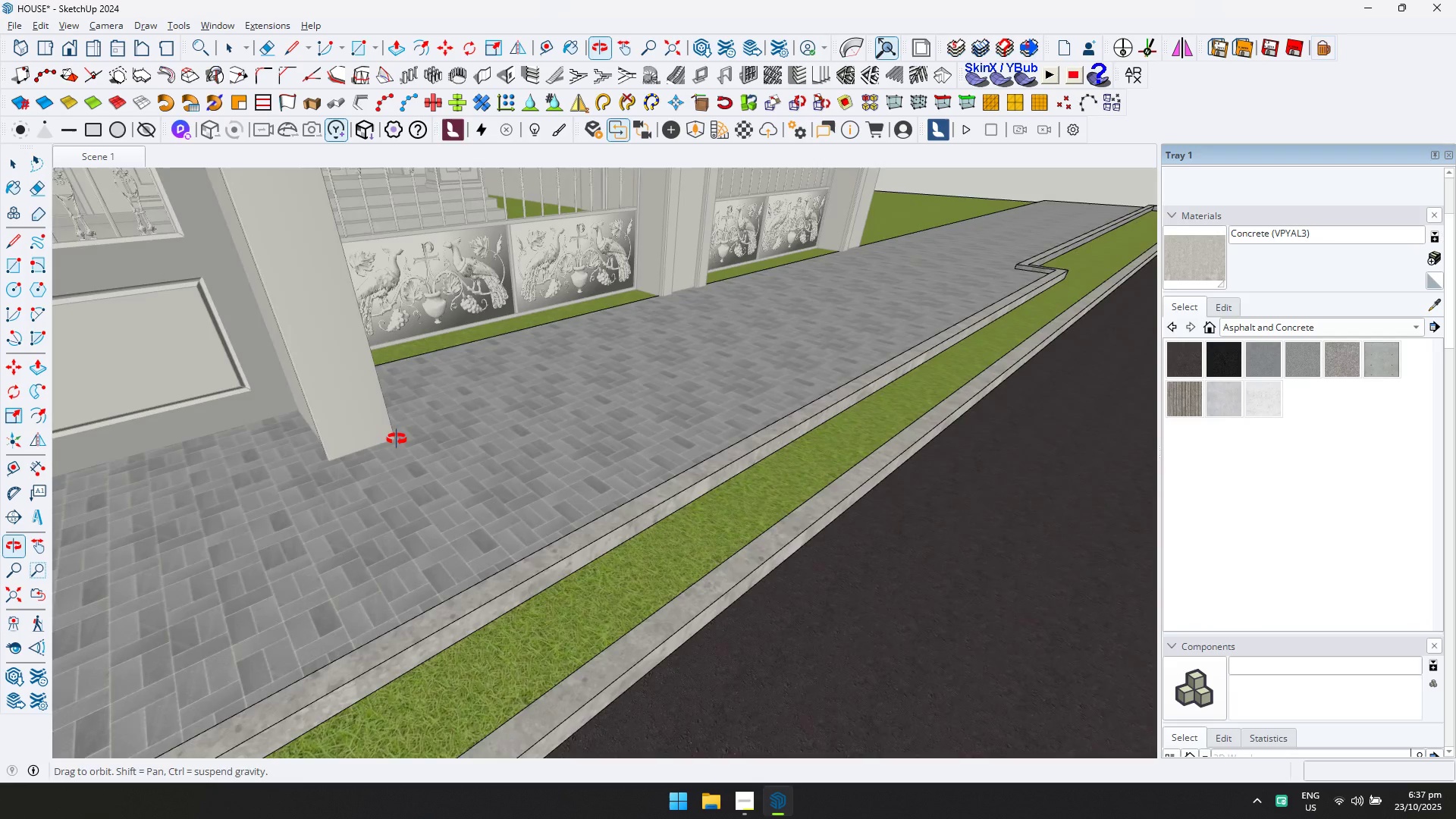 
key(Escape)
 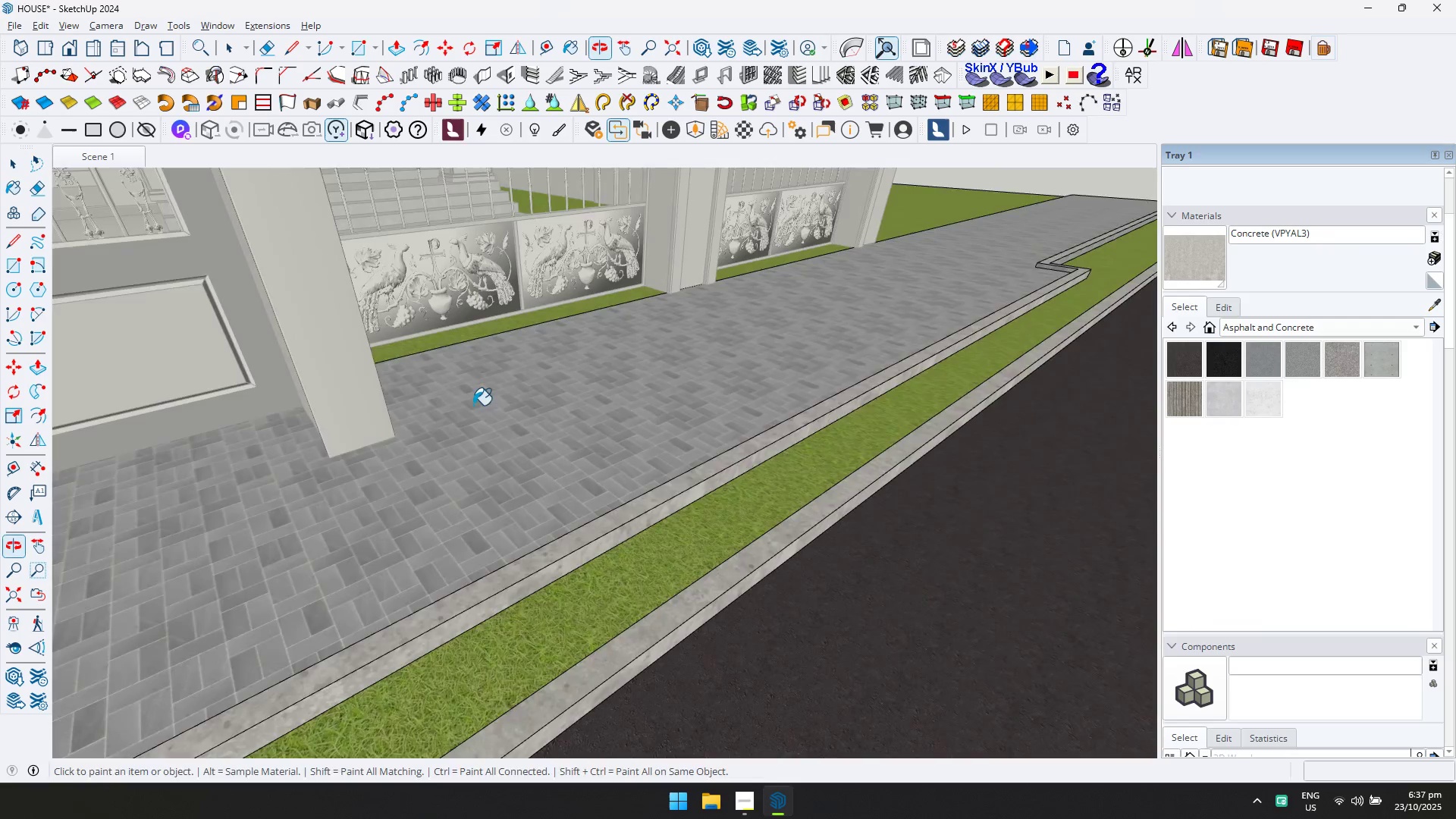 
scroll: coordinate [592, 413], scroll_direction: down, amount: 15.0
 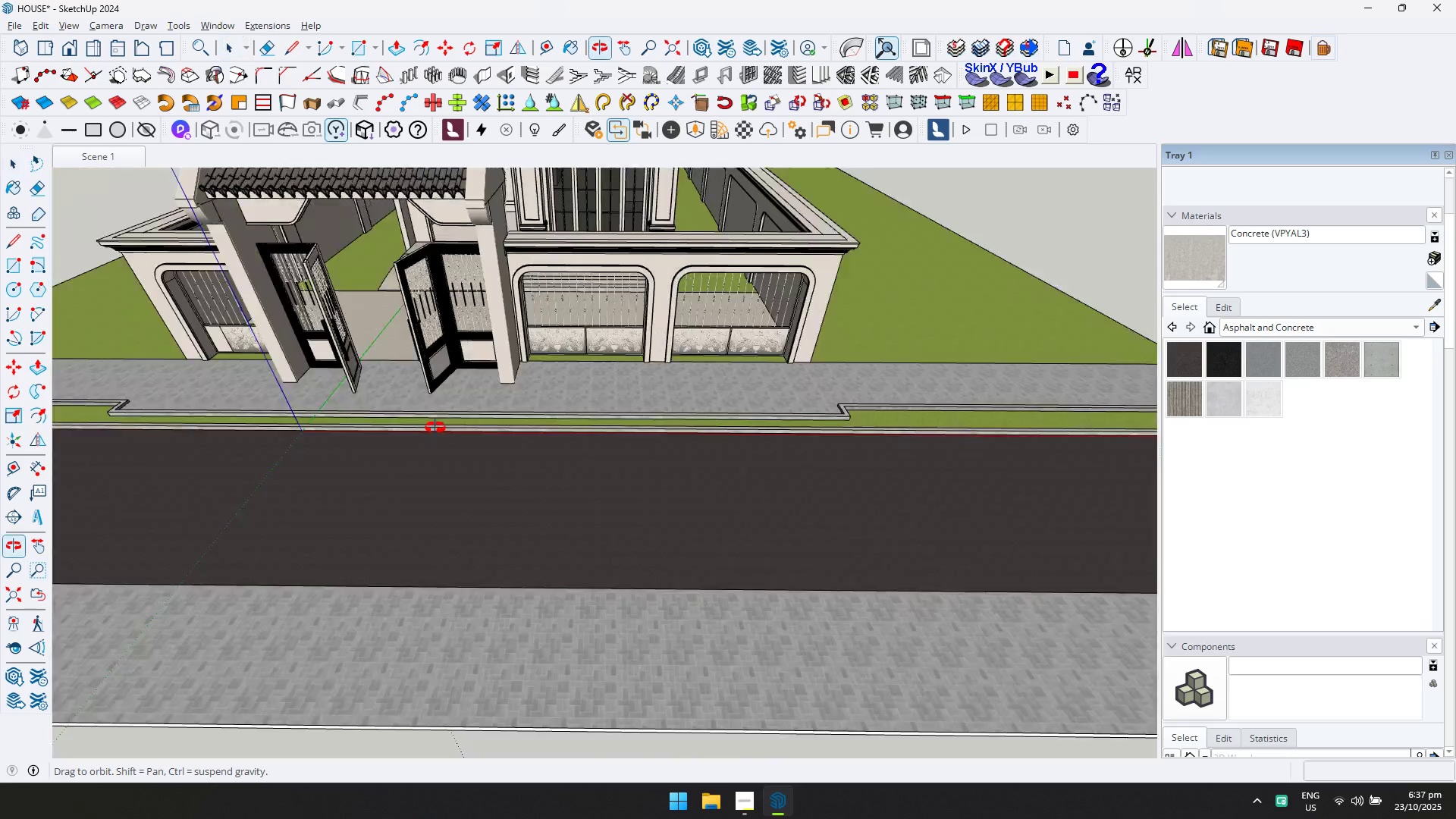 
key(Space)
 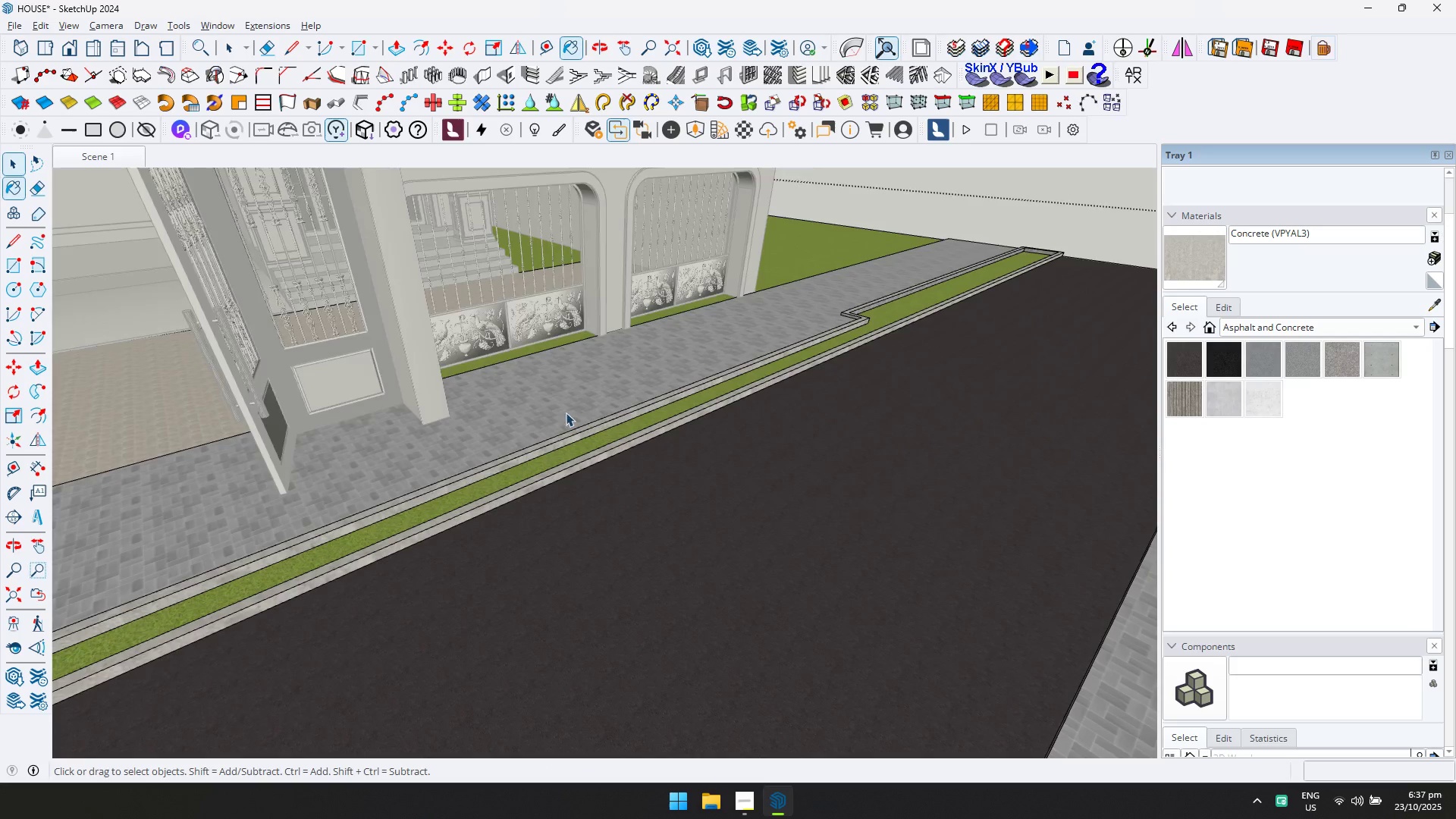 
key(Escape)
 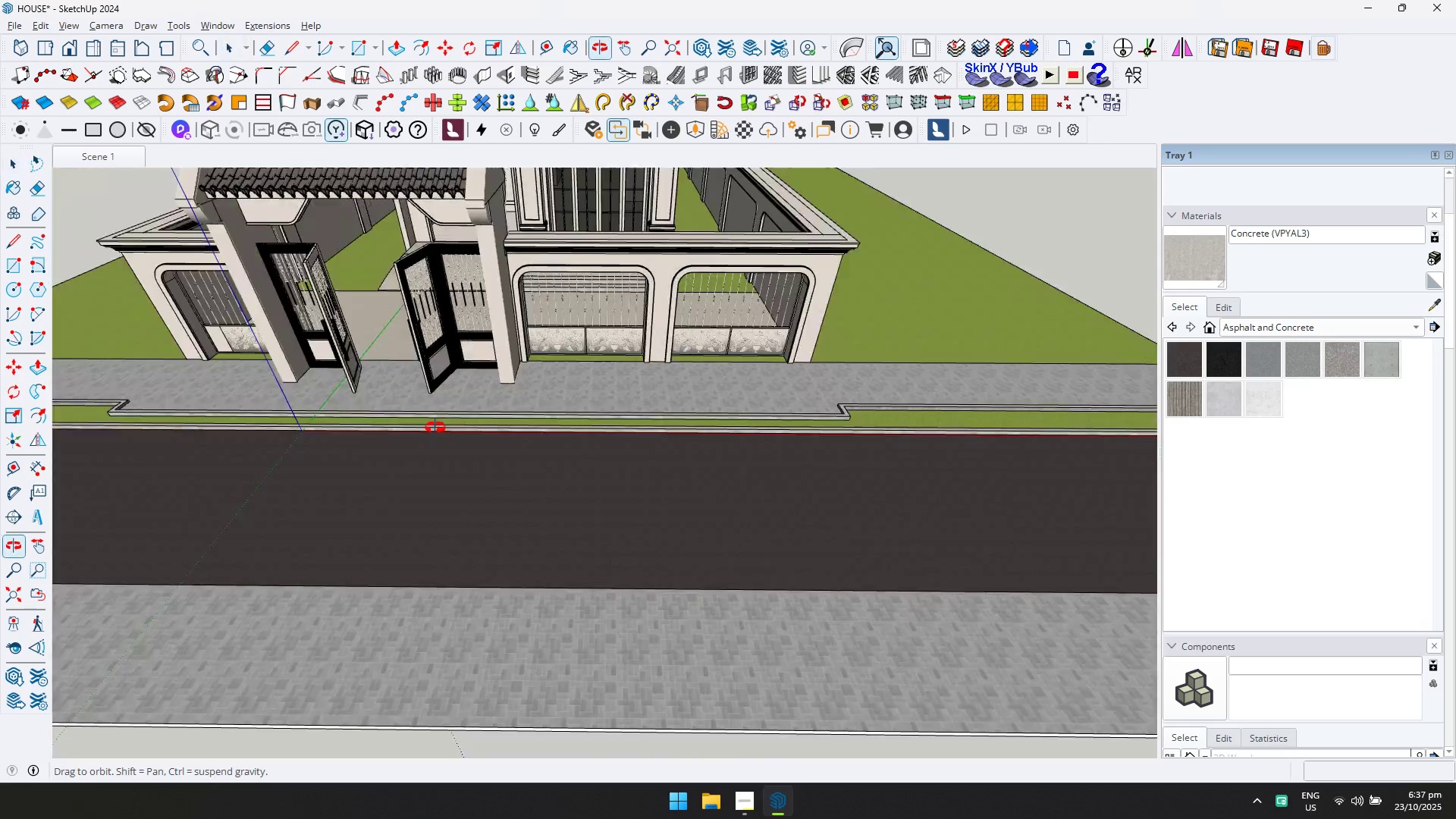 
key(Shift+ShiftLeft)
 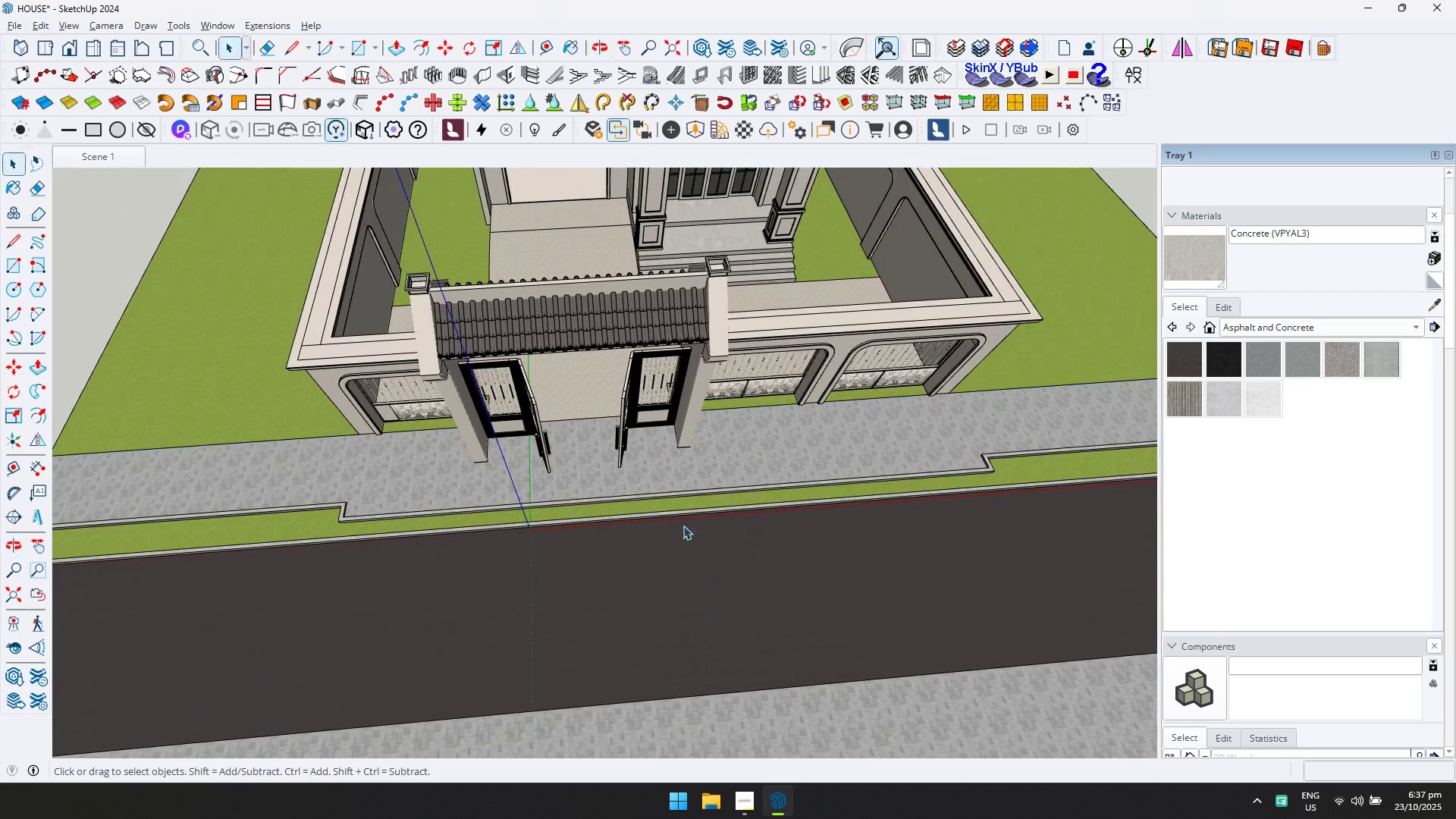 
scroll: coordinate [668, 441], scroll_direction: down, amount: 4.0
 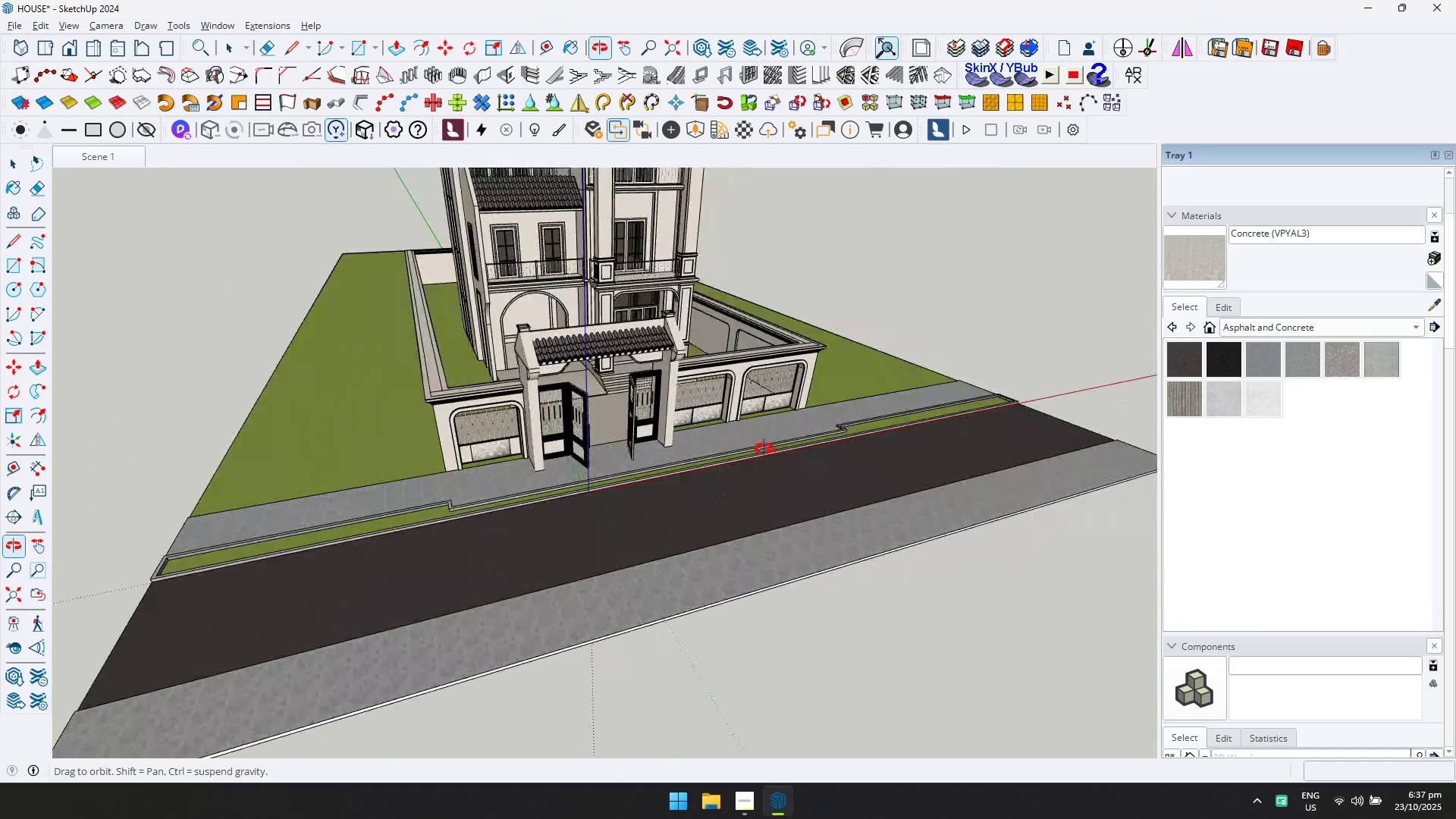 
scroll: coordinate [770, 541], scroll_direction: up, amount: 6.0
 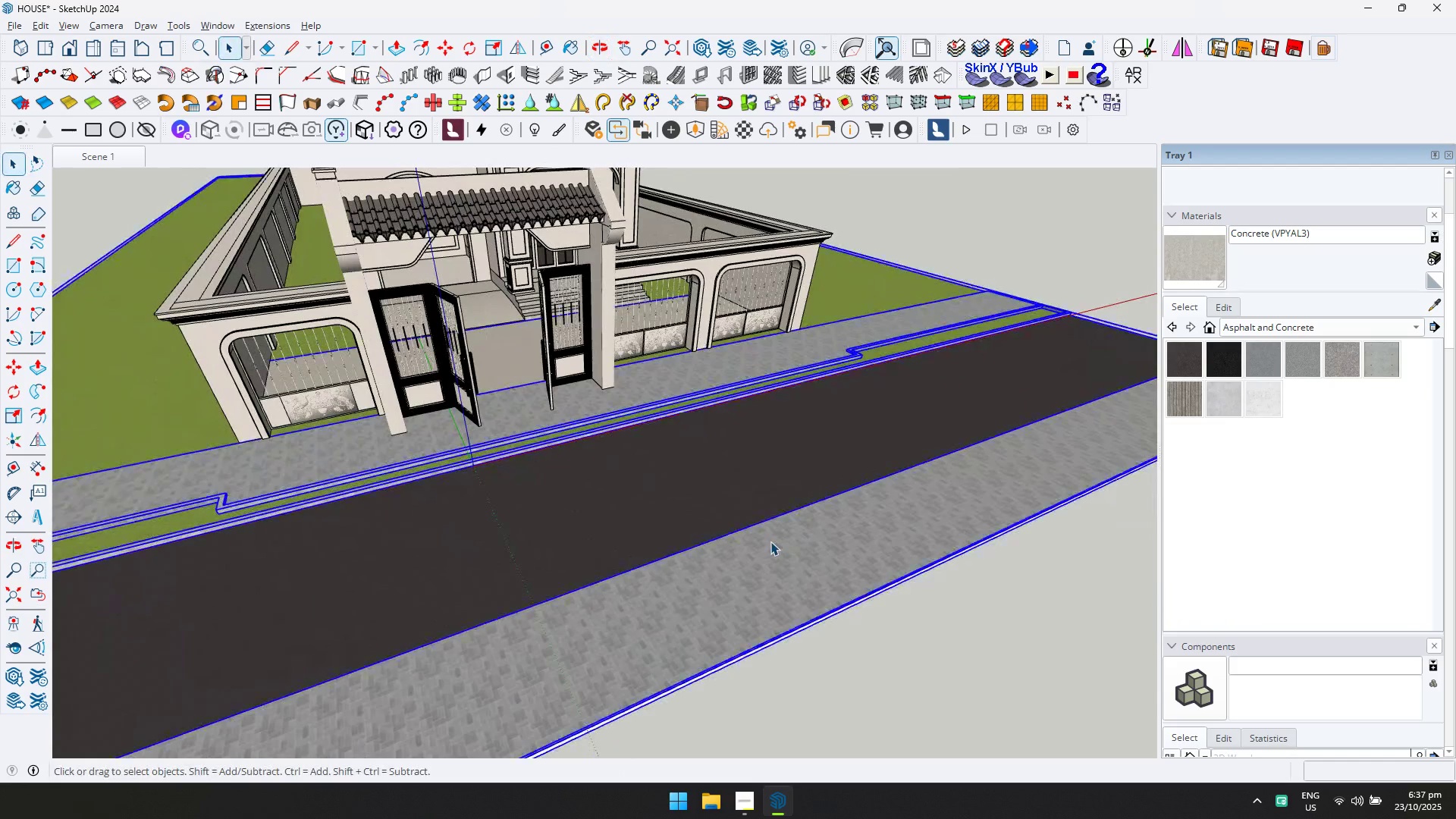 
double_click([770, 541])
 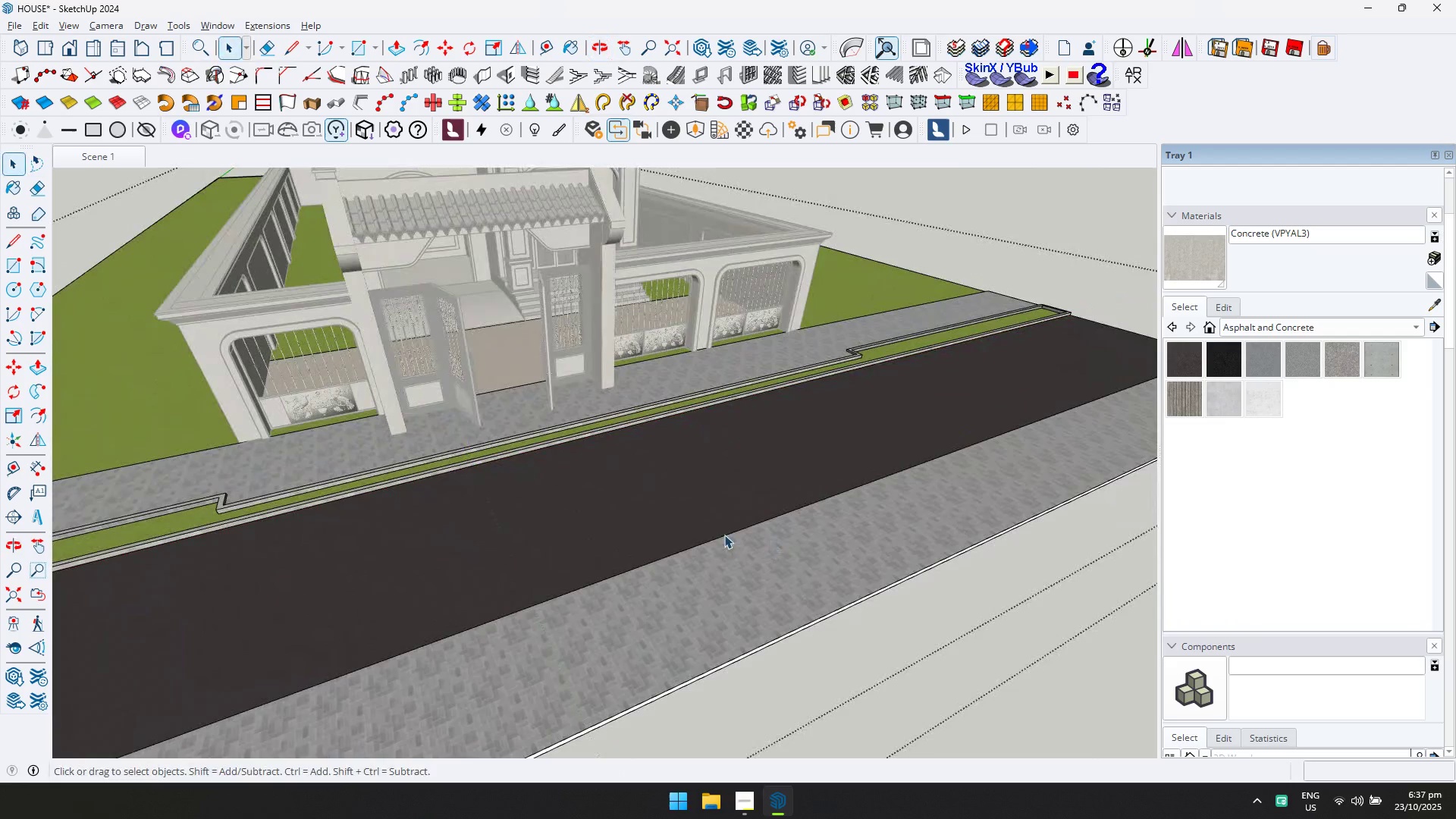 
type(T1000)
 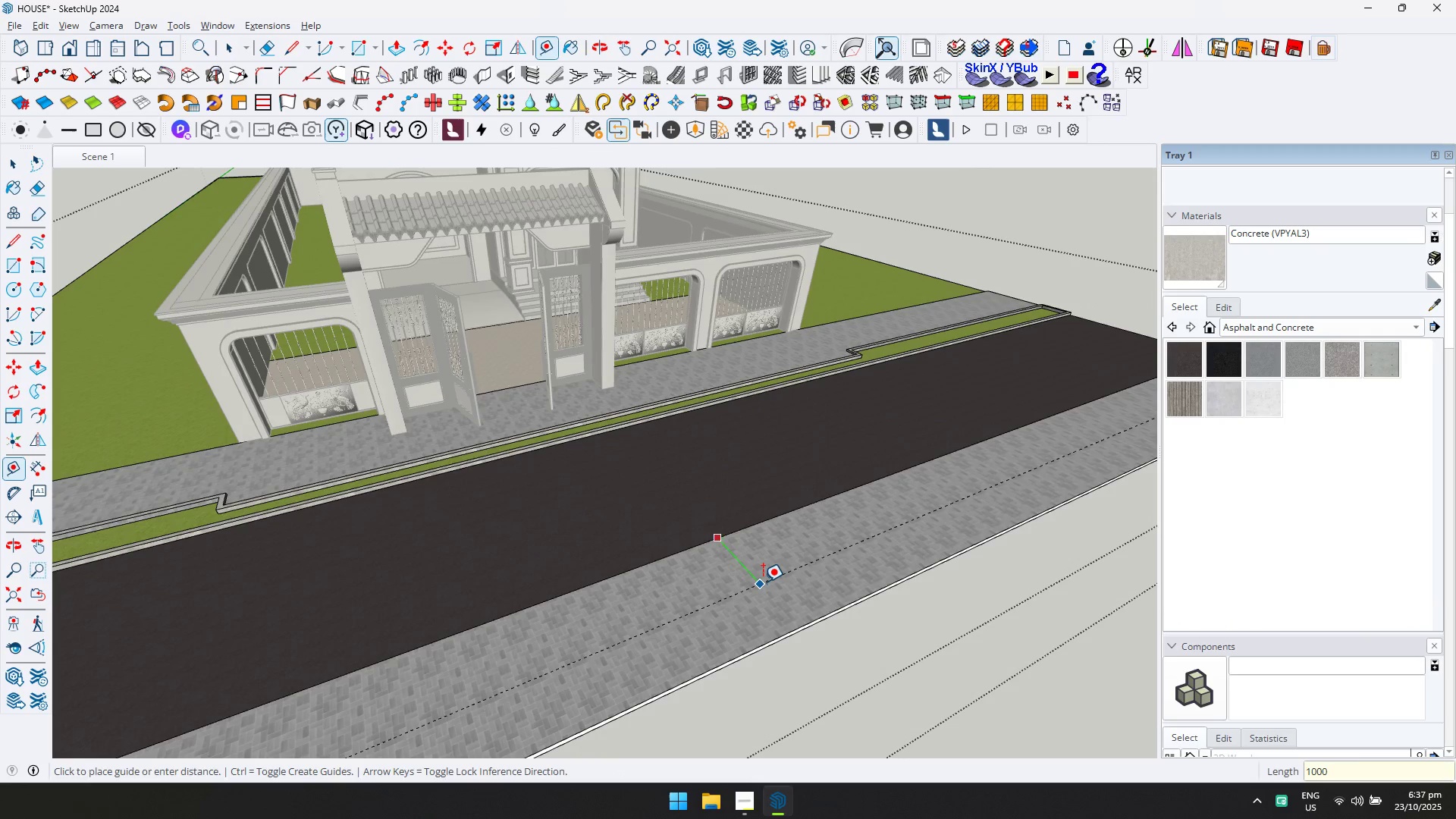 
key(Enter)
 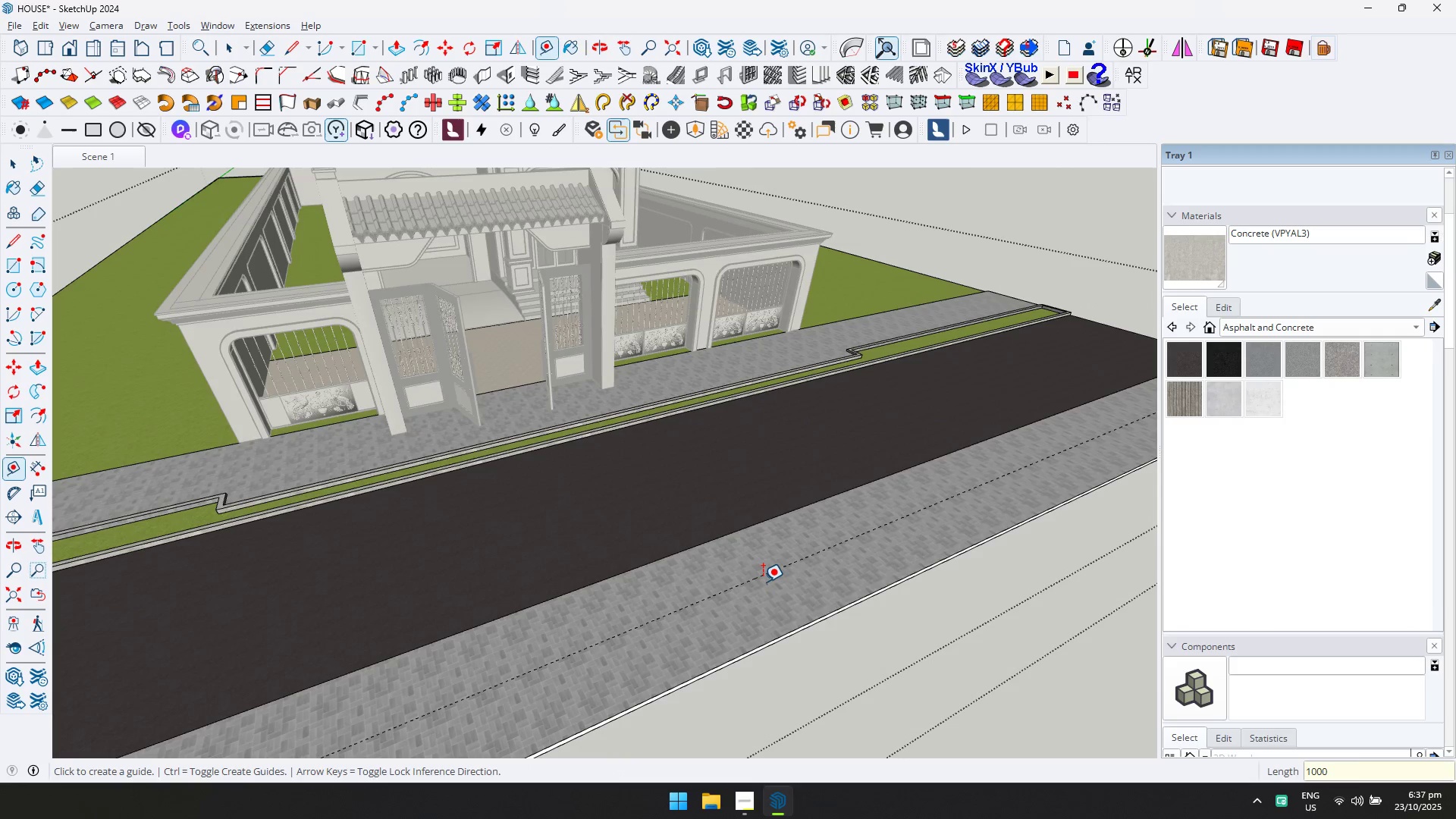 
scroll: coordinate [726, 550], scroll_direction: down, amount: 8.0
 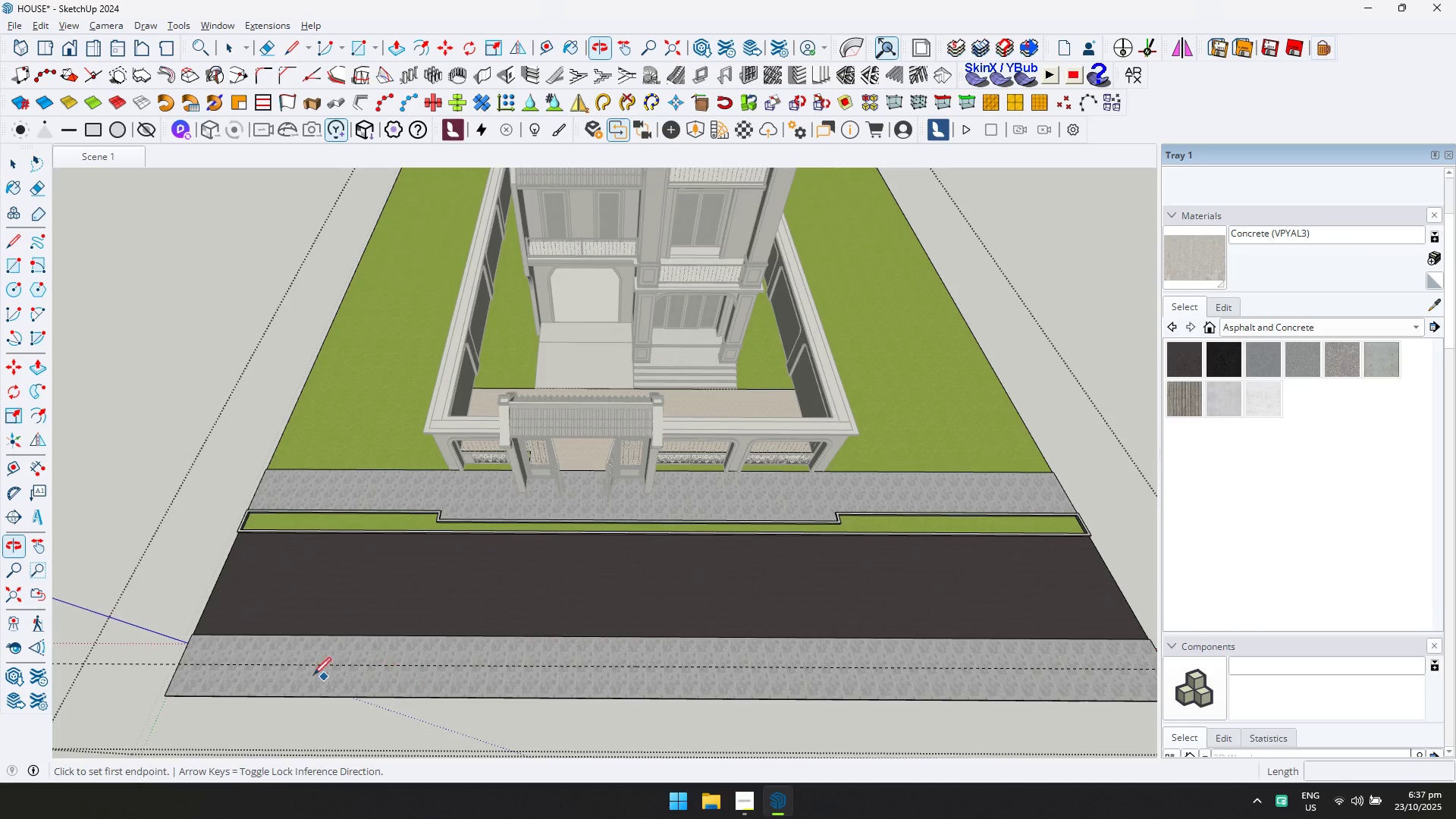 
key(L)
 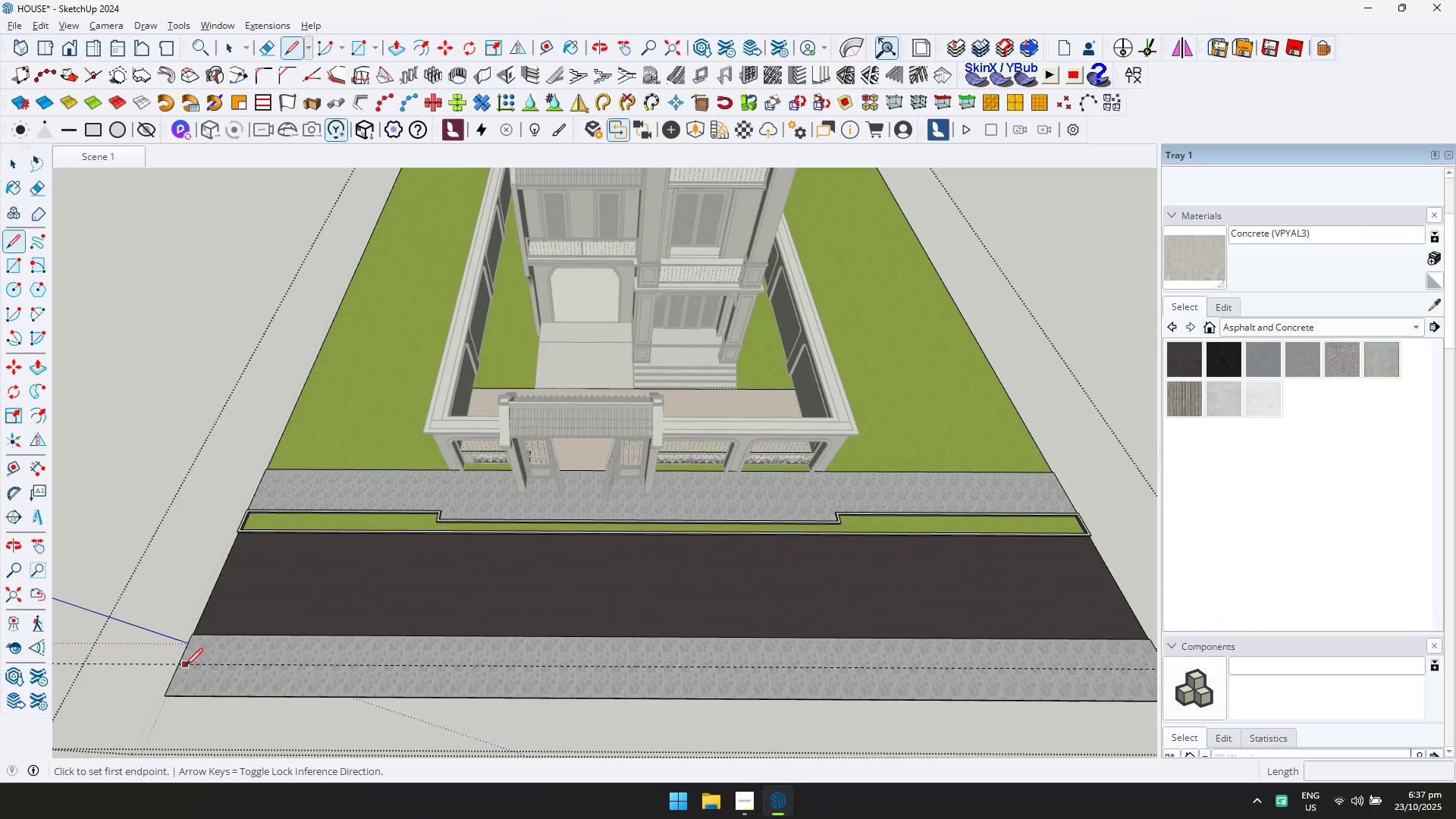 
left_click([179, 668])
 